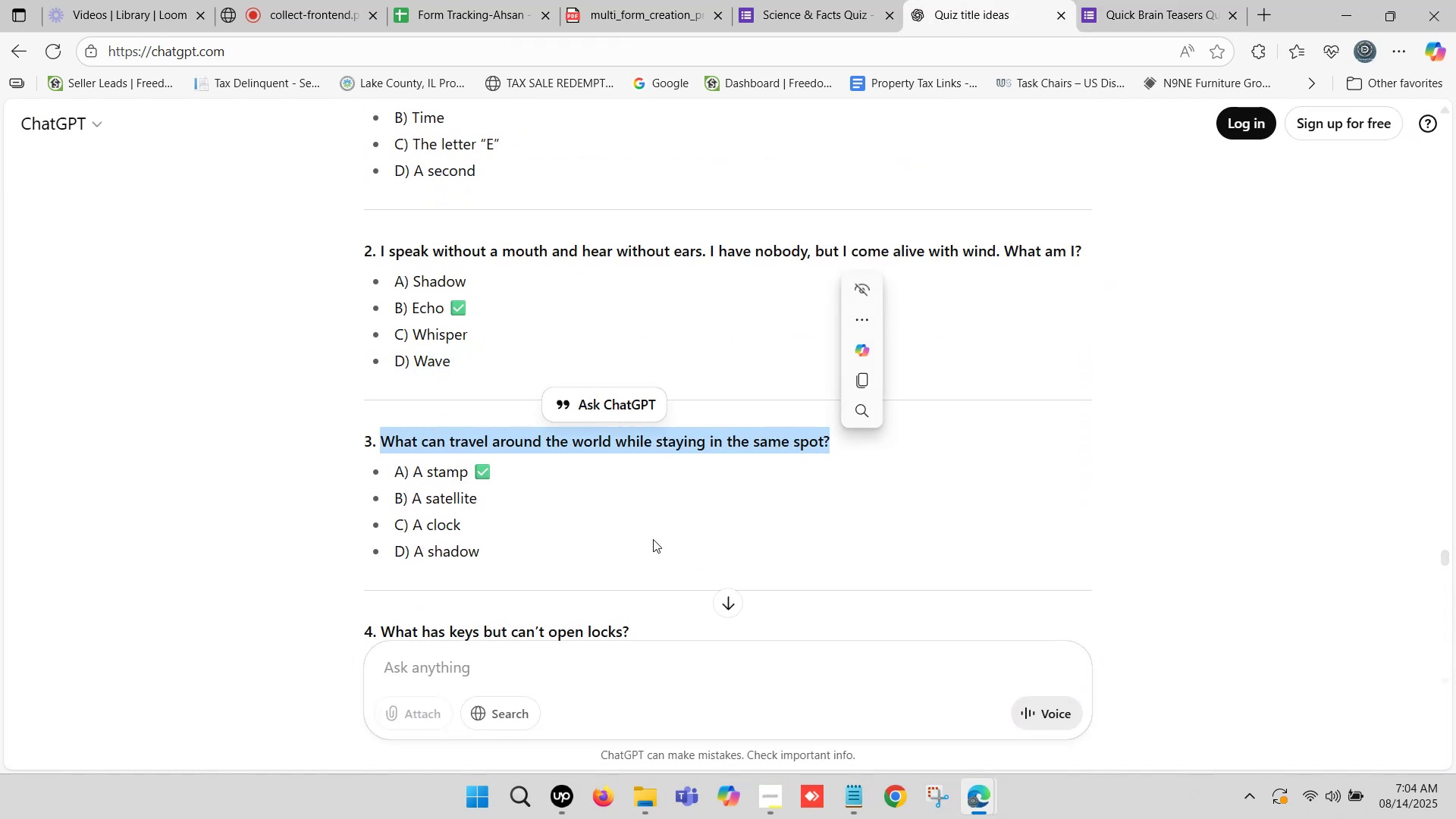 
key(Control+ControlLeft)
 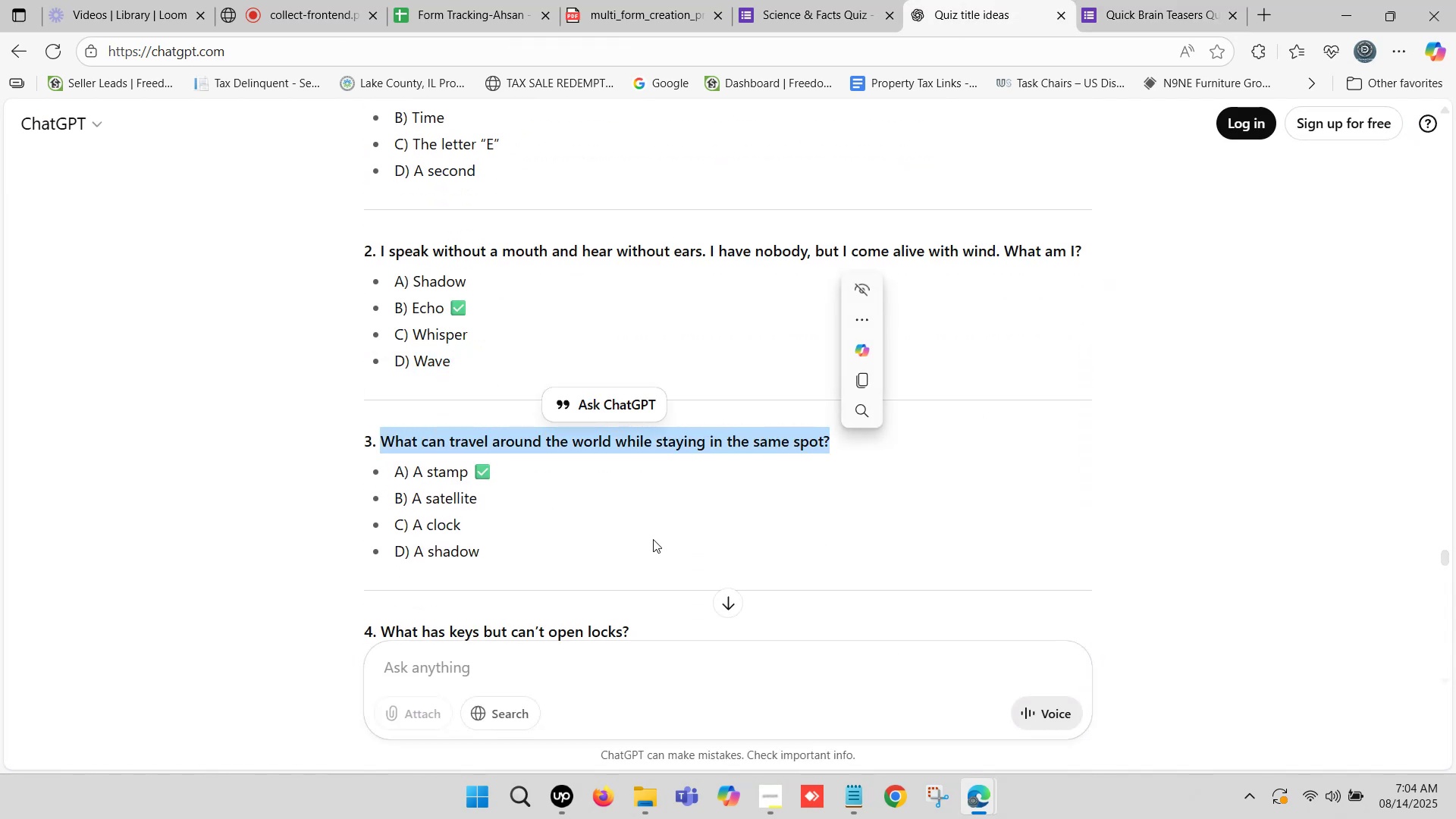 
key(Control+C)
 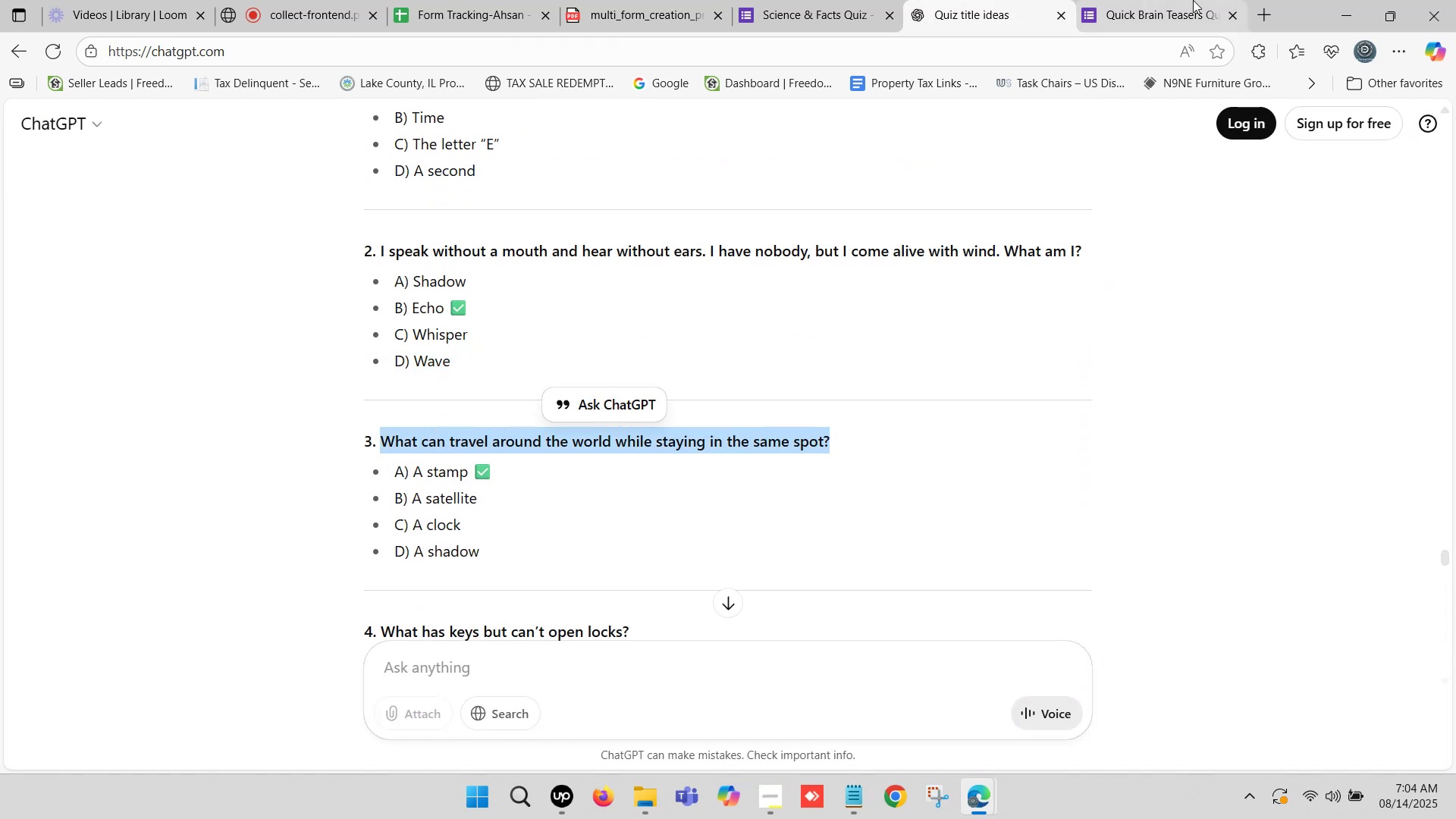 
left_click([1193, 0])
 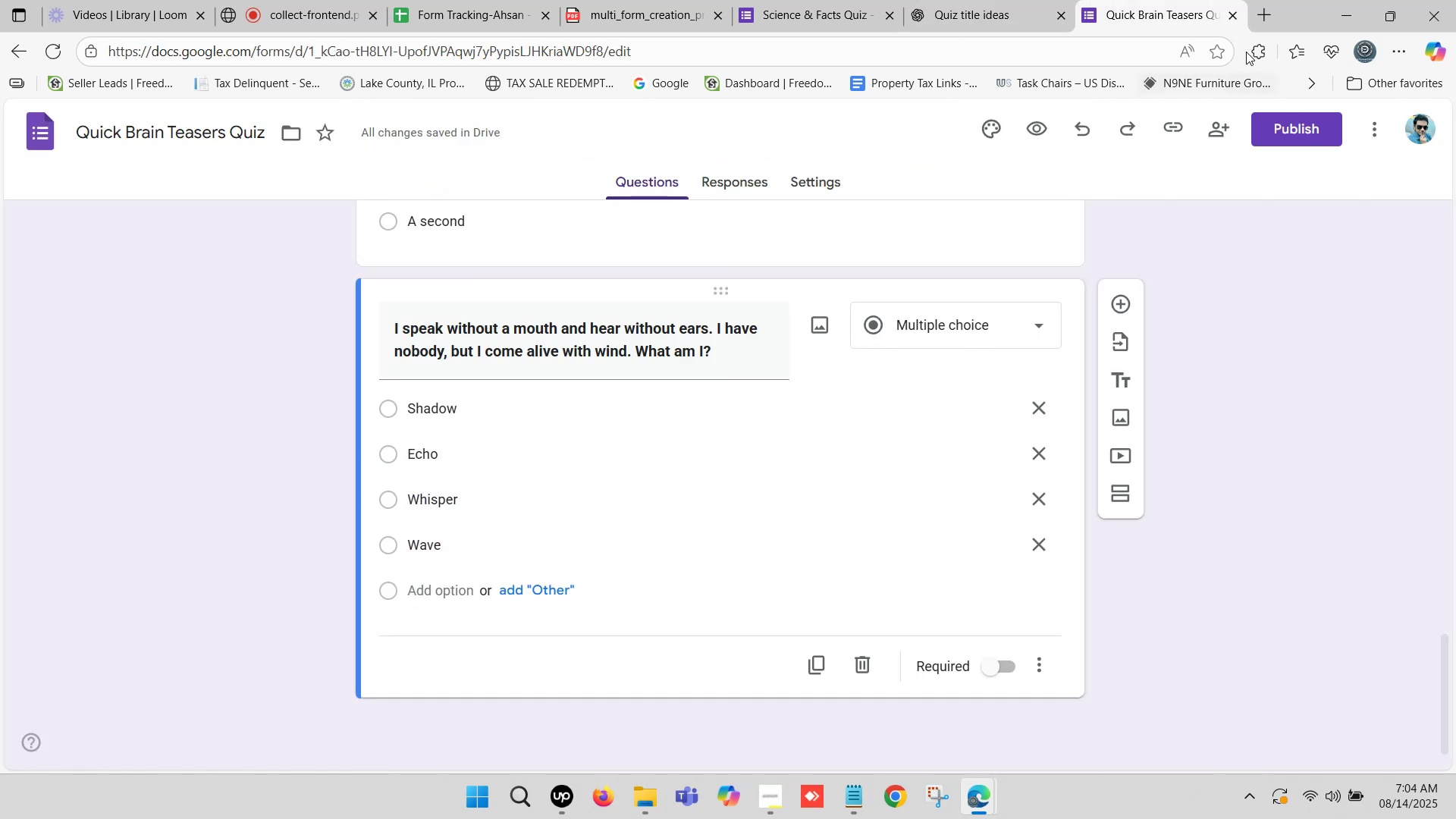 
left_click([1176, 0])
 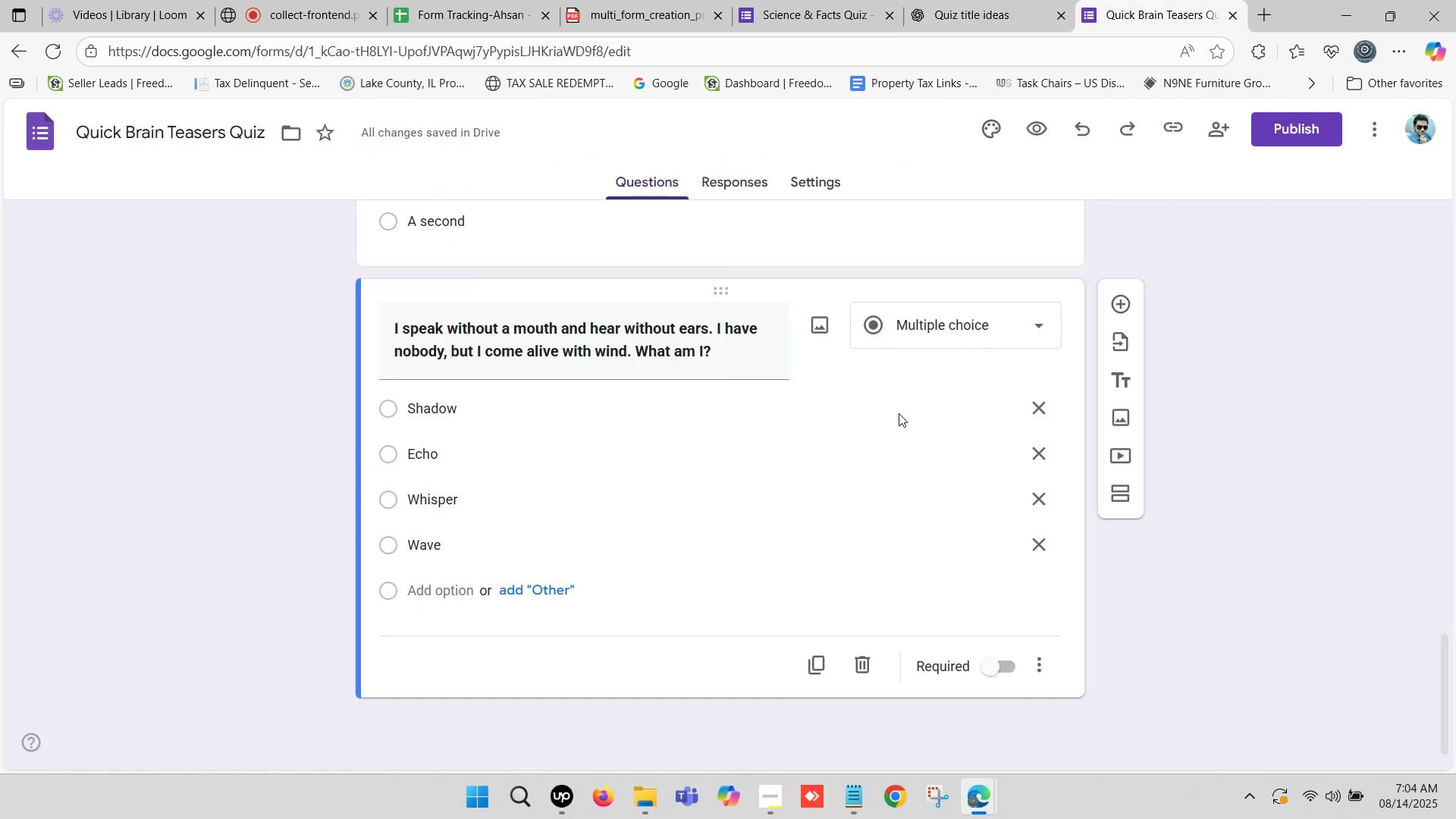 
scroll: coordinate [950, 413], scroll_direction: down, amount: 2.0
 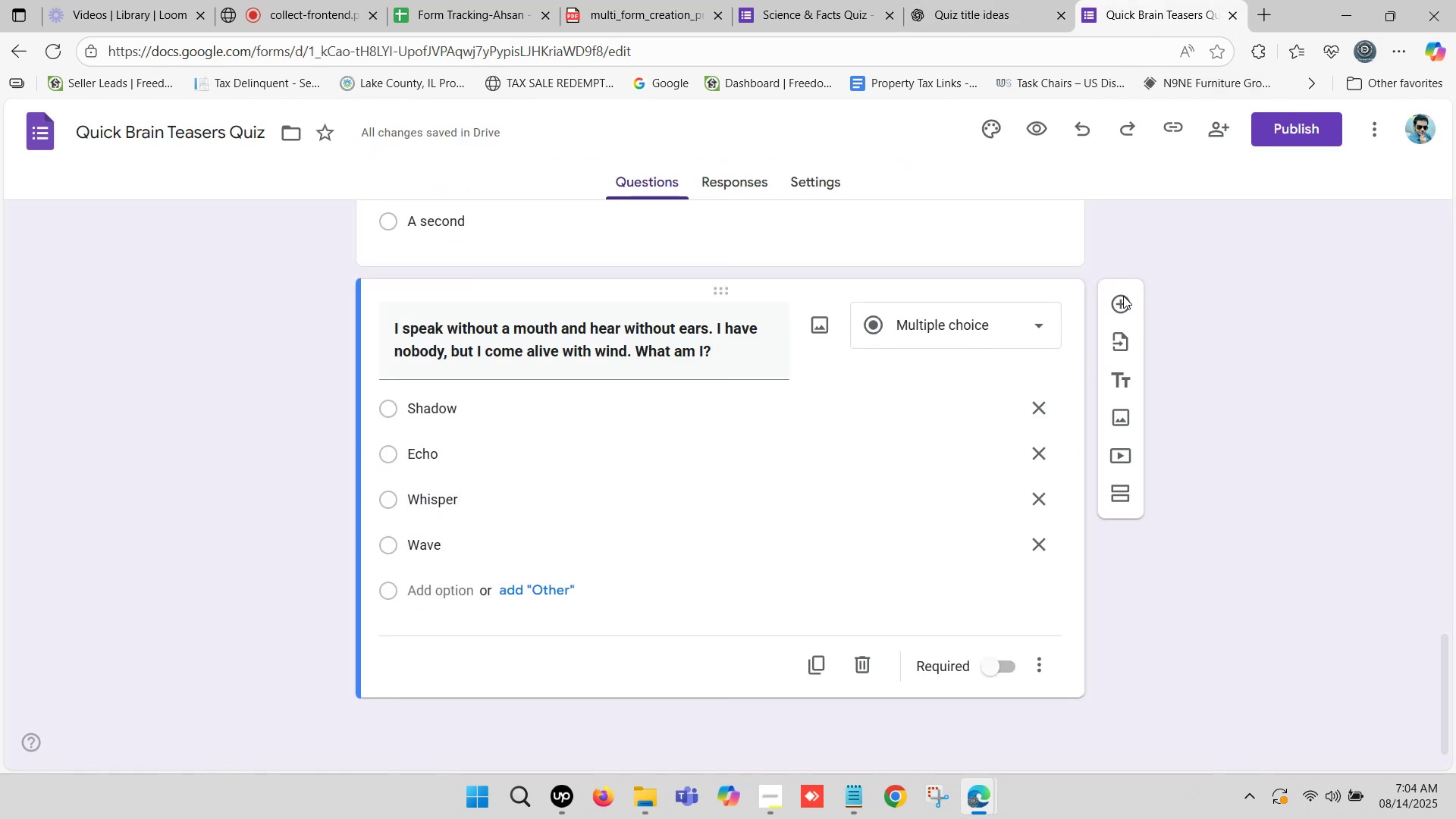 
left_click([1119, 300])
 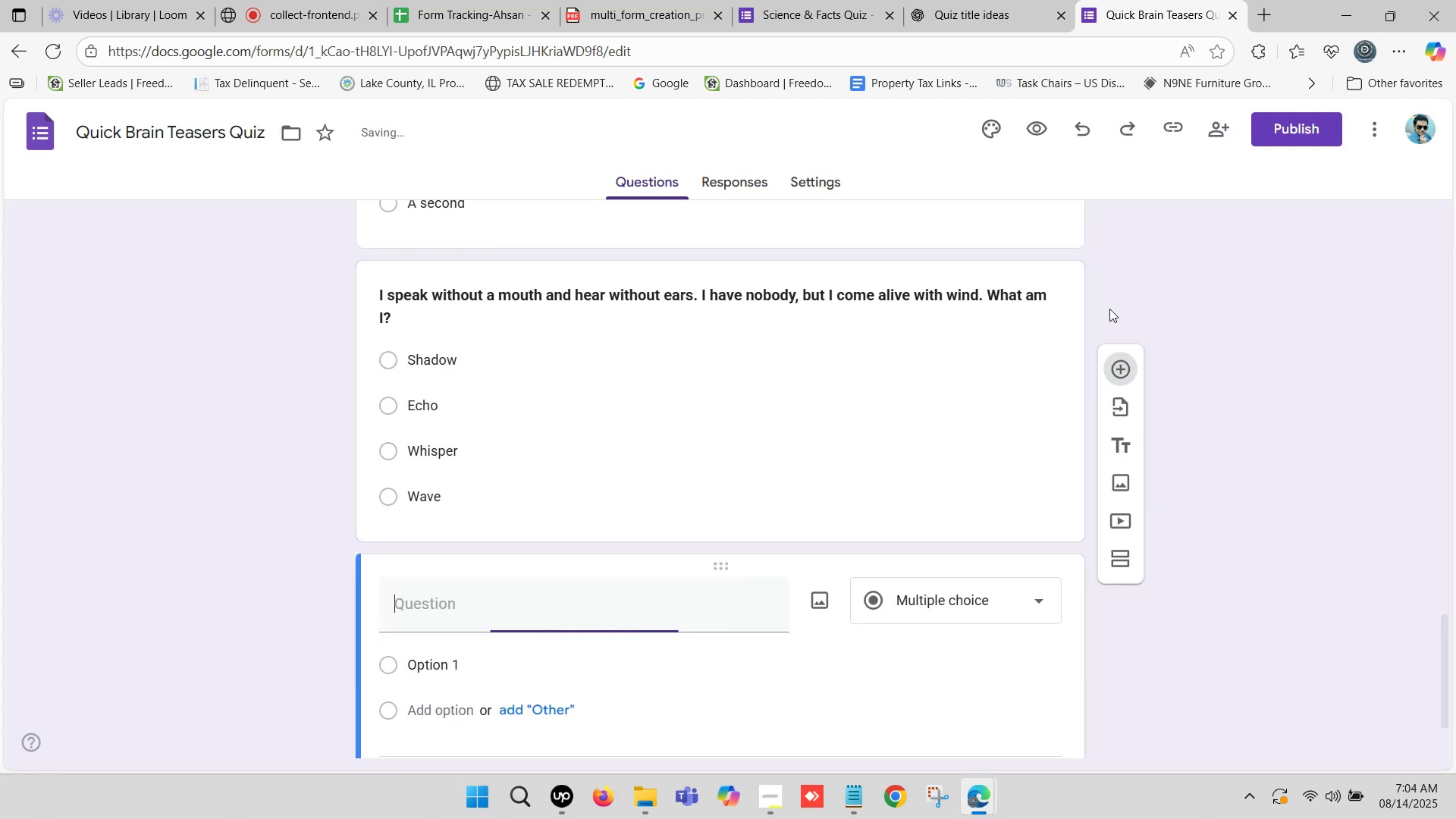 
scroll: coordinate [394, 642], scroll_direction: down, amount: 3.0
 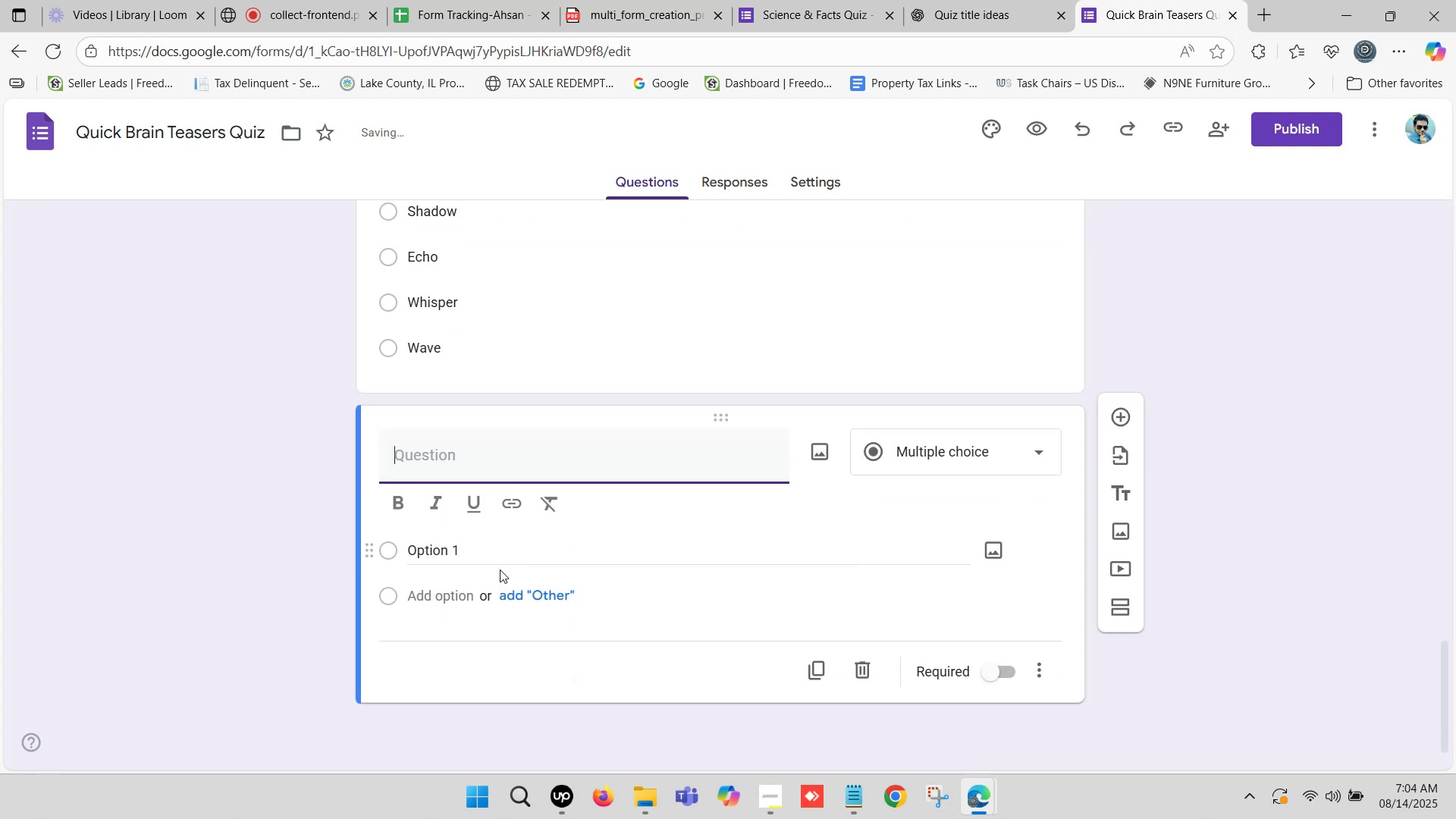 
key(Control+V)
 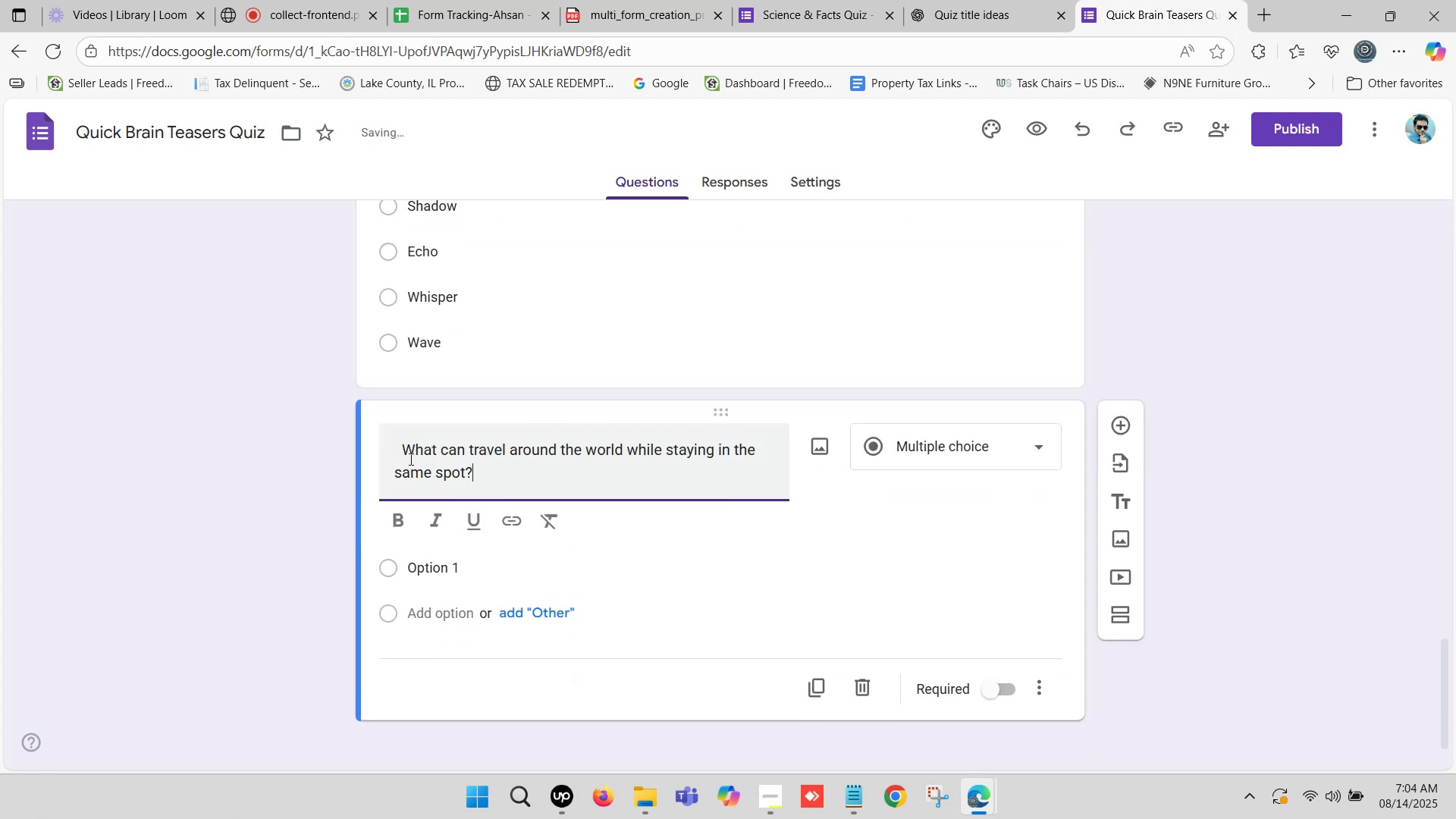 
left_click_drag(start_coordinate=[407, 450], to_coordinate=[376, 450])
 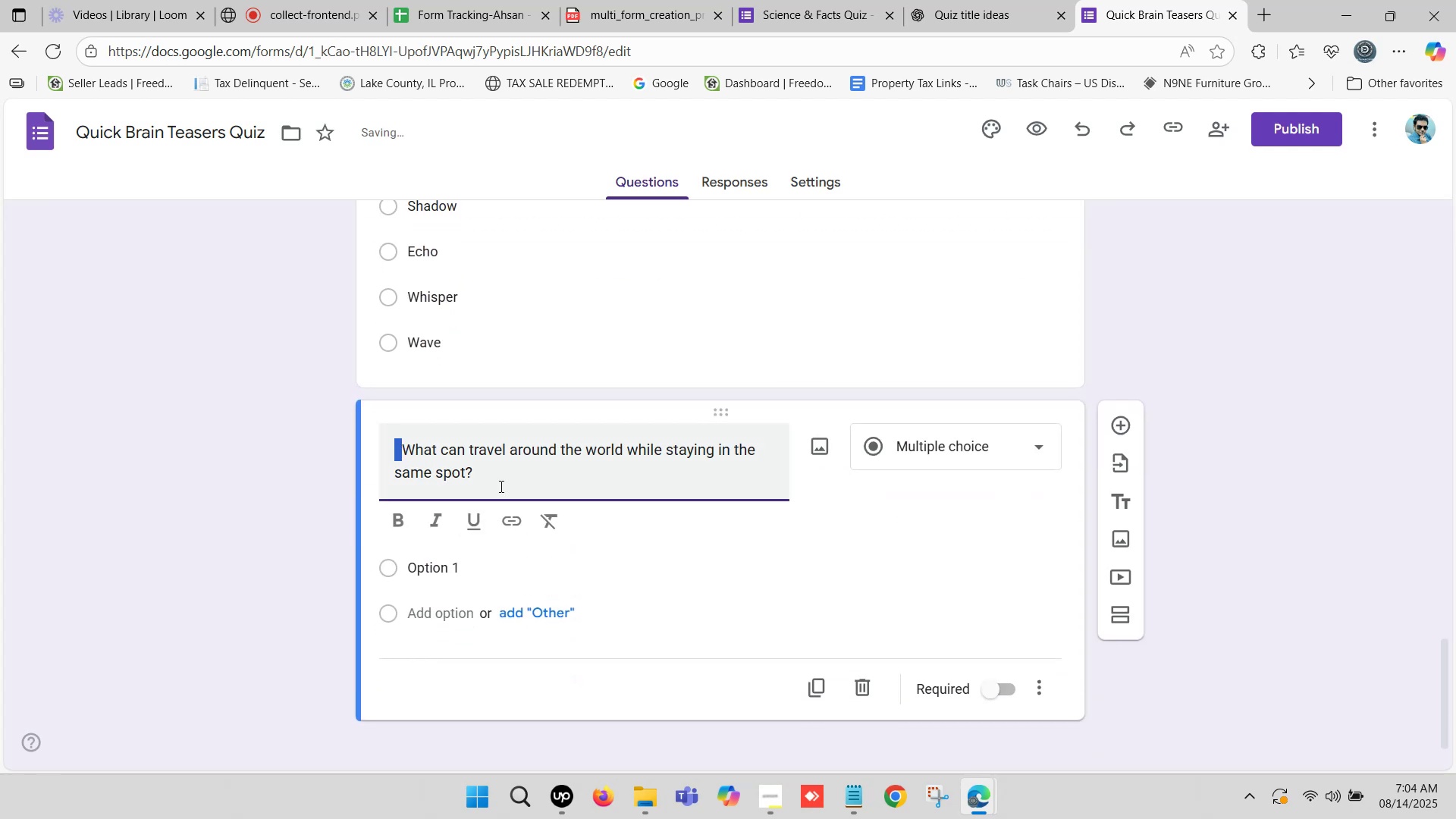 
key(Backspace)
 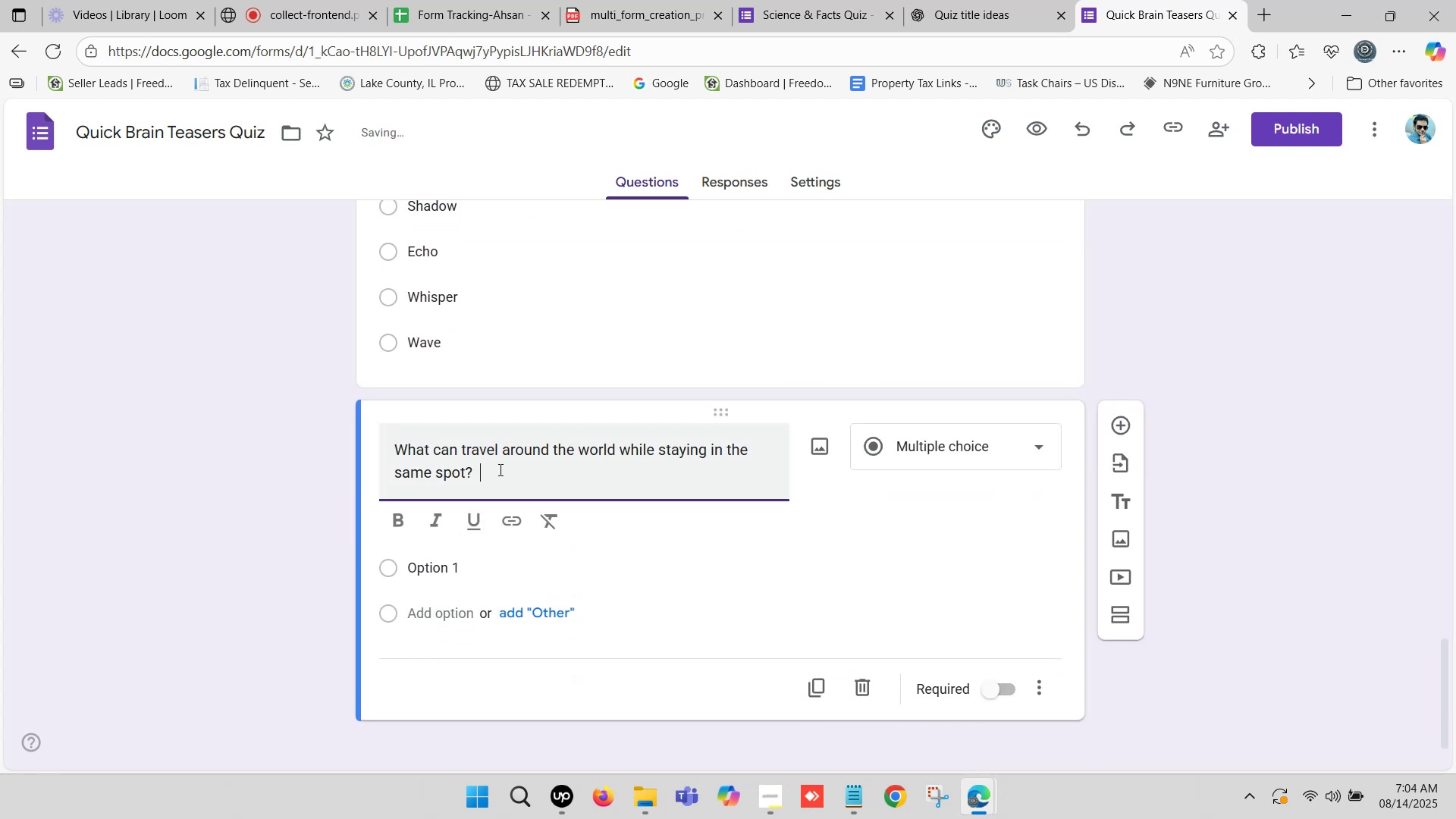 
left_click([499, 469])
 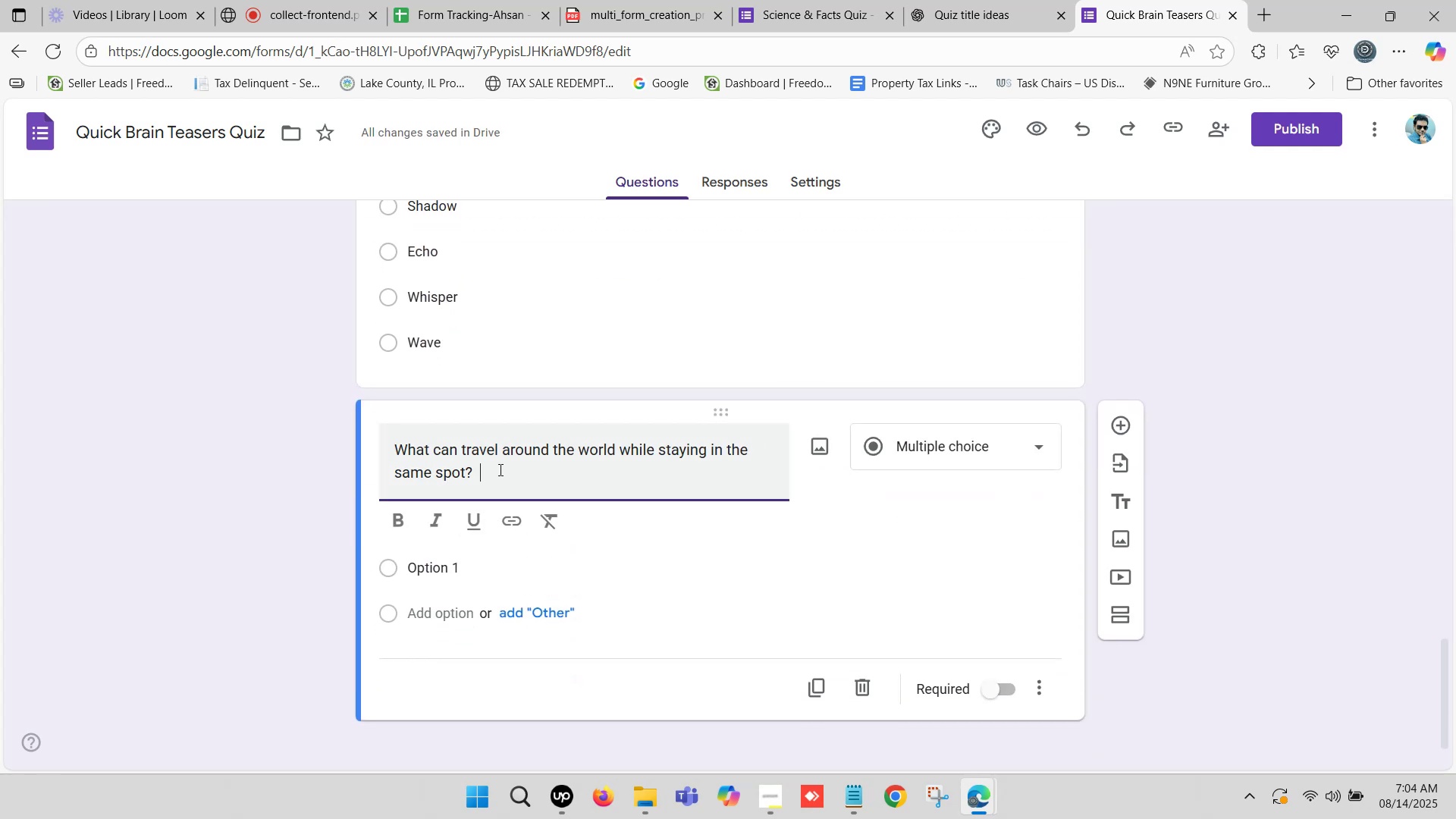 
key(Backspace)
 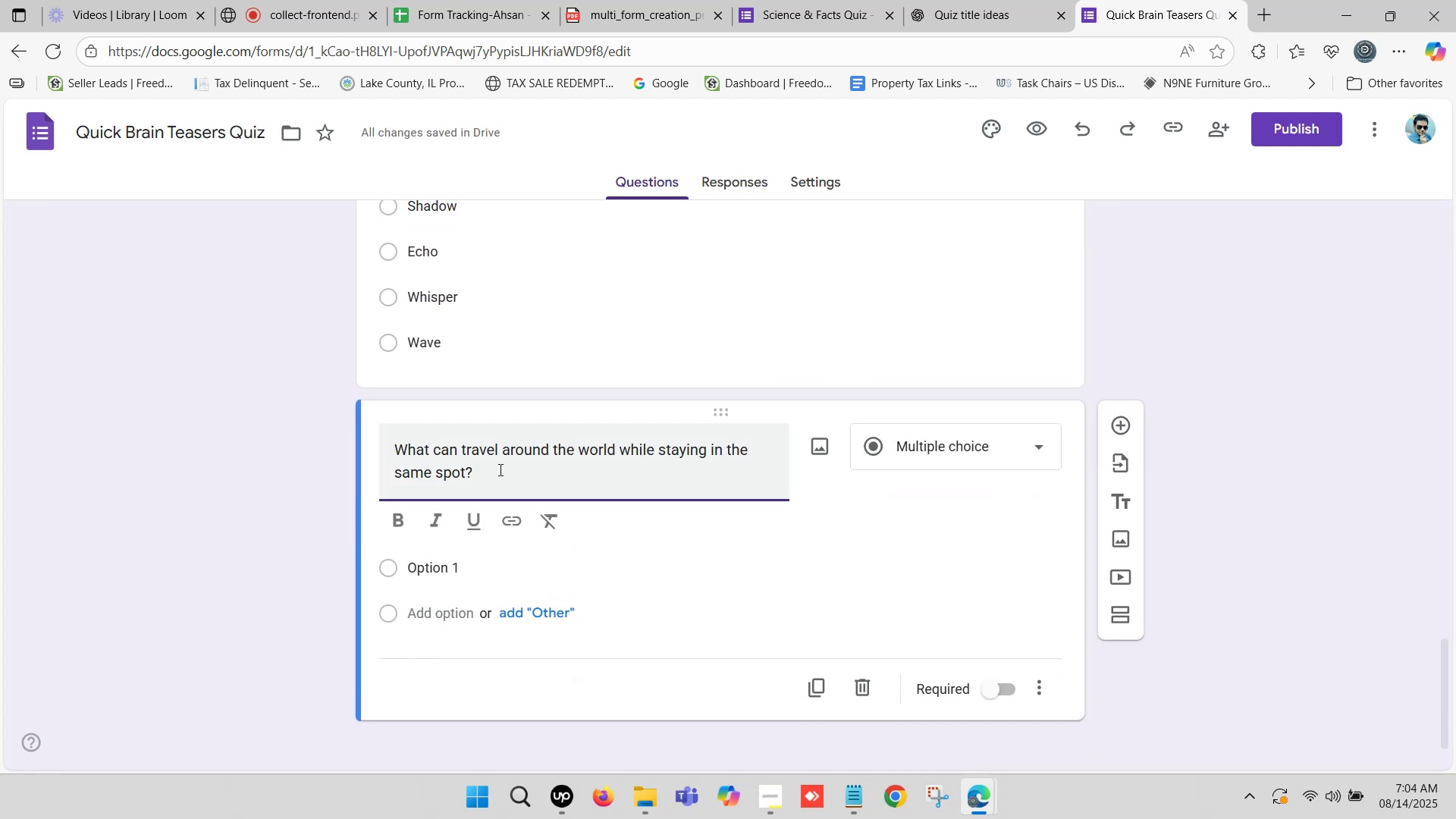 
key(Backspace)
 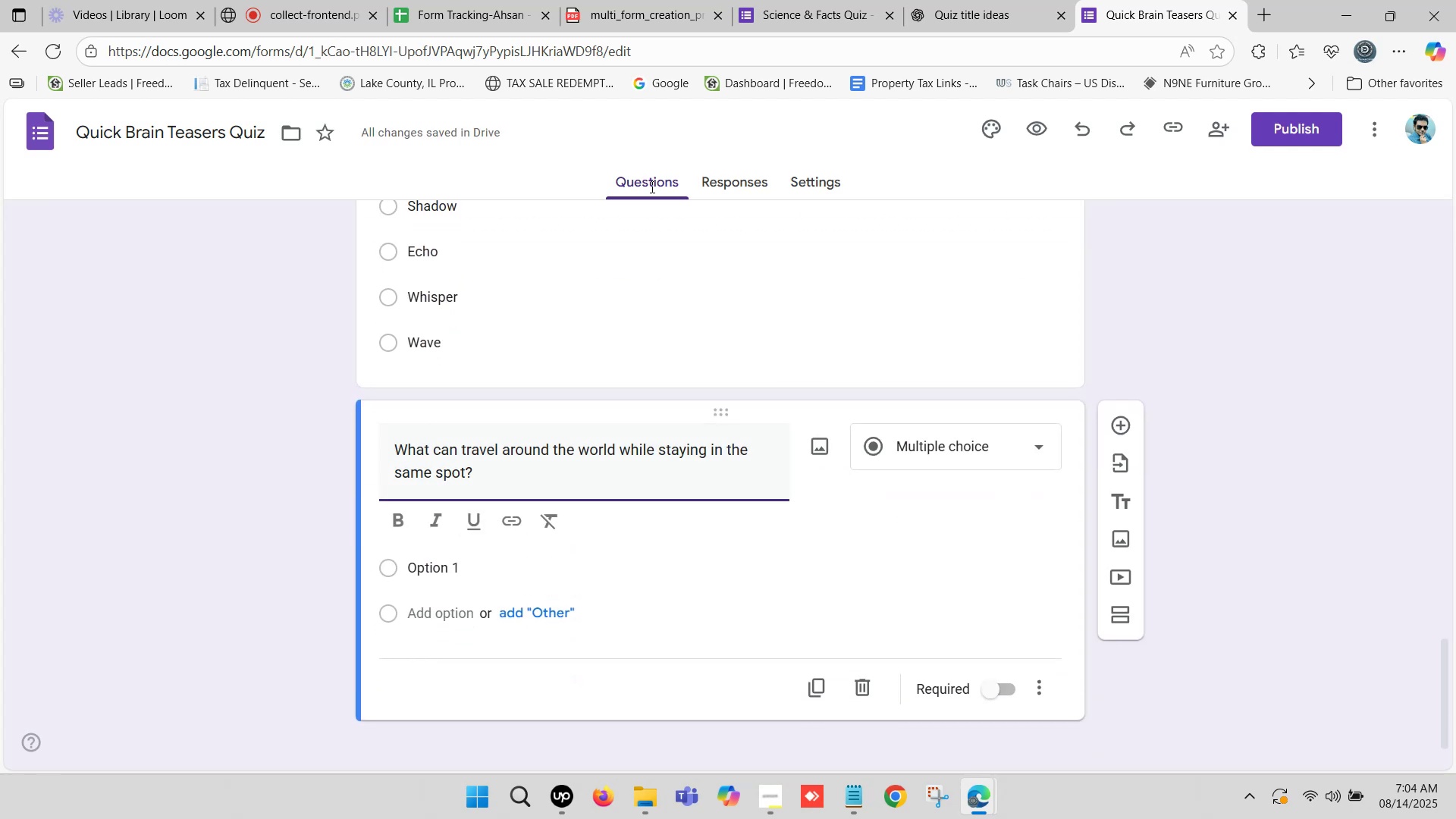 
left_click([993, 0])
 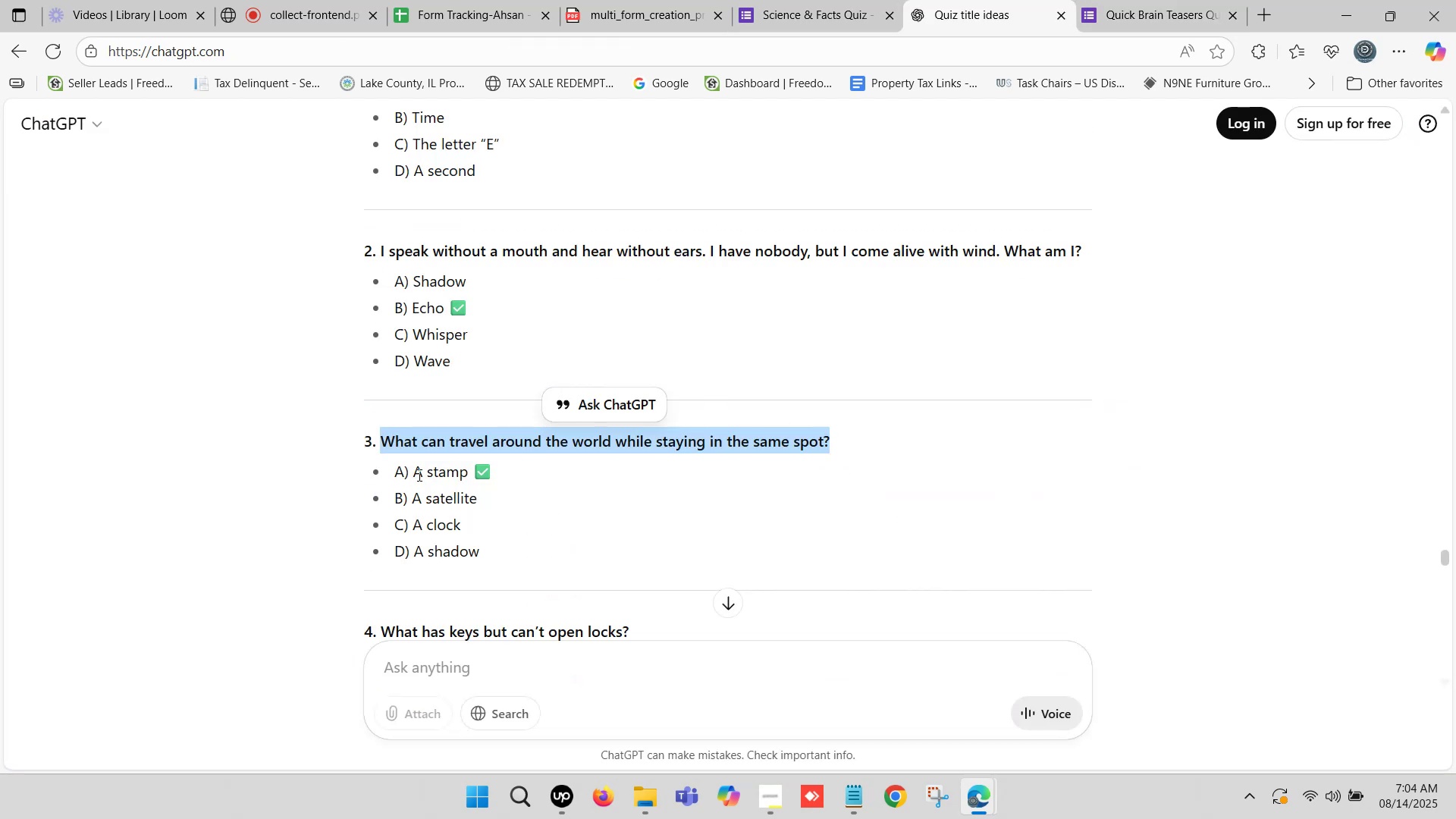 
left_click_drag(start_coordinate=[414, 472], to_coordinate=[468, 478])
 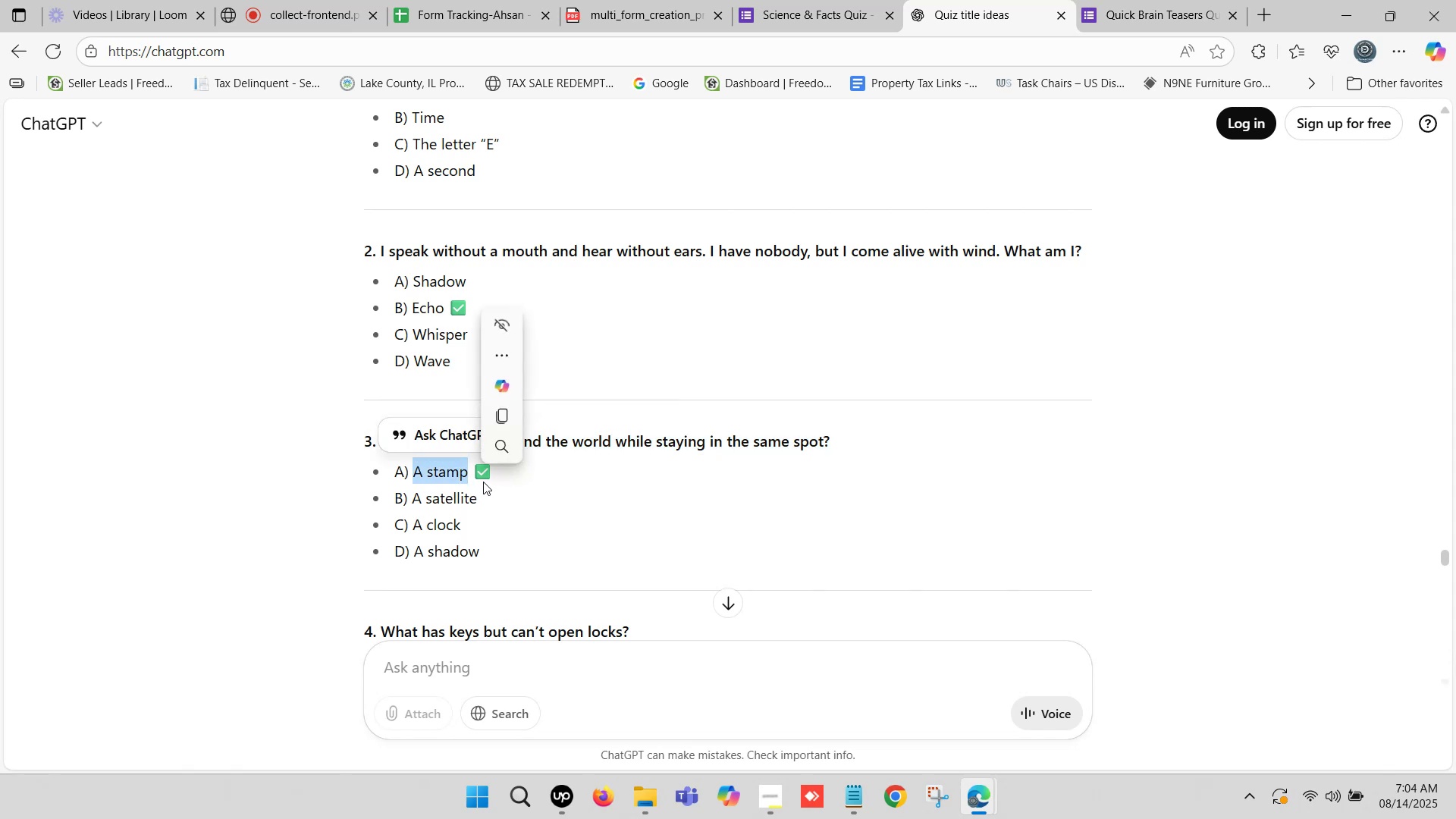 
key(Control+C)
 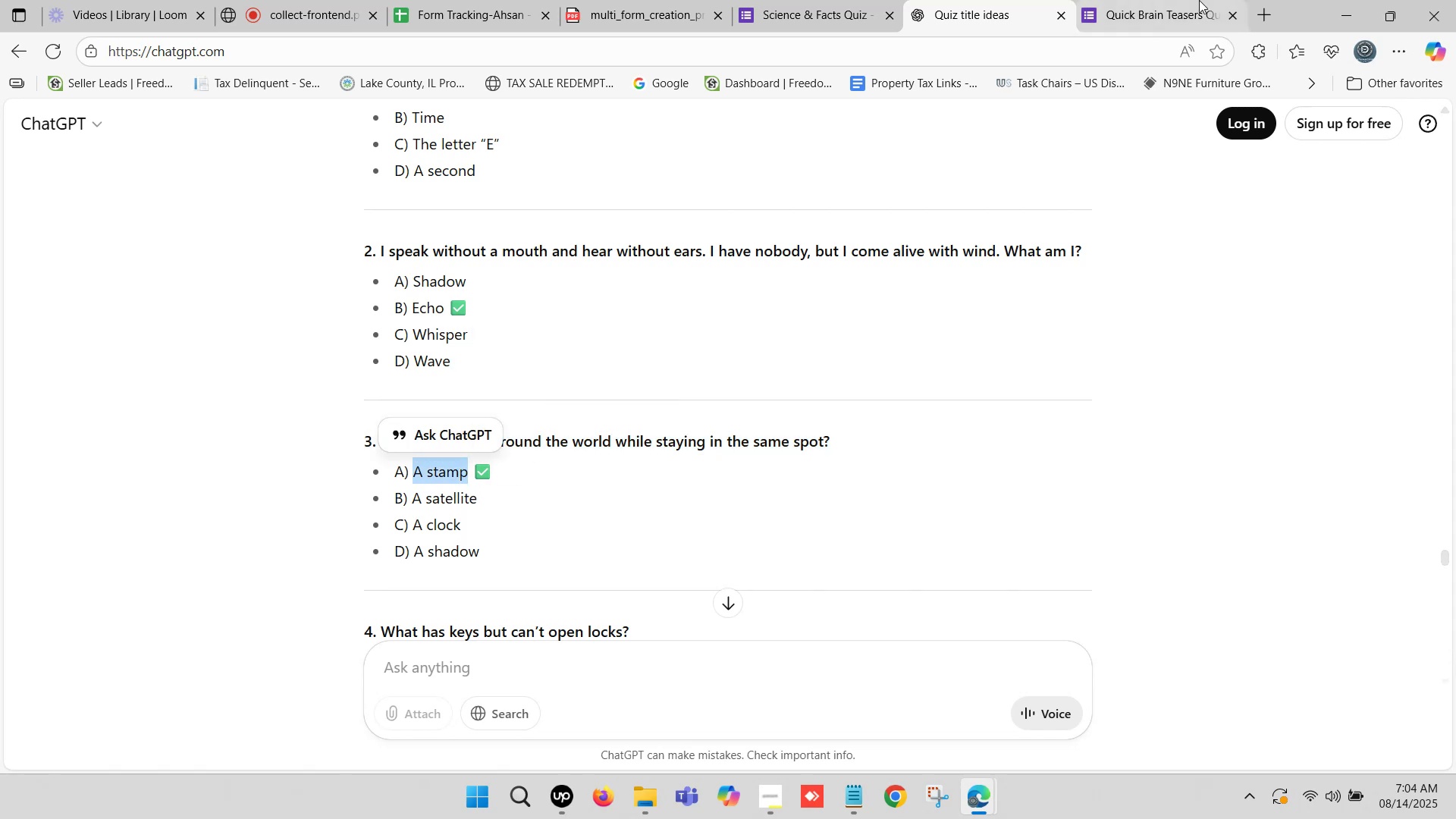 
left_click([1205, 0])
 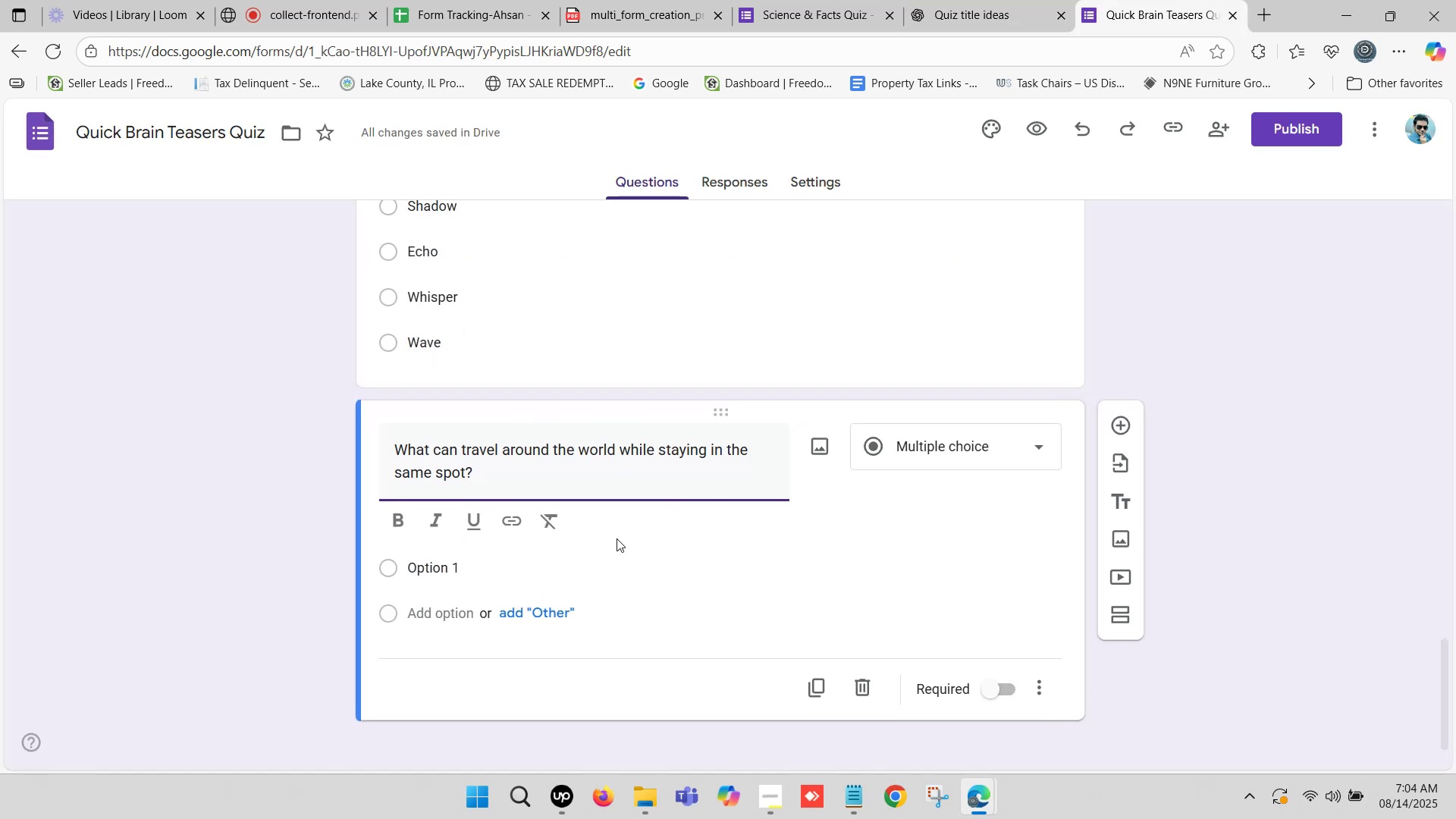 
scroll: coordinate [588, 515], scroll_direction: down, amount: 1.0
 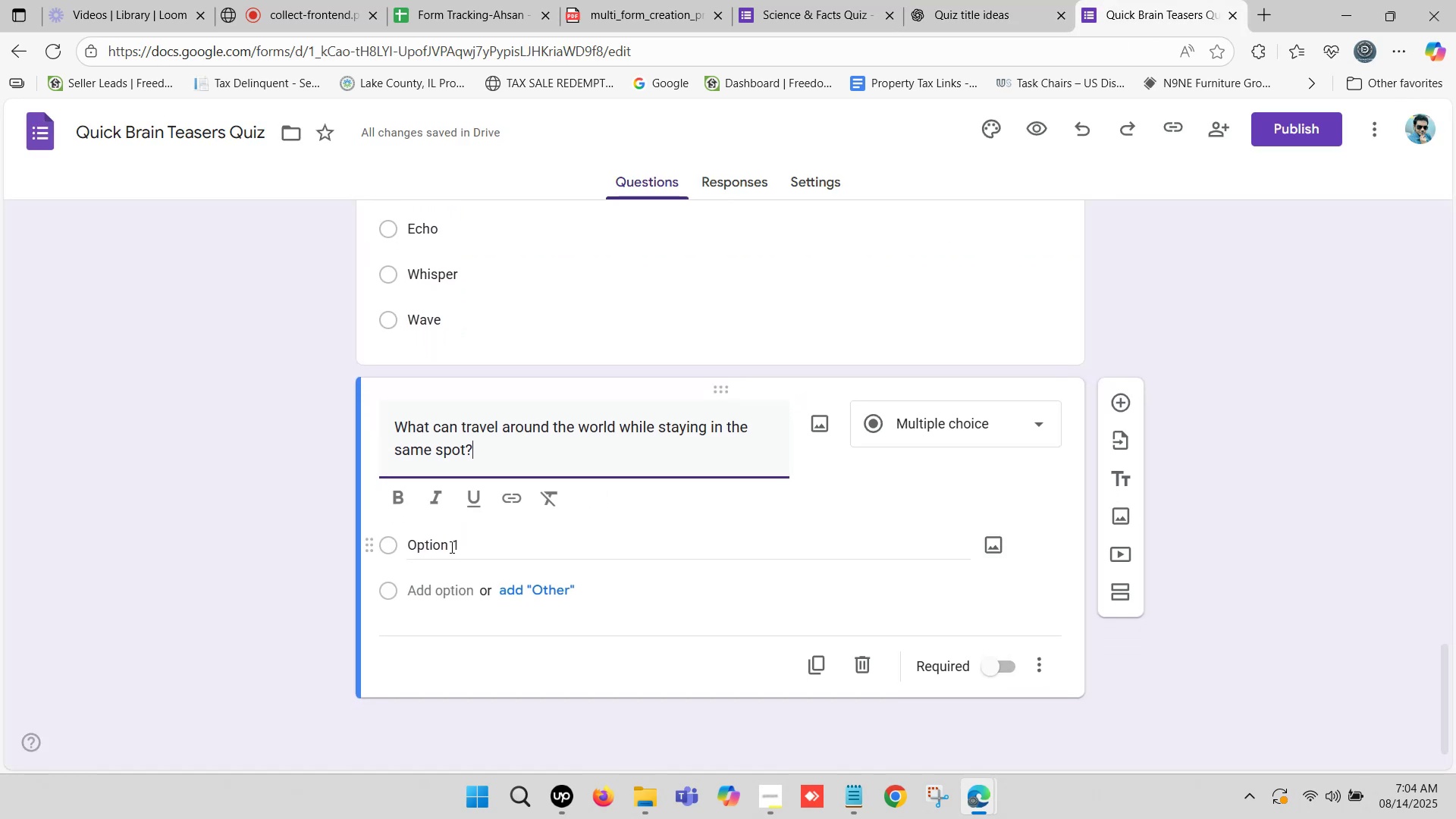 
left_click([450, 544])
 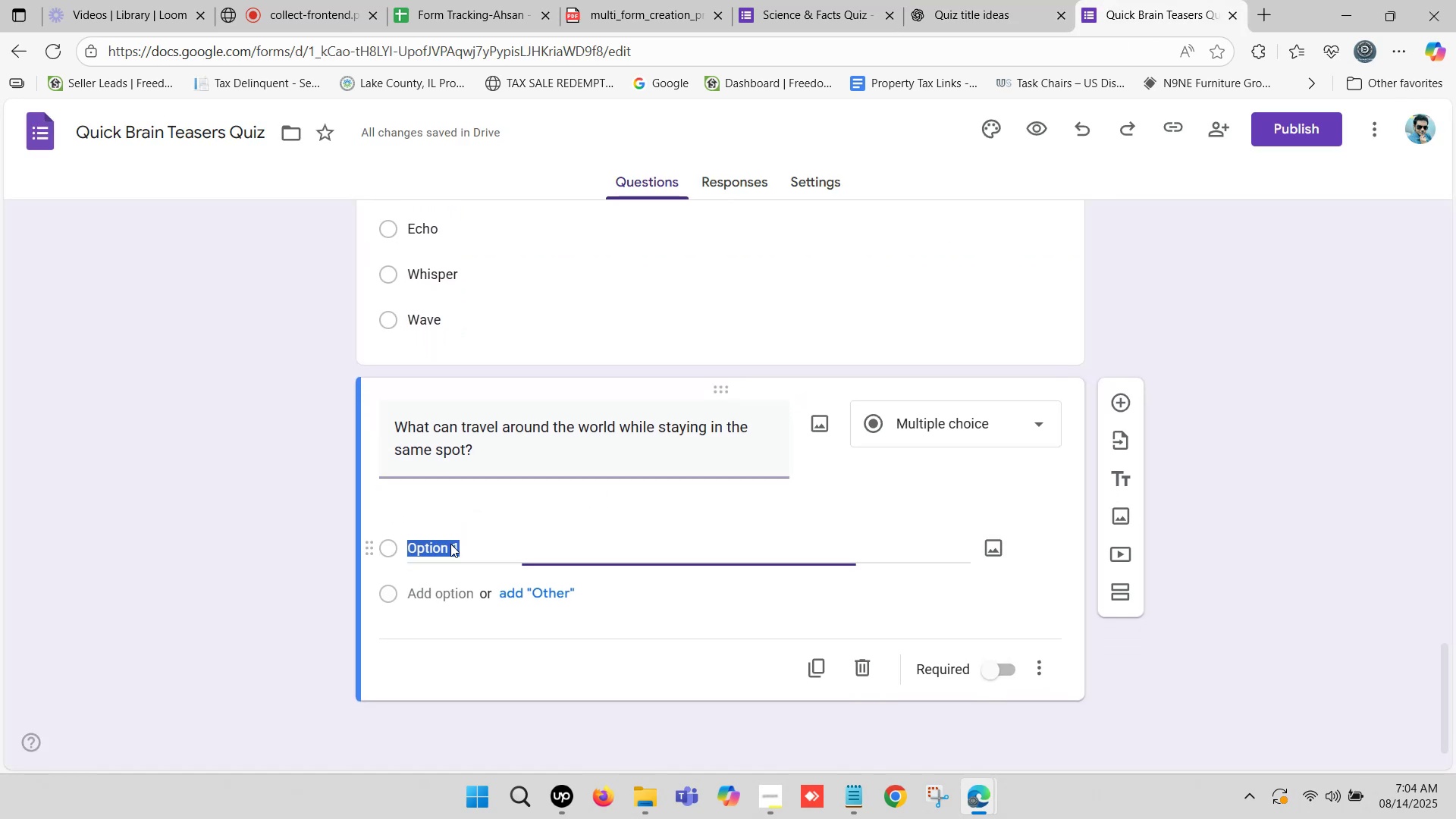 
key(Control+V)
 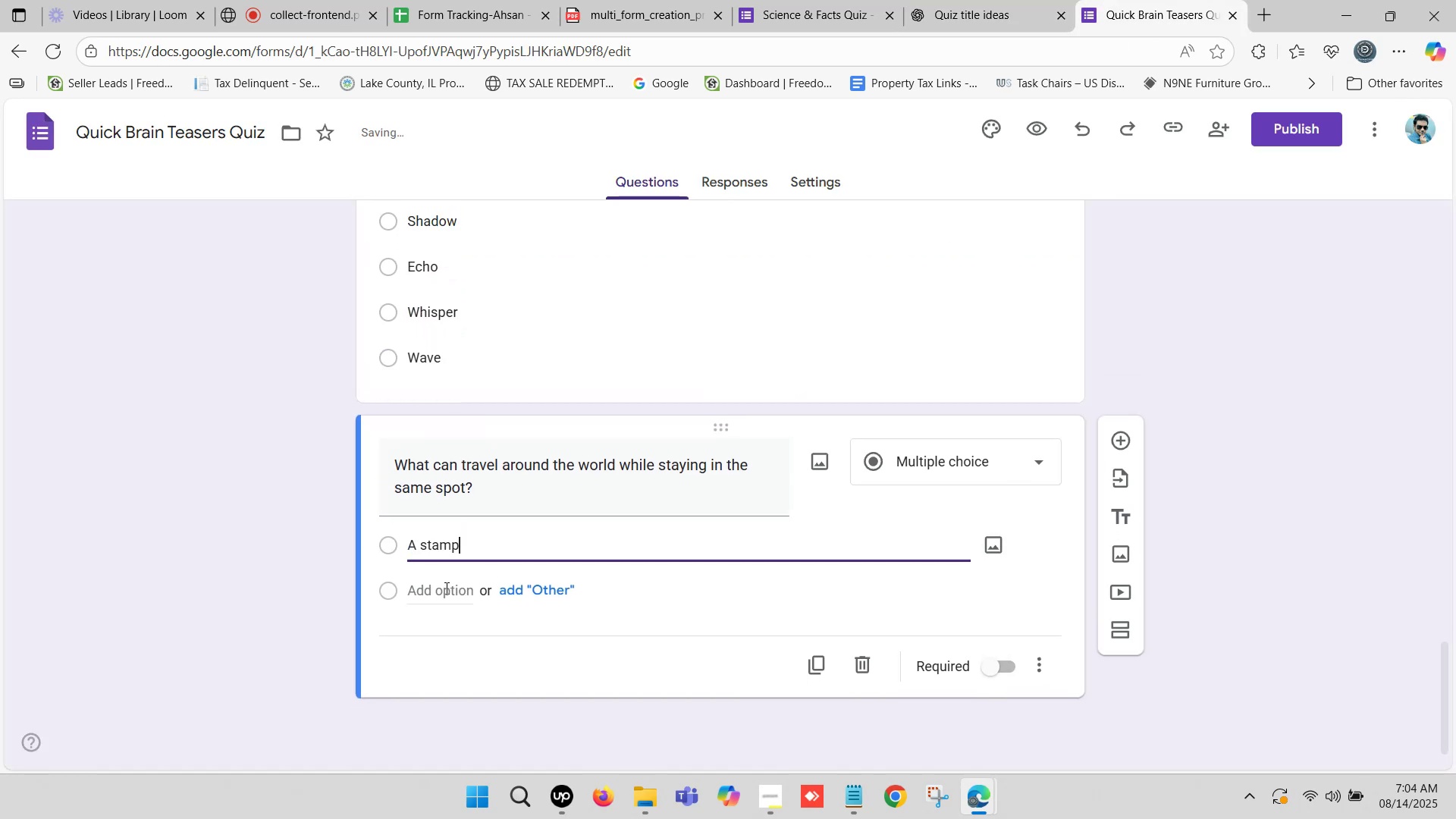 
key(Control+ControlLeft)
 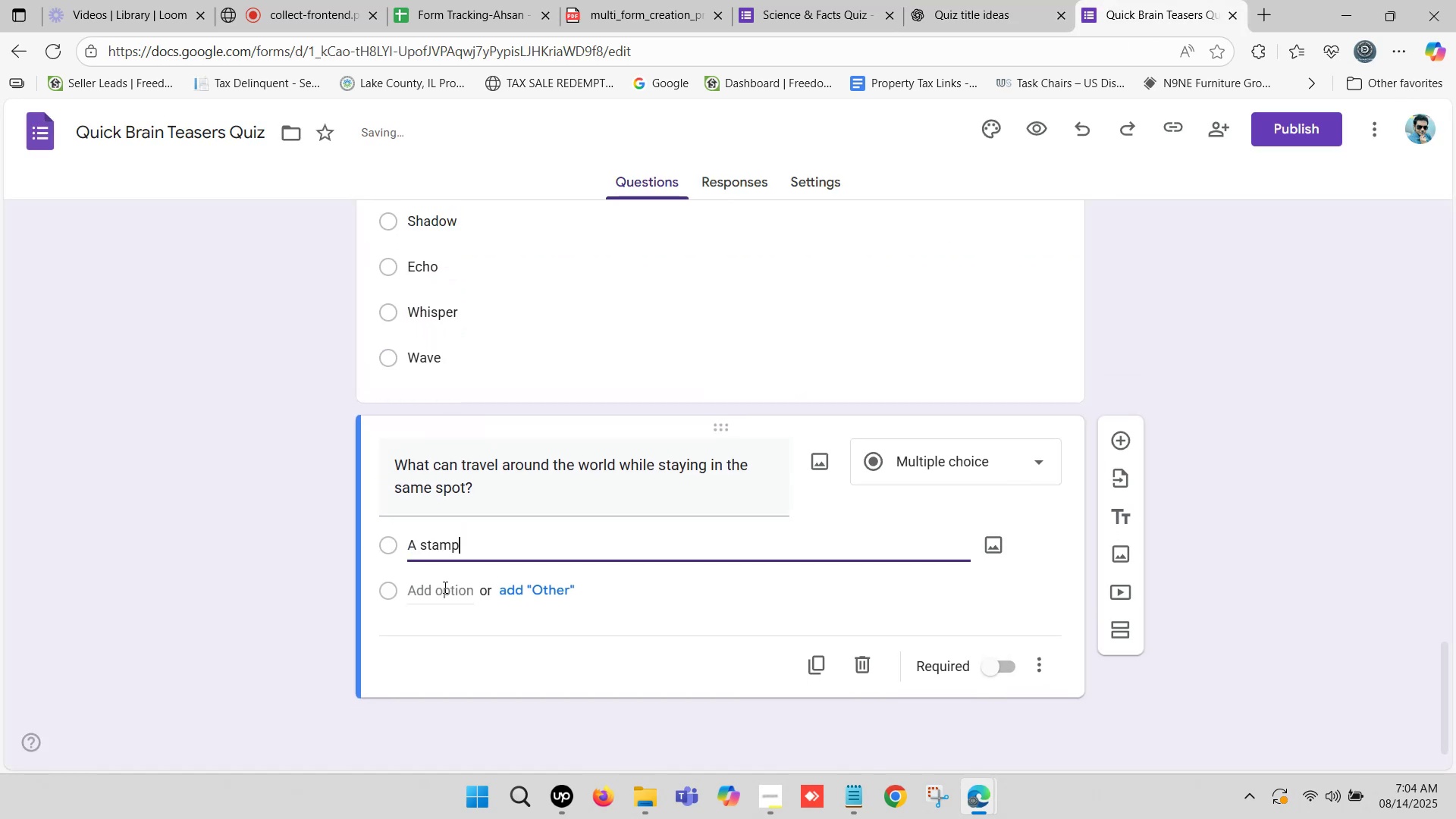 
left_click([444, 587])
 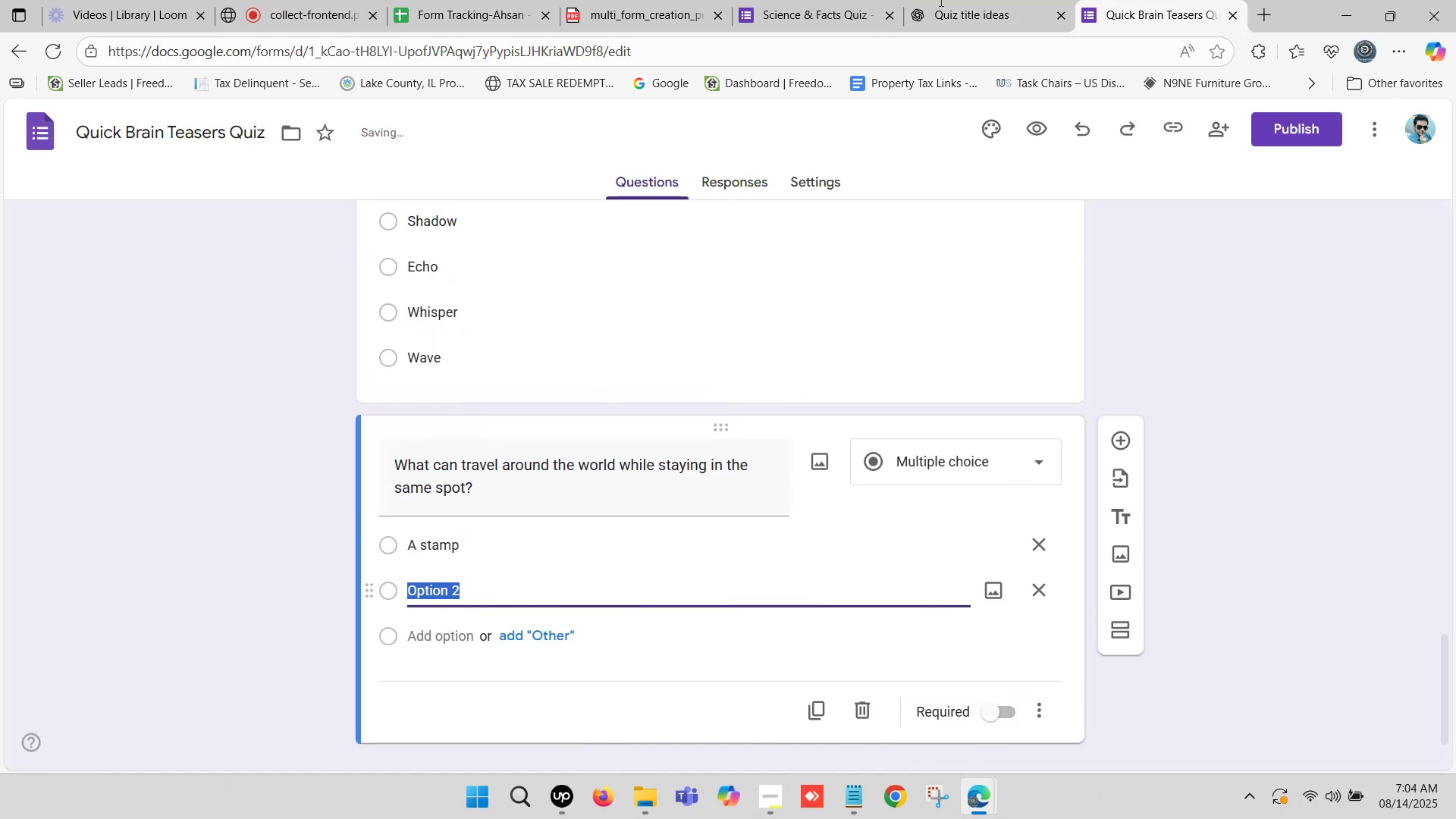 
left_click([949, 0])
 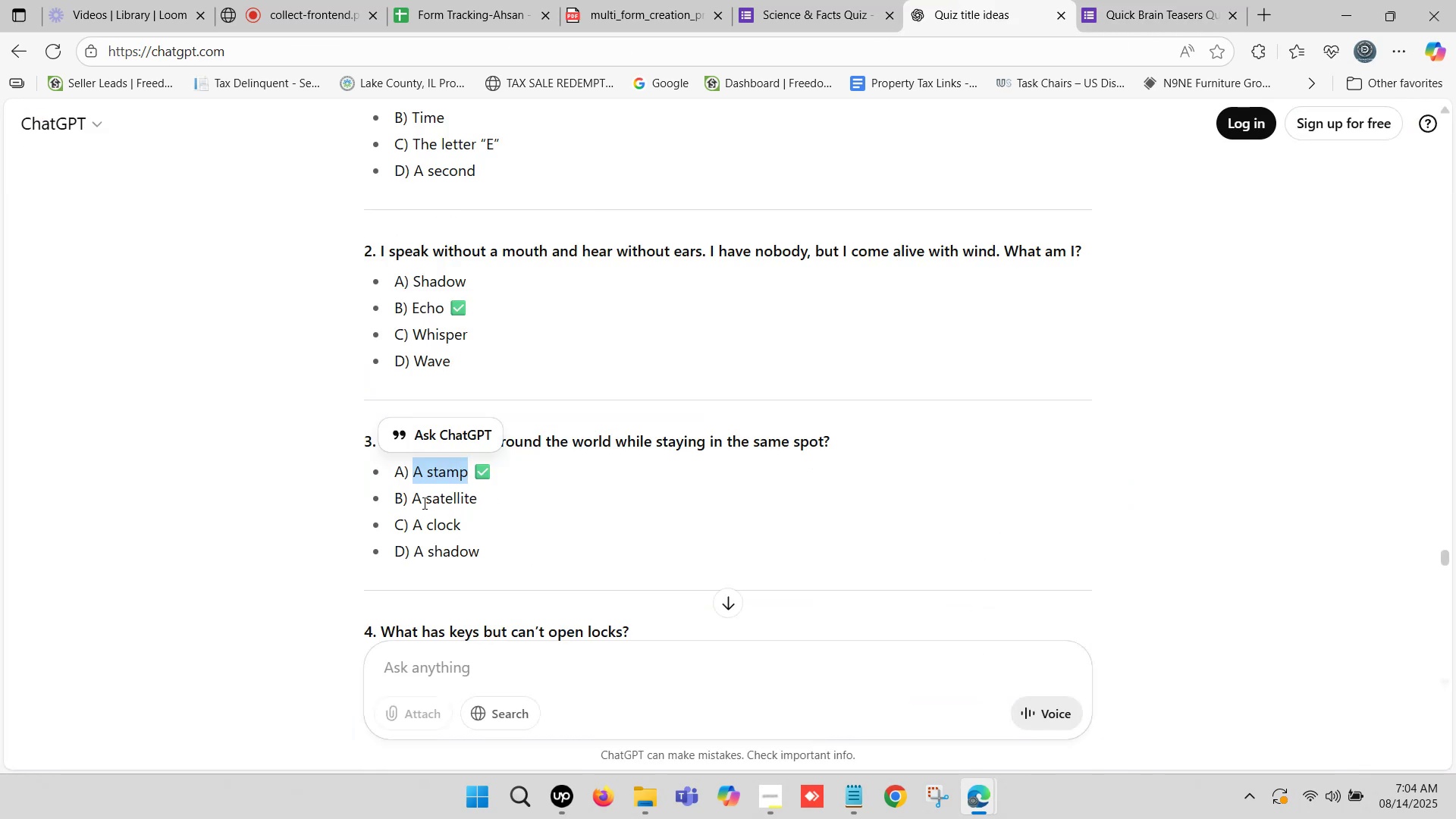 
left_click_drag(start_coordinate=[413, 496], to_coordinate=[477, 505])
 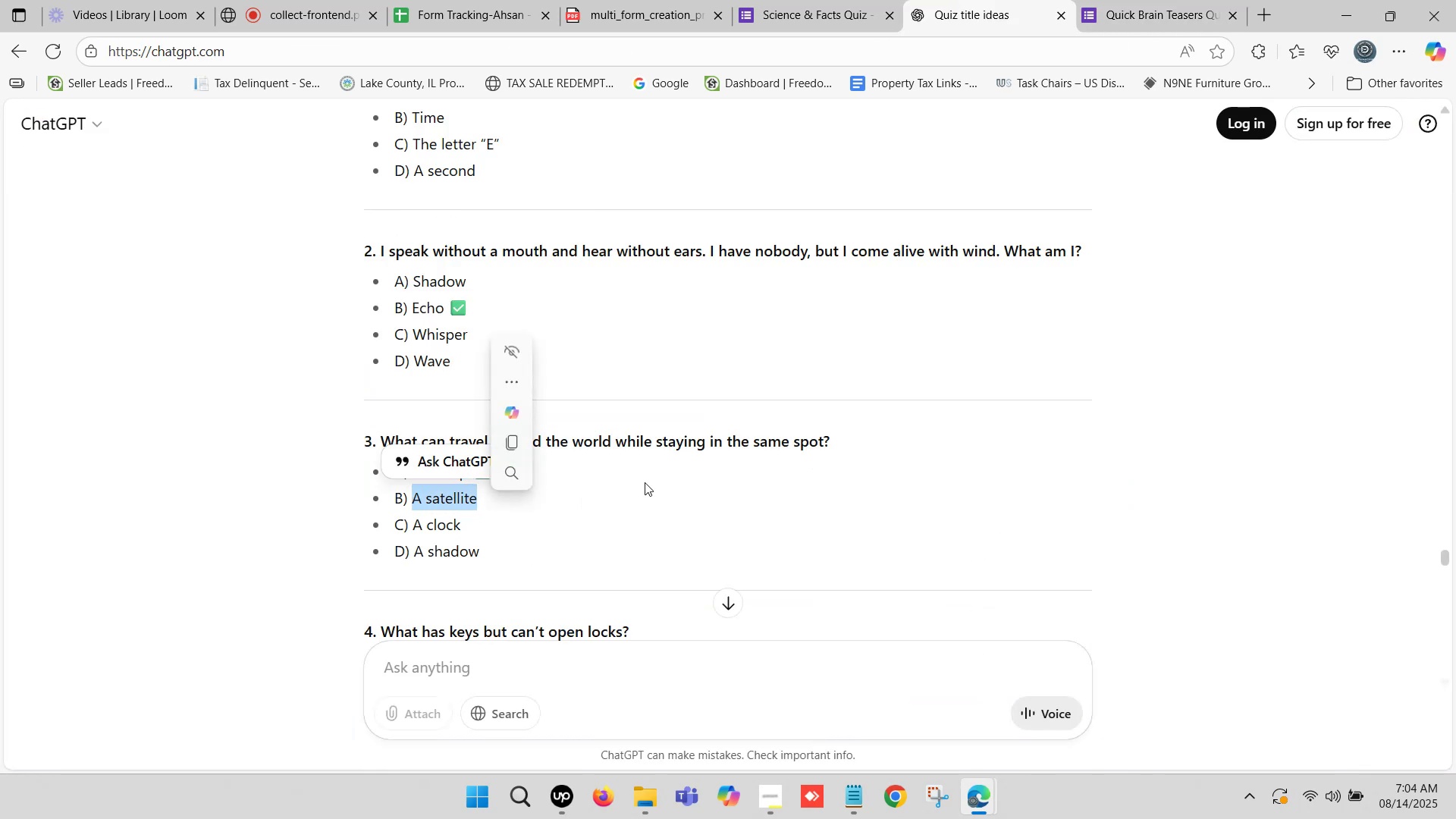 
key(Control+C)
 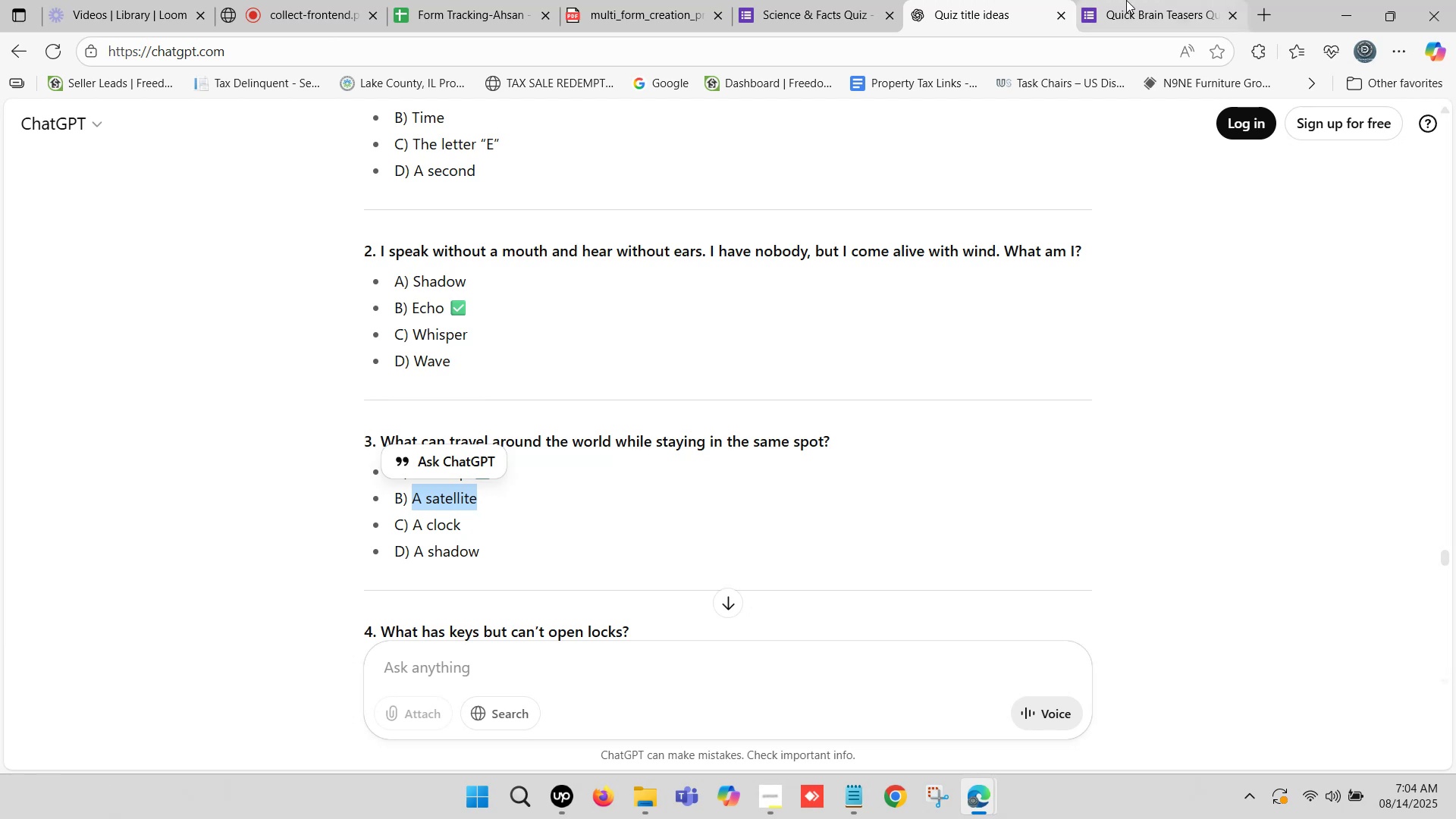 
left_click([1128, 0])
 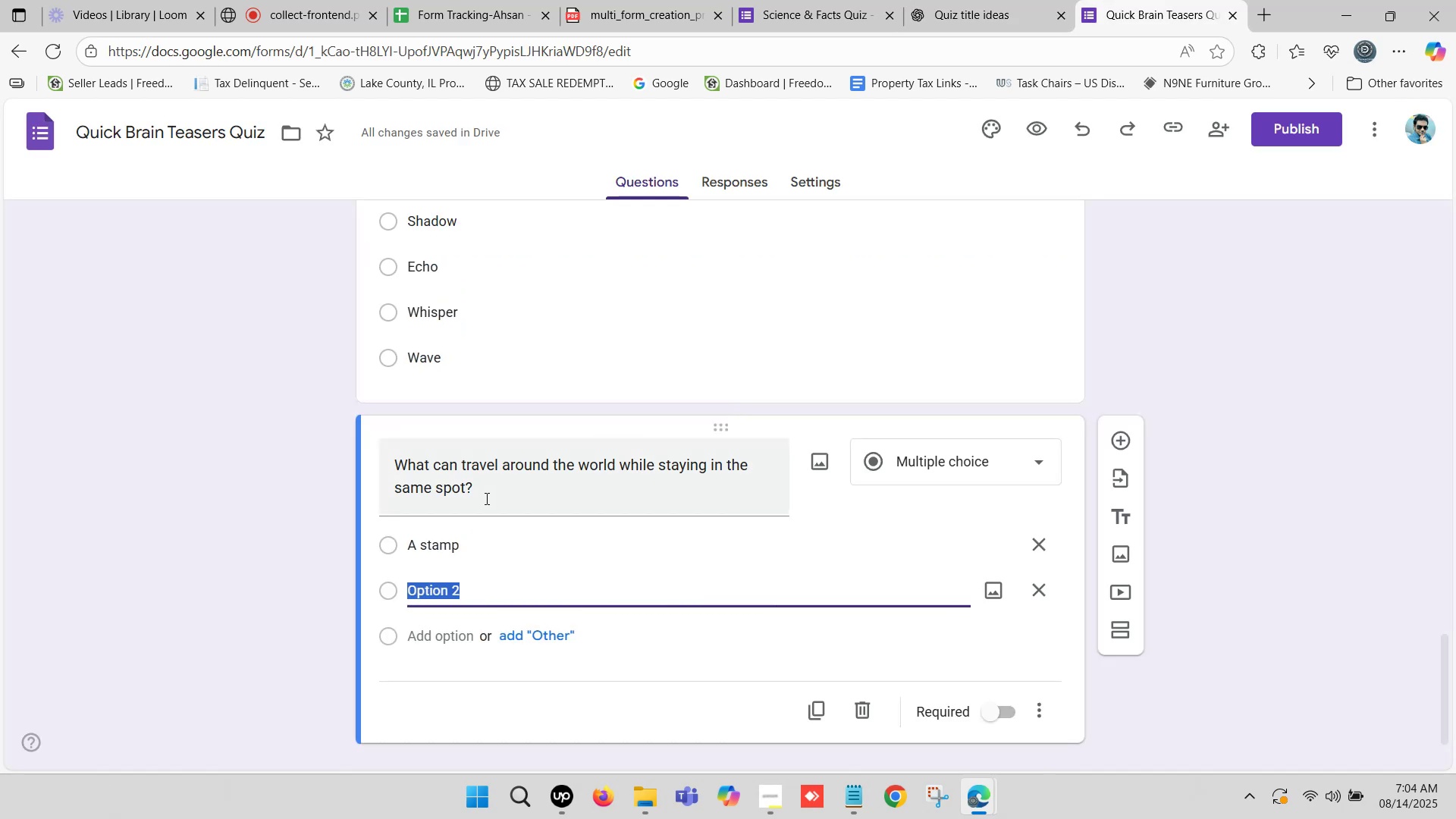 
scroll: coordinate [485, 498], scroll_direction: down, amount: 2.0
 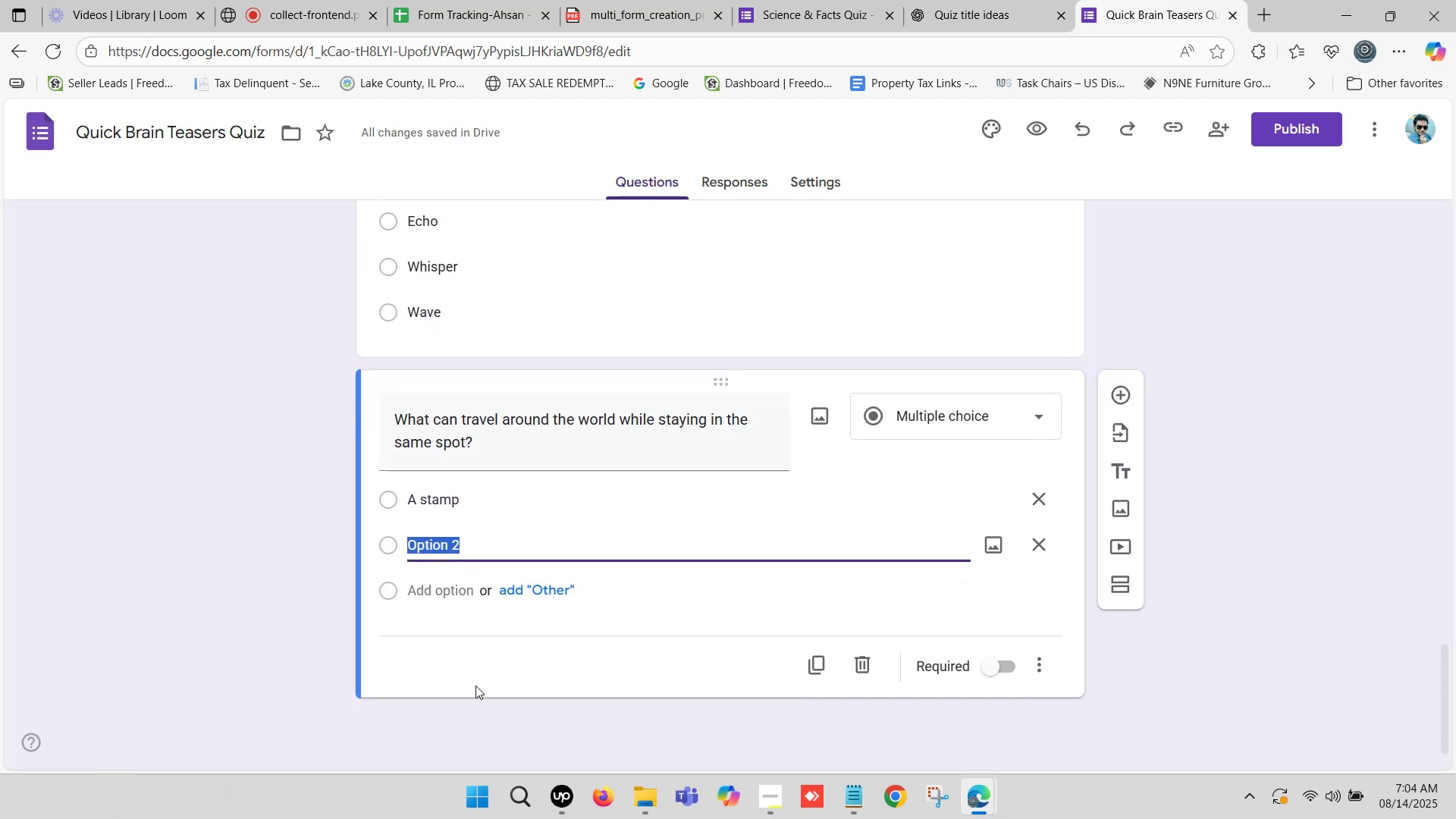 
key(Control+V)
 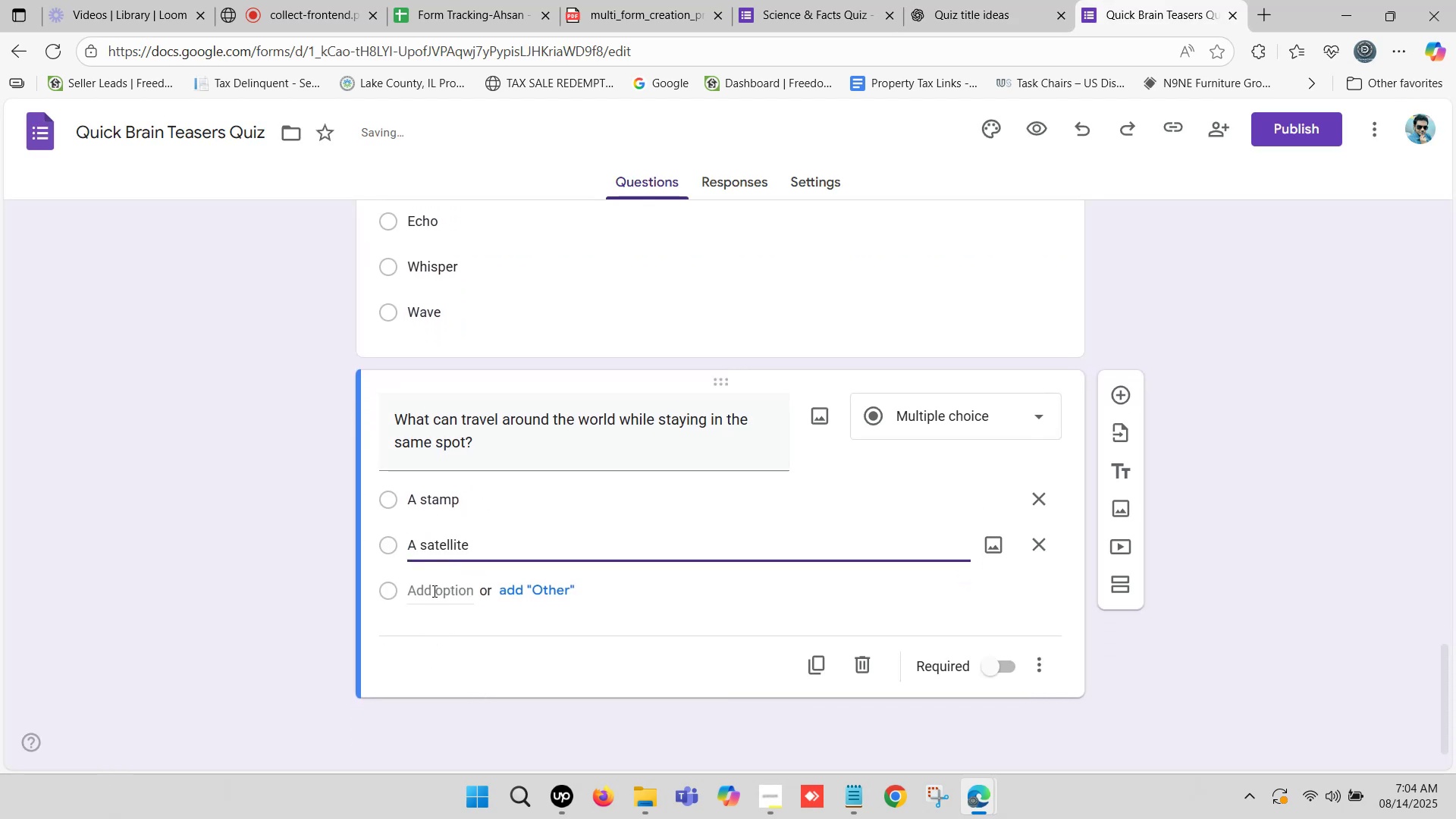 
left_click([433, 591])
 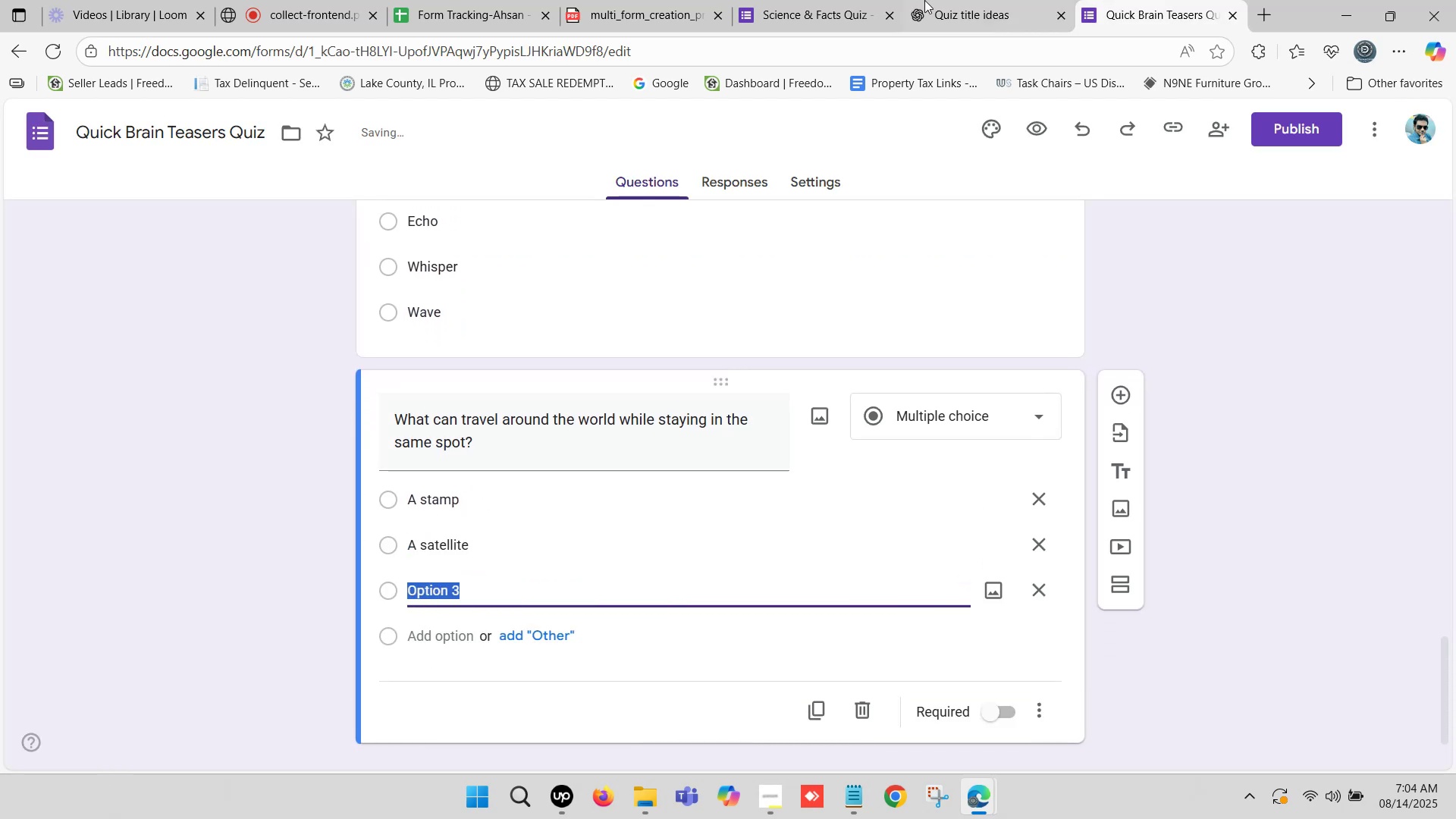 
left_click([960, 0])
 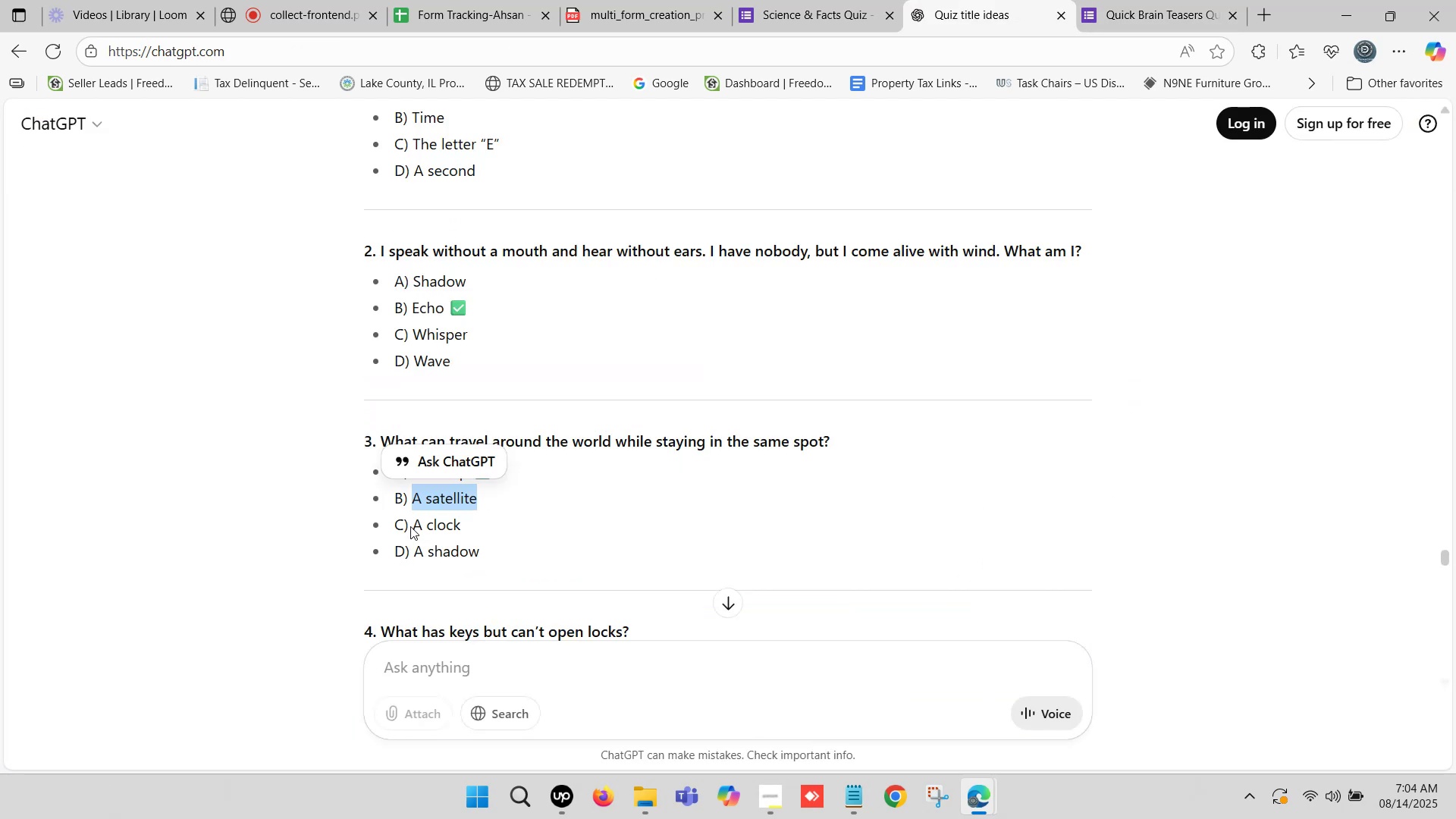 
left_click_drag(start_coordinate=[418, 520], to_coordinate=[443, 527])
 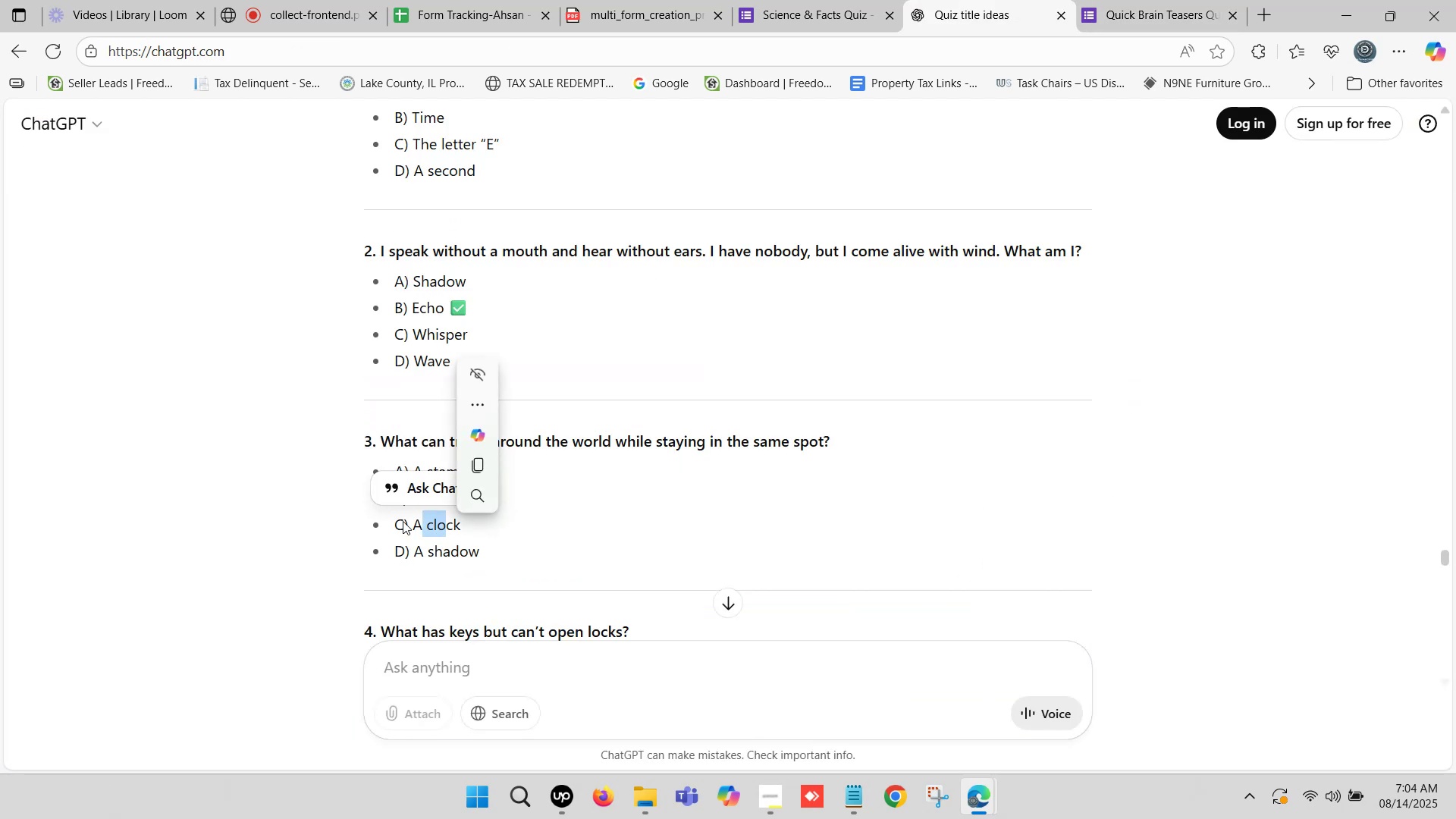 
left_click([402, 519])
 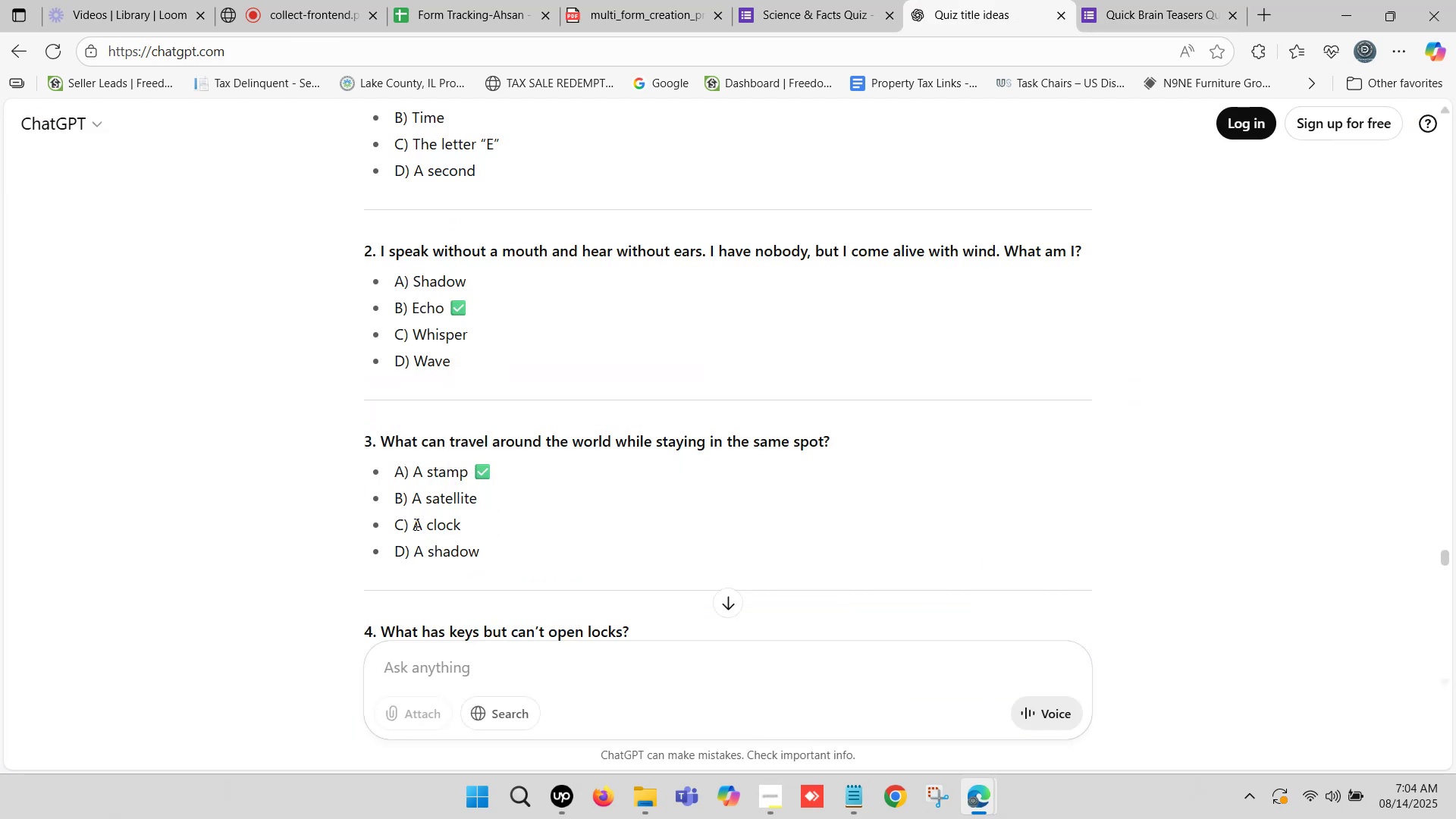 
left_click_drag(start_coordinate=[415, 524], to_coordinate=[466, 529])
 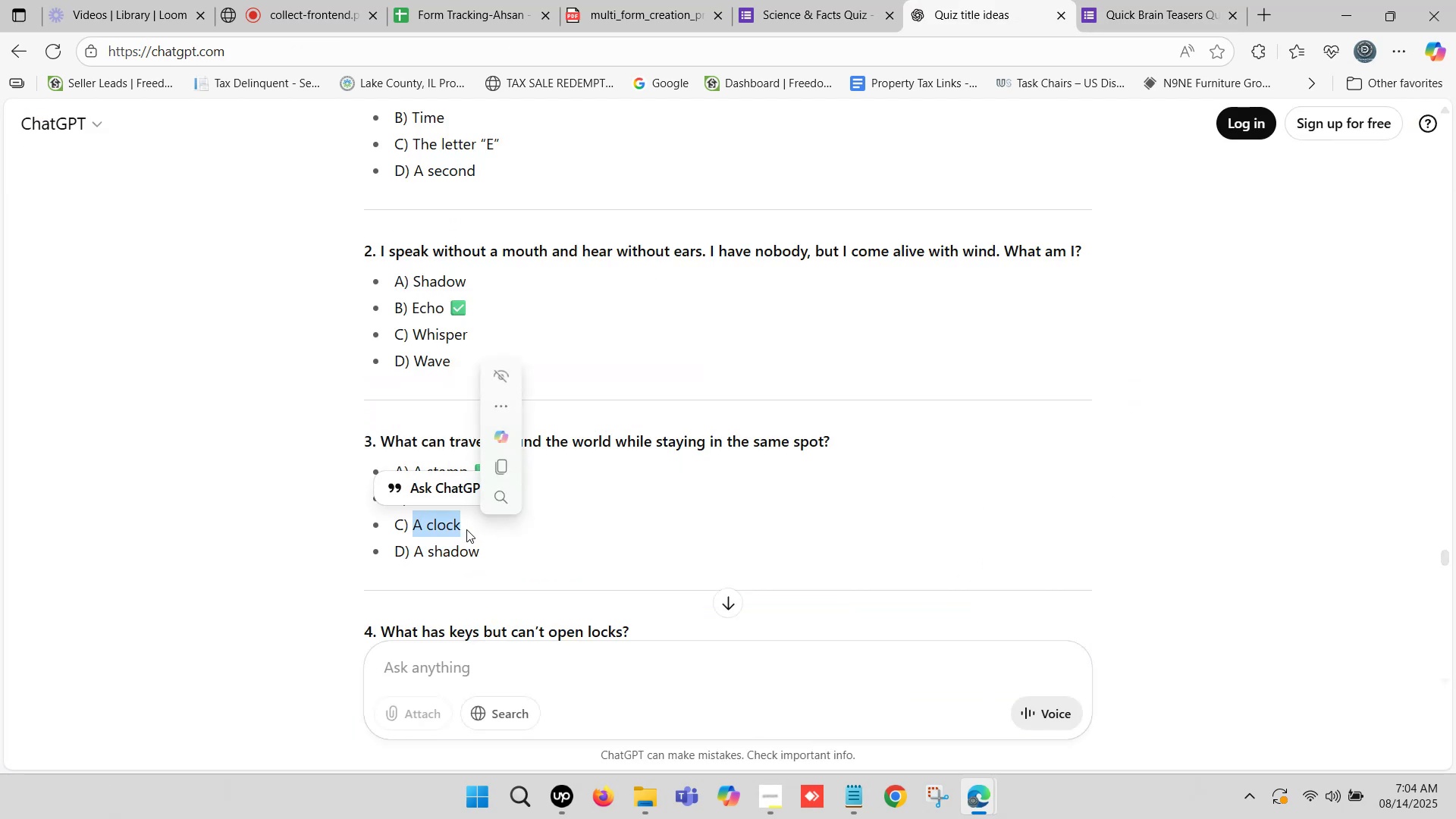 
key(Control+C)
 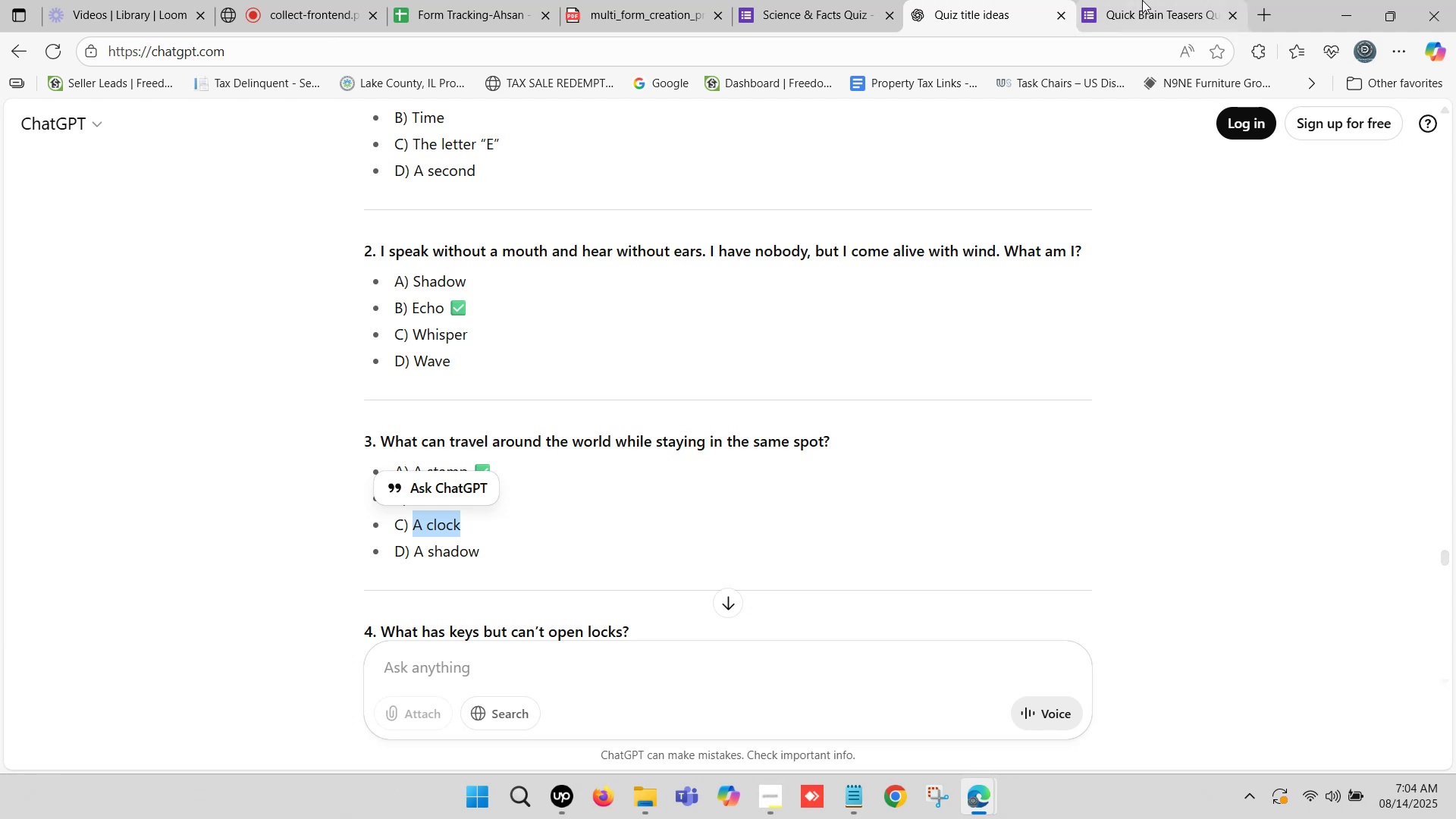 
left_click([1144, 0])
 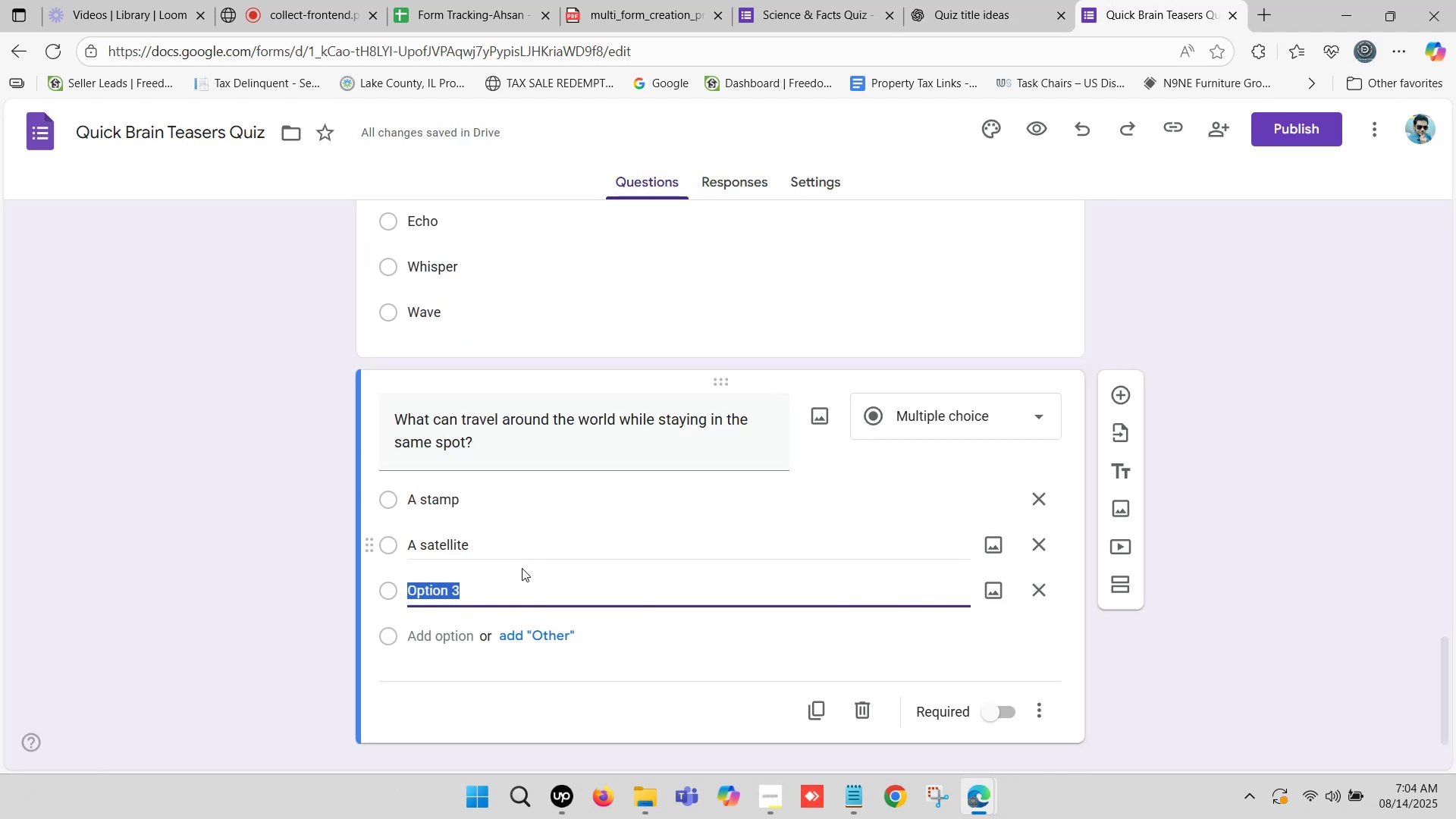 
key(Control+V)
 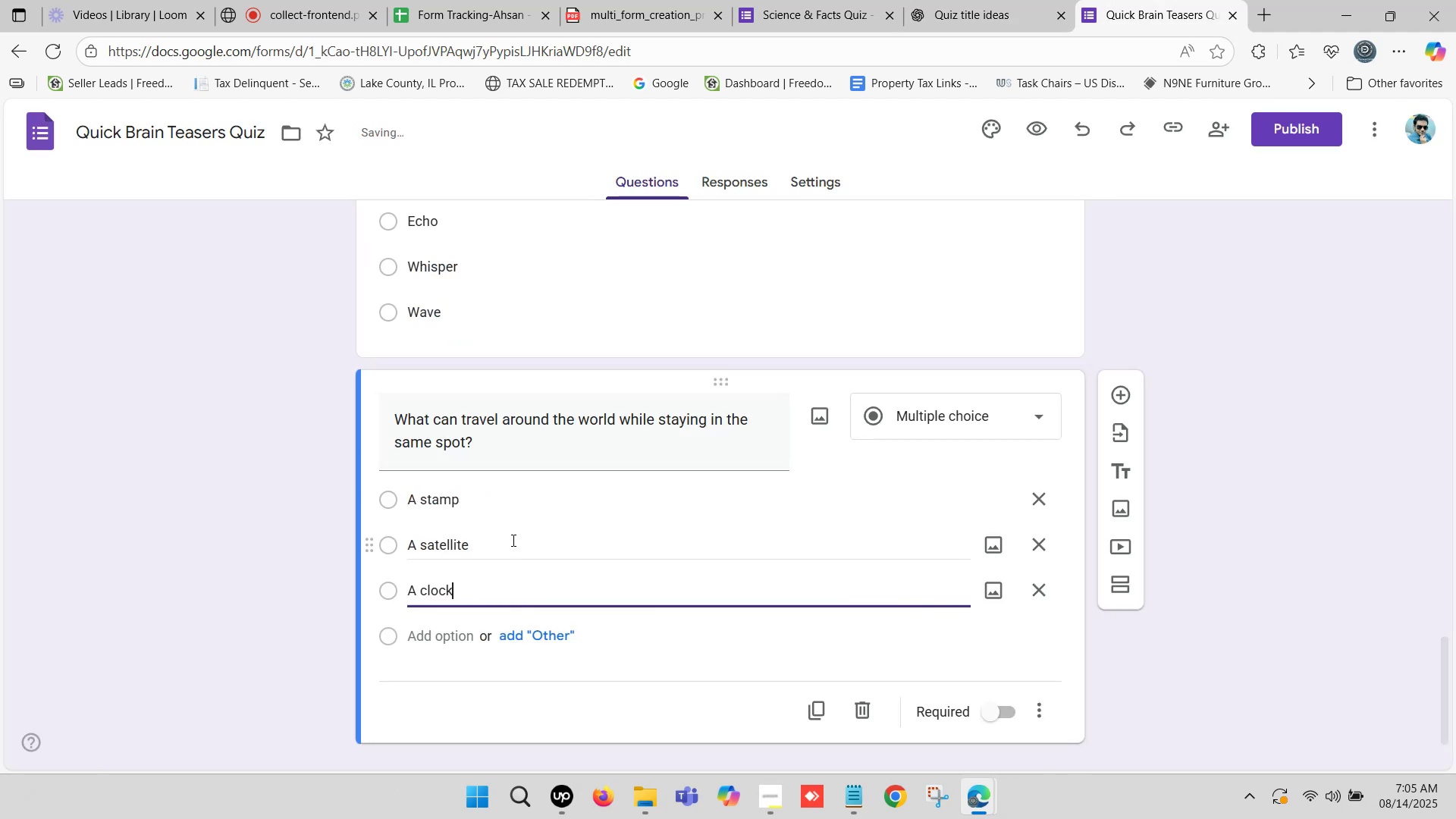 
scroll: coordinate [517, 539], scroll_direction: down, amount: 1.0
 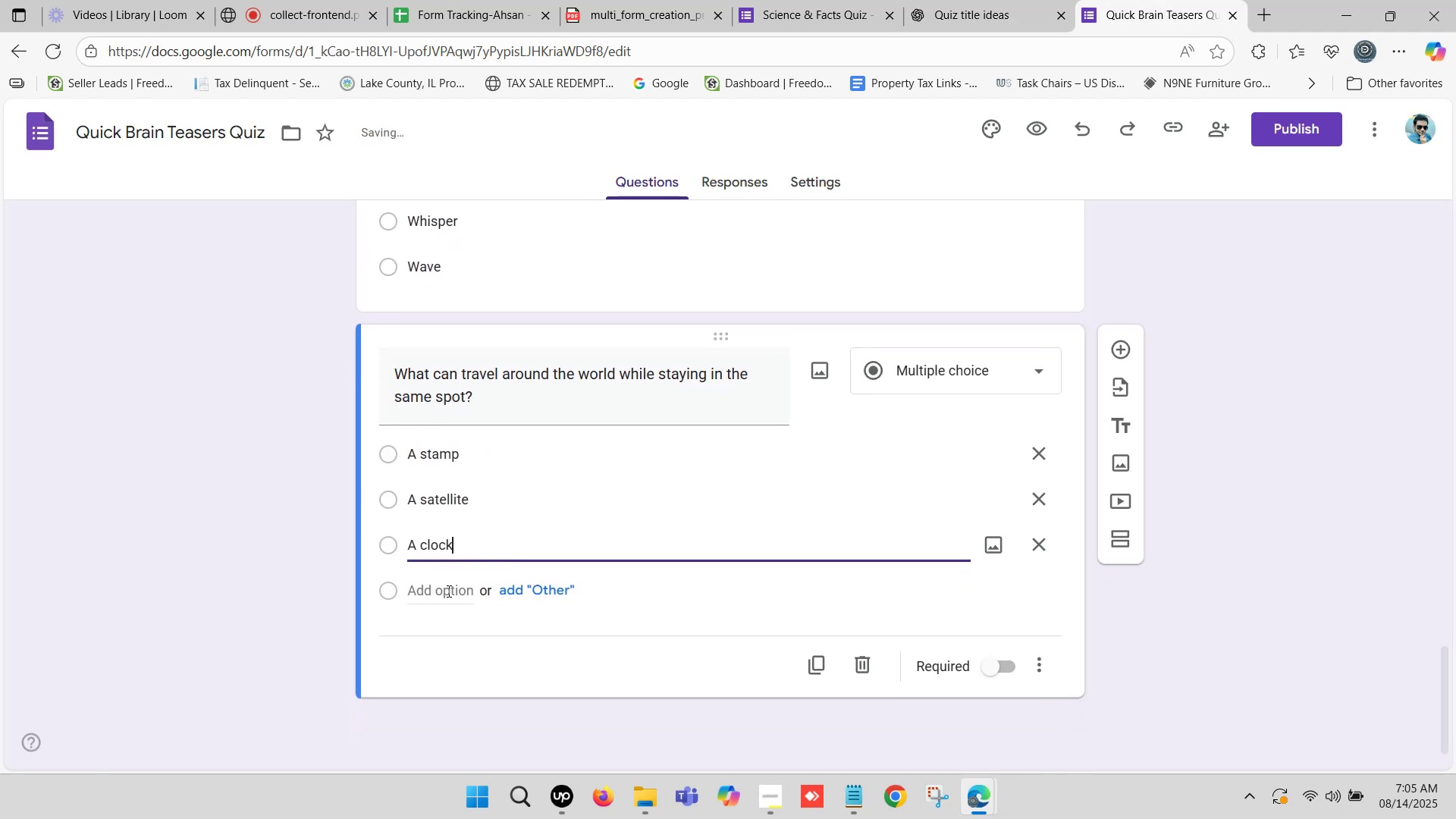 
left_click([445, 589])
 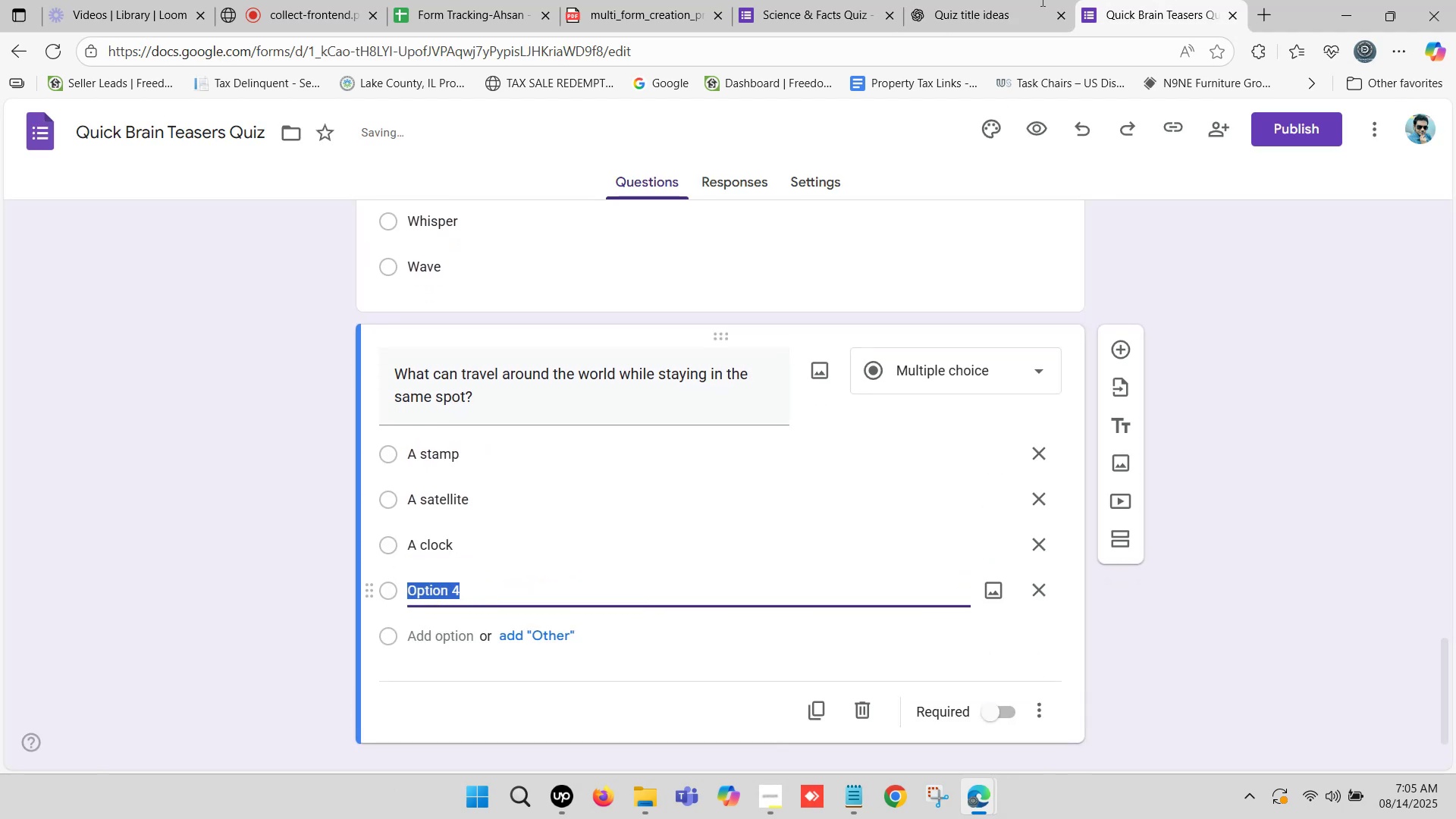 
left_click([1041, 0])
 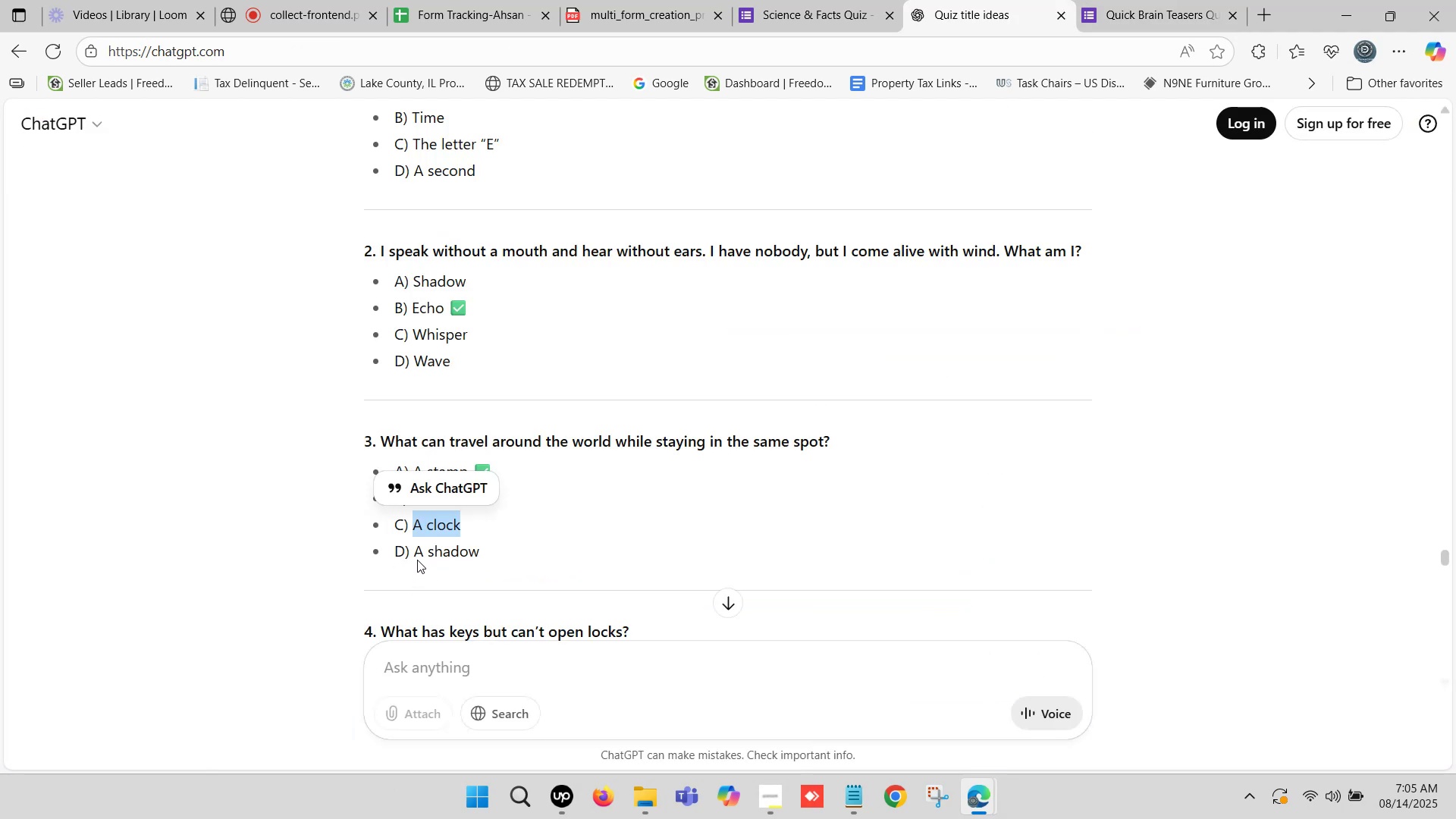 
left_click_drag(start_coordinate=[418, 555], to_coordinate=[477, 555])
 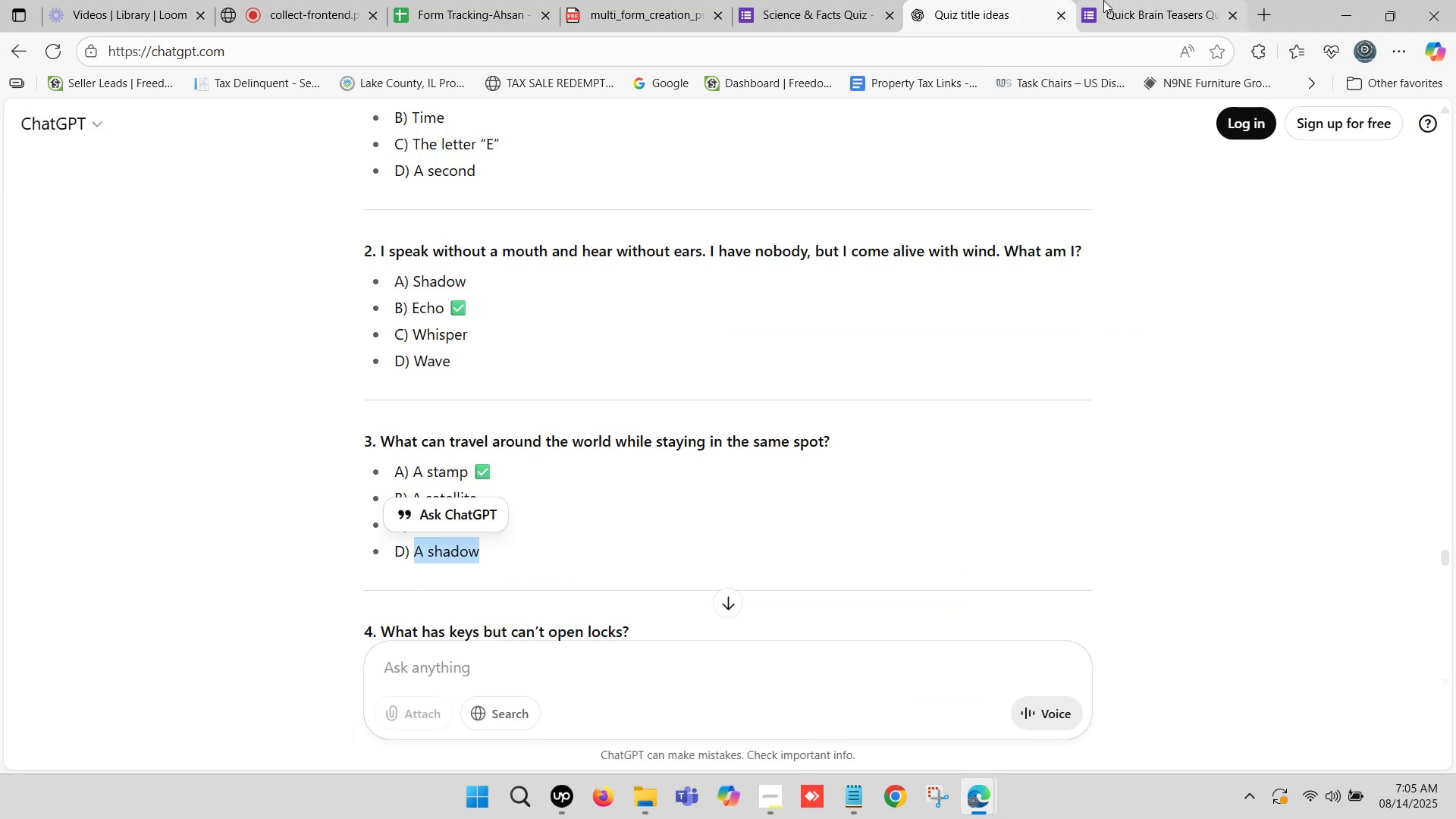 
key(Control+ControlLeft)
 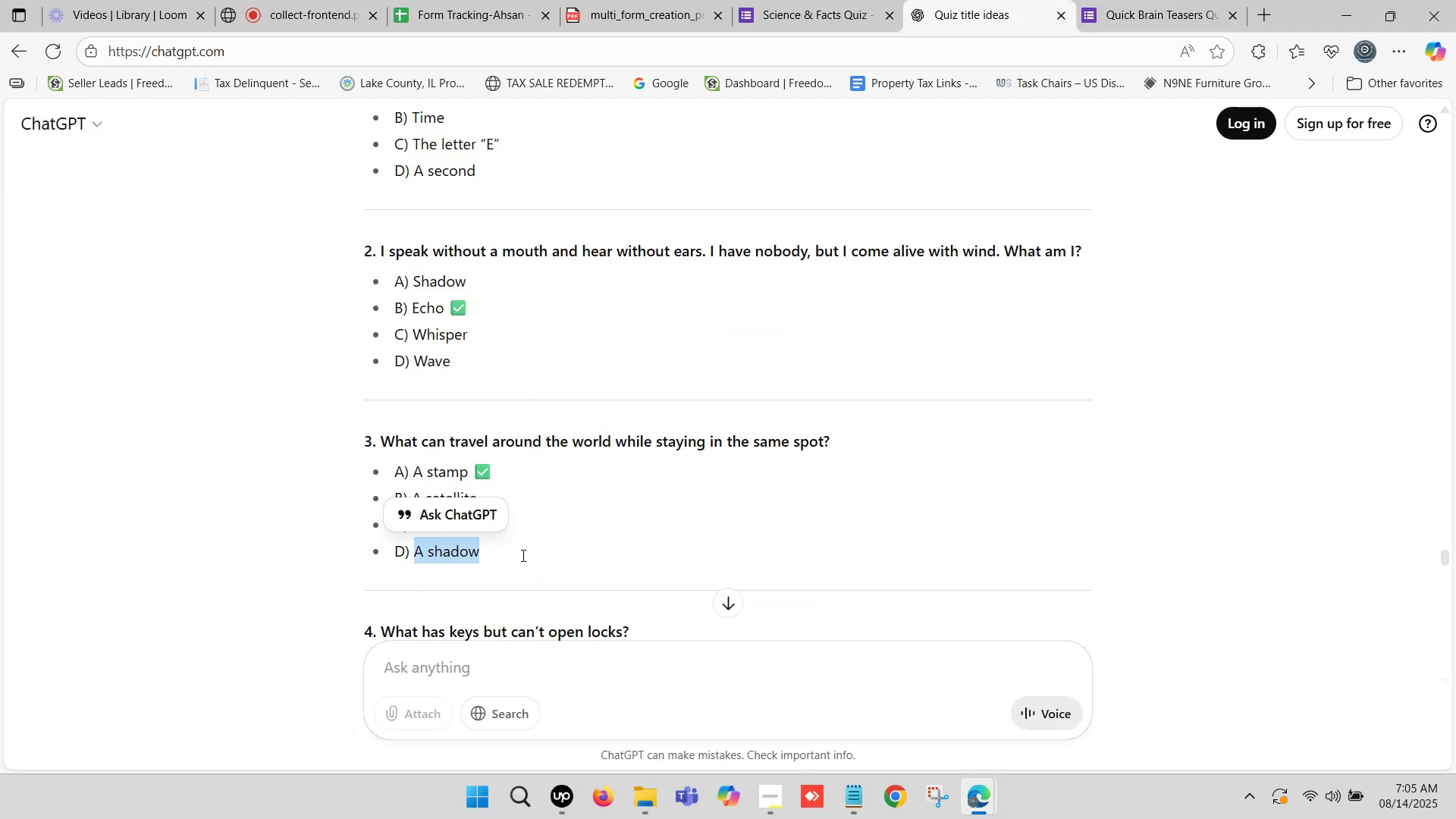 
key(Control+C)
 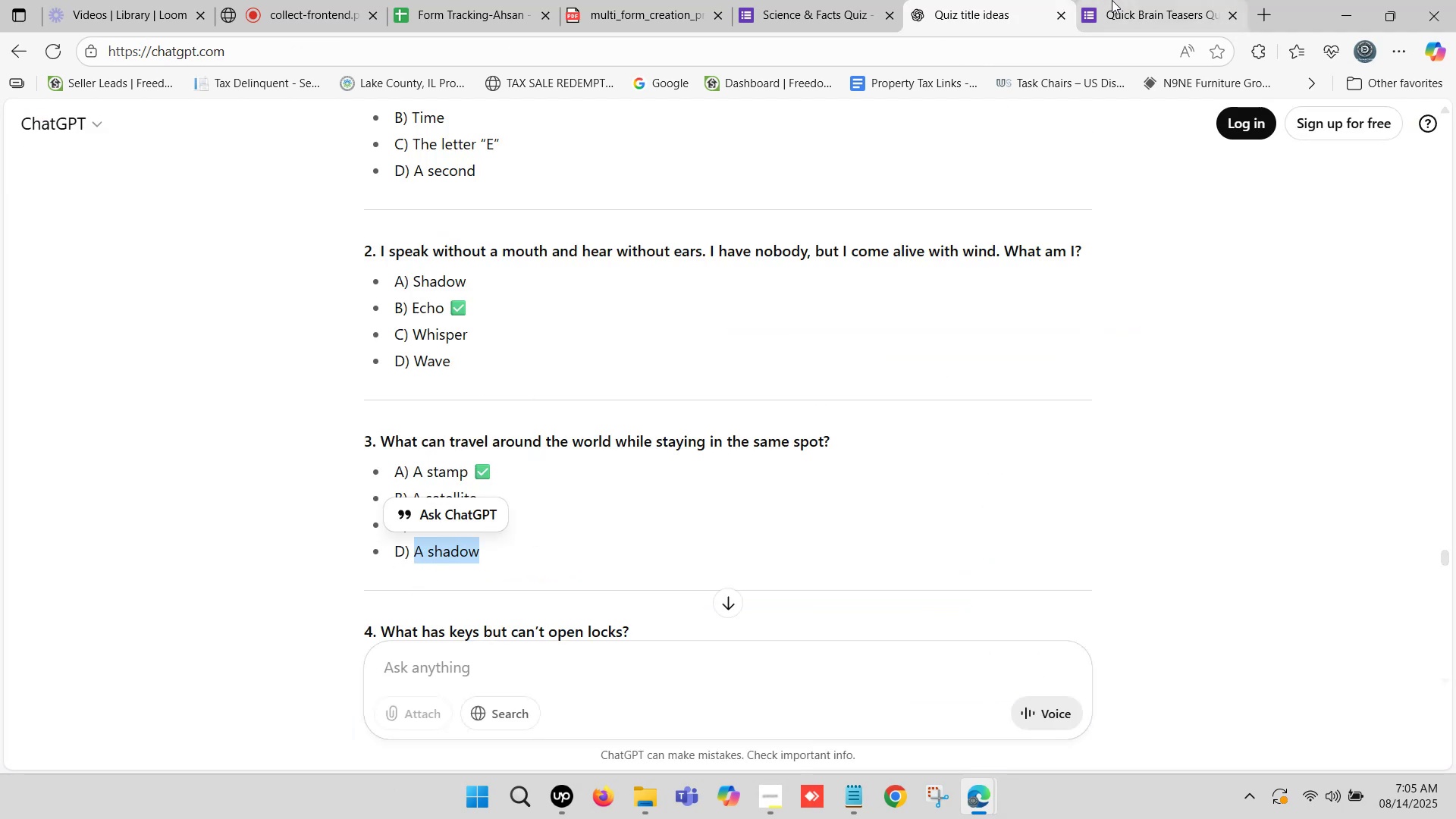 
left_click([1112, 0])
 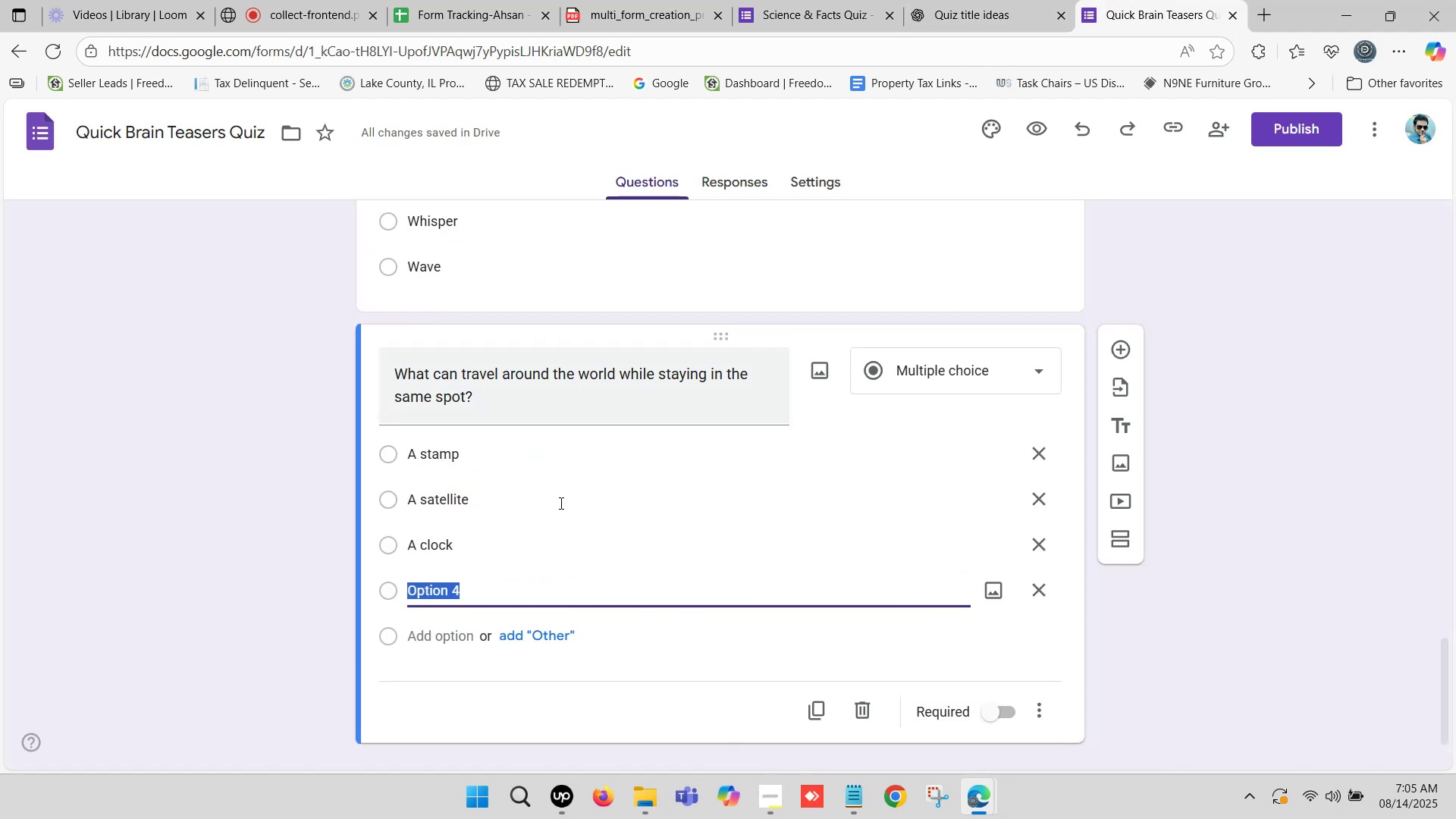 
key(Control+V)
 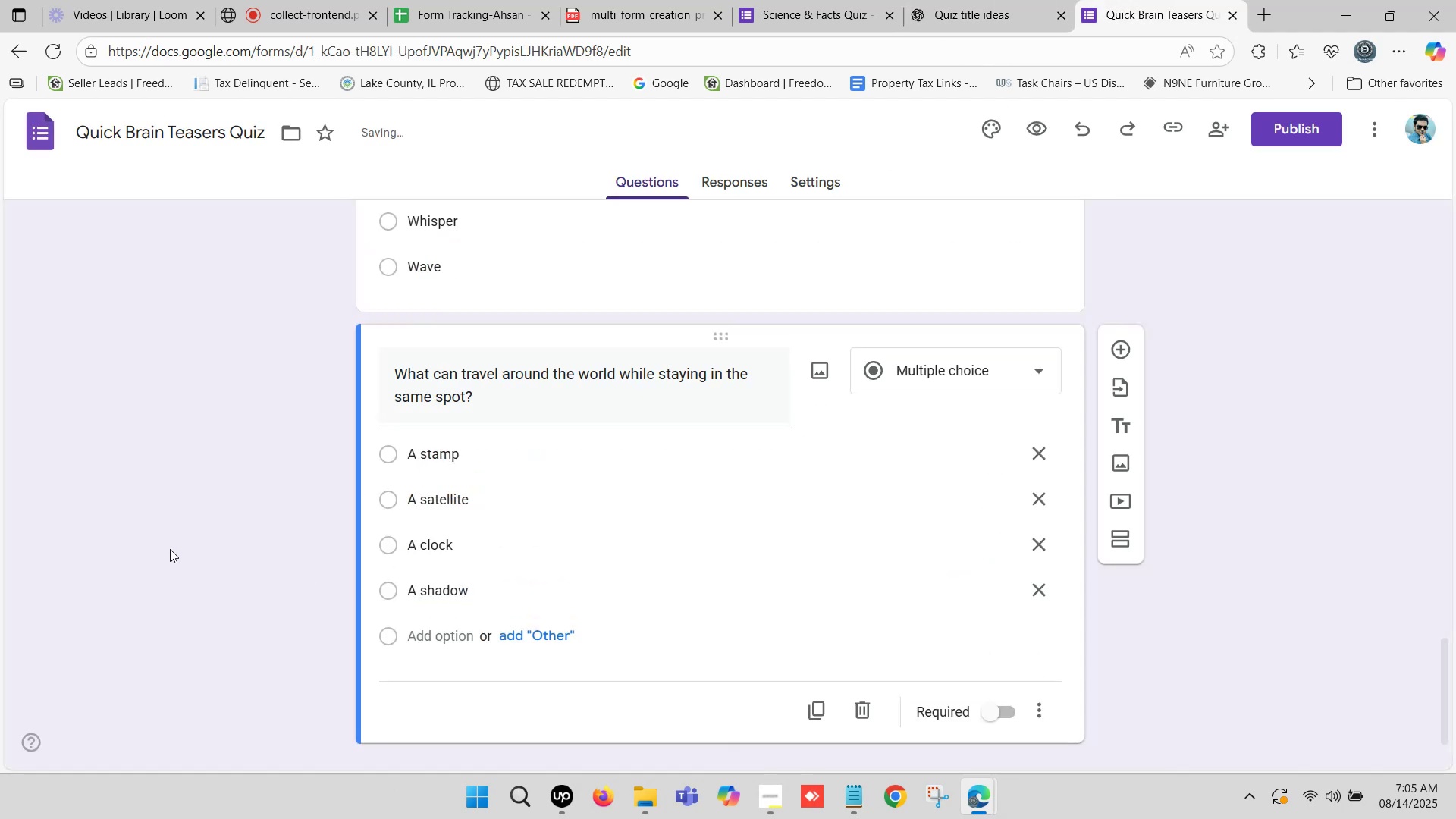 
scroll: coordinate [217, 539], scroll_direction: down, amount: 4.0
 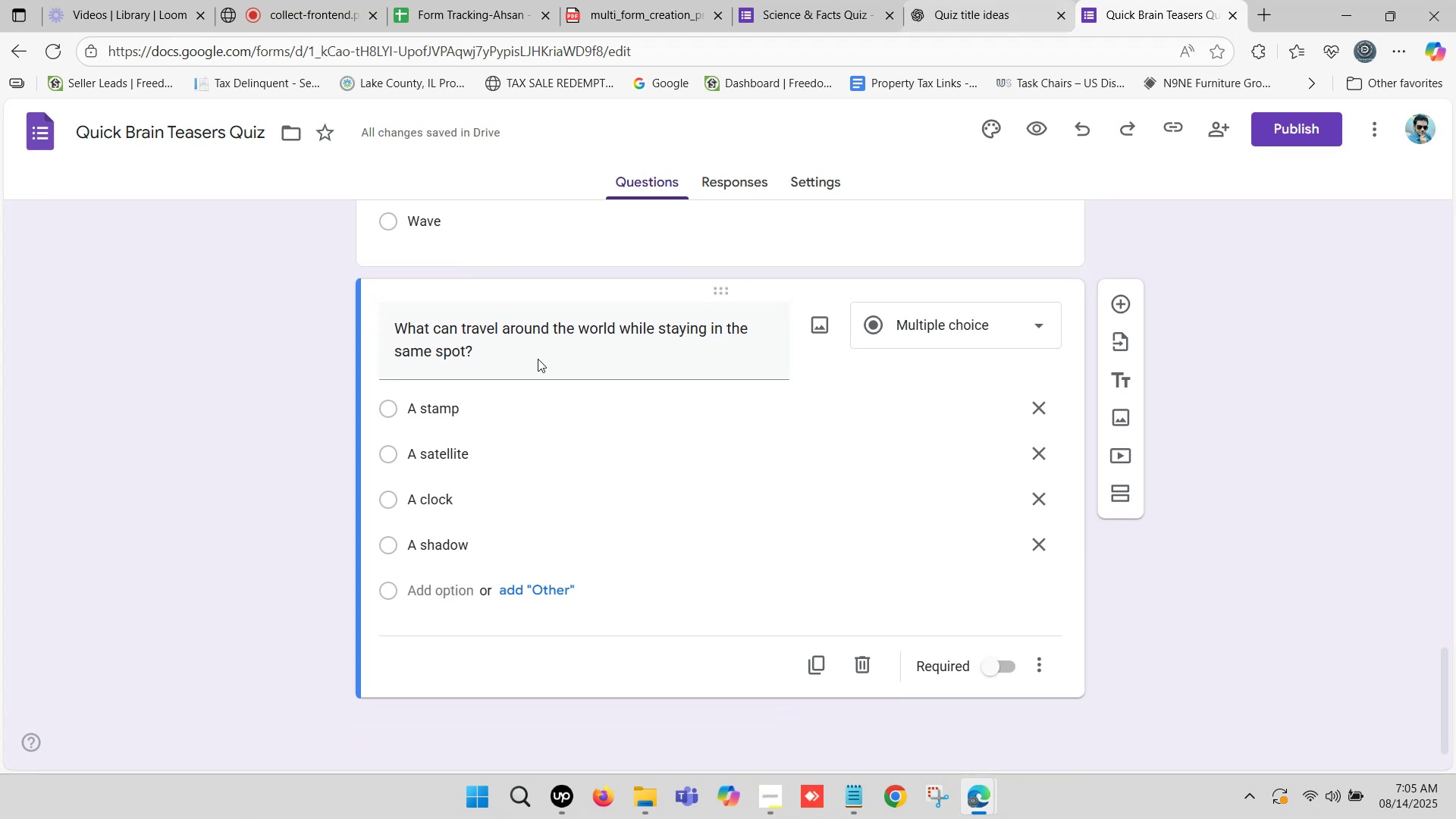 
left_click([470, 334])
 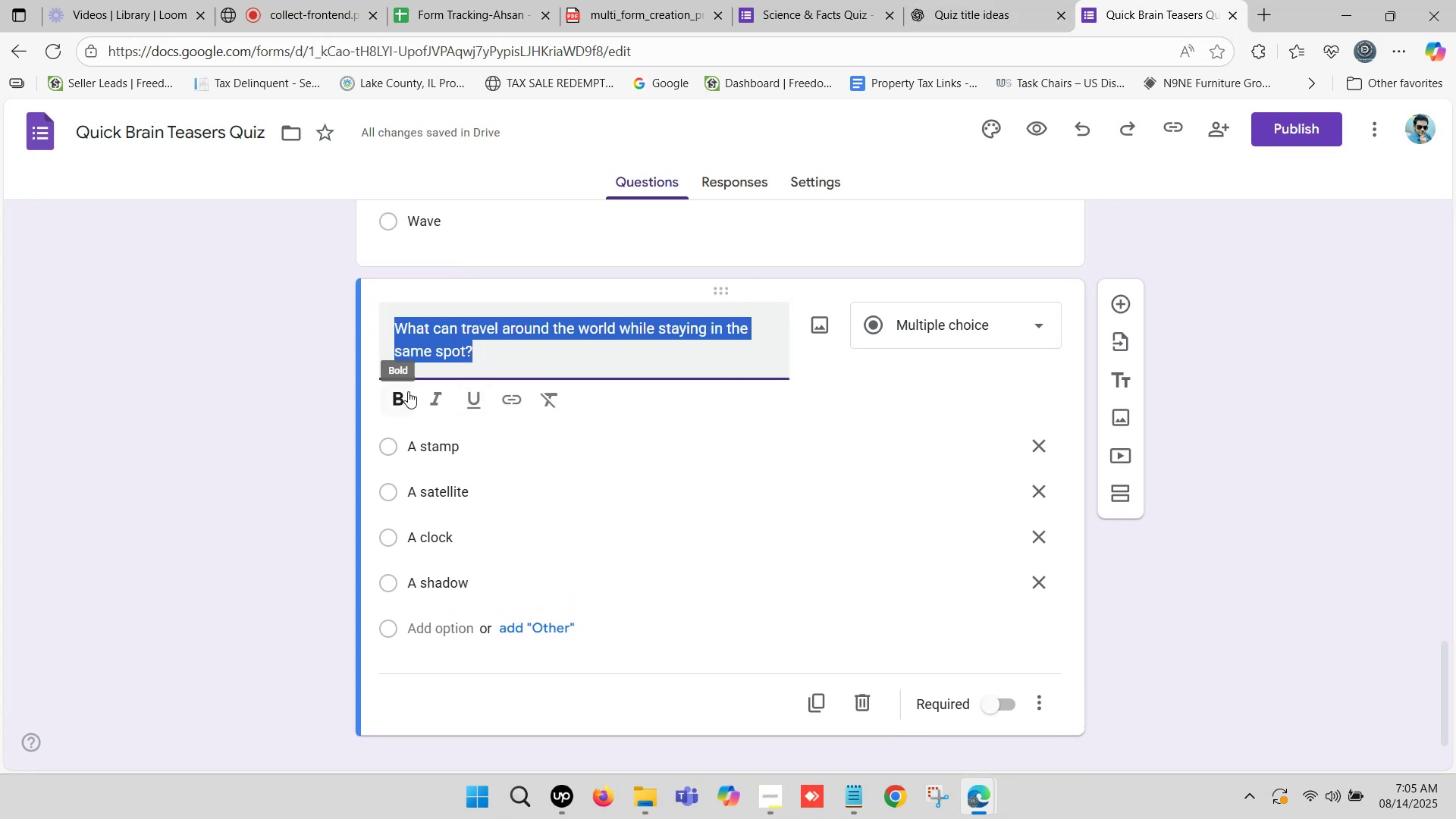 
scroll: coordinate [180, 432], scroll_direction: down, amount: 2.0
 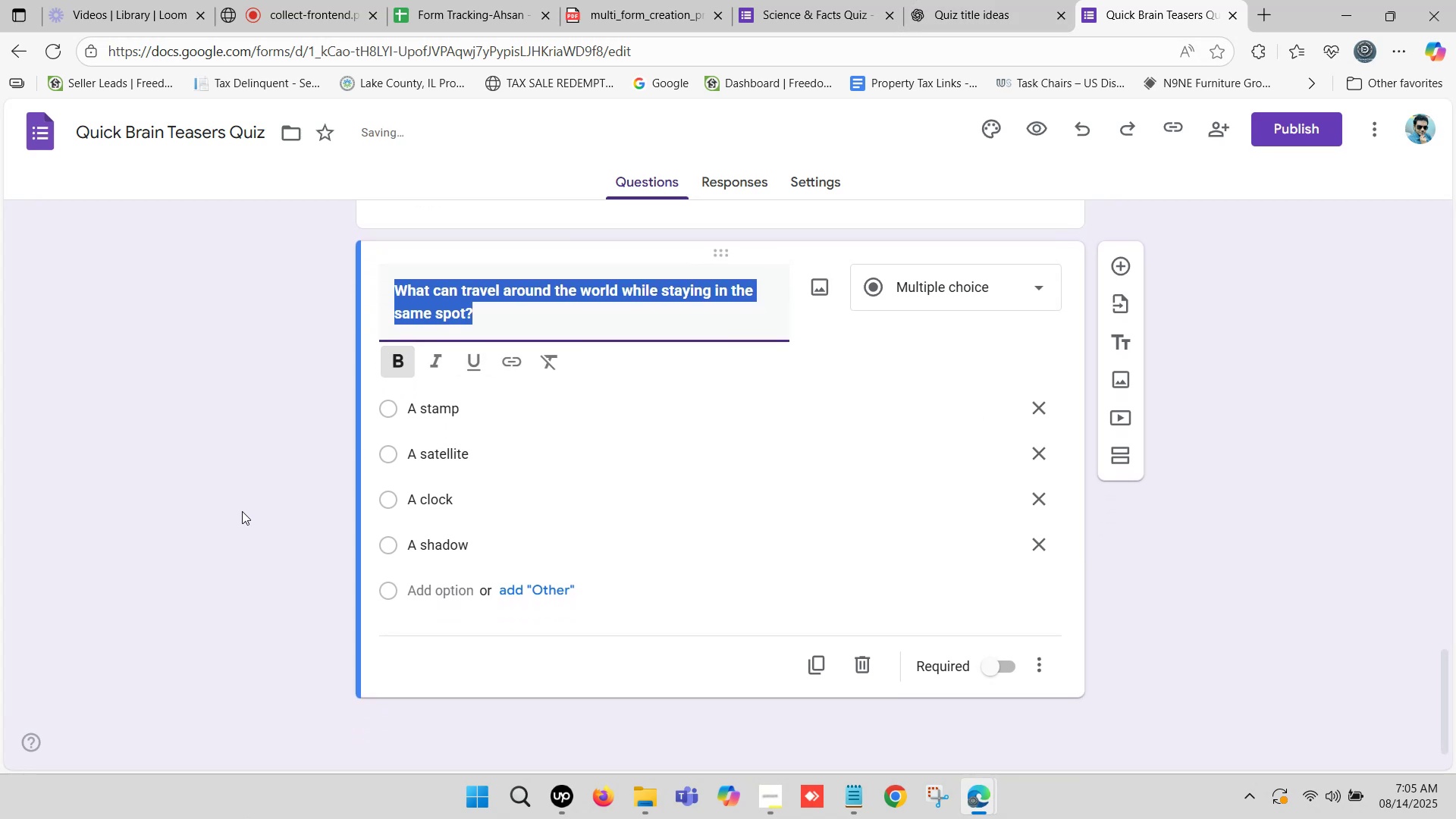 
left_click([242, 511])
 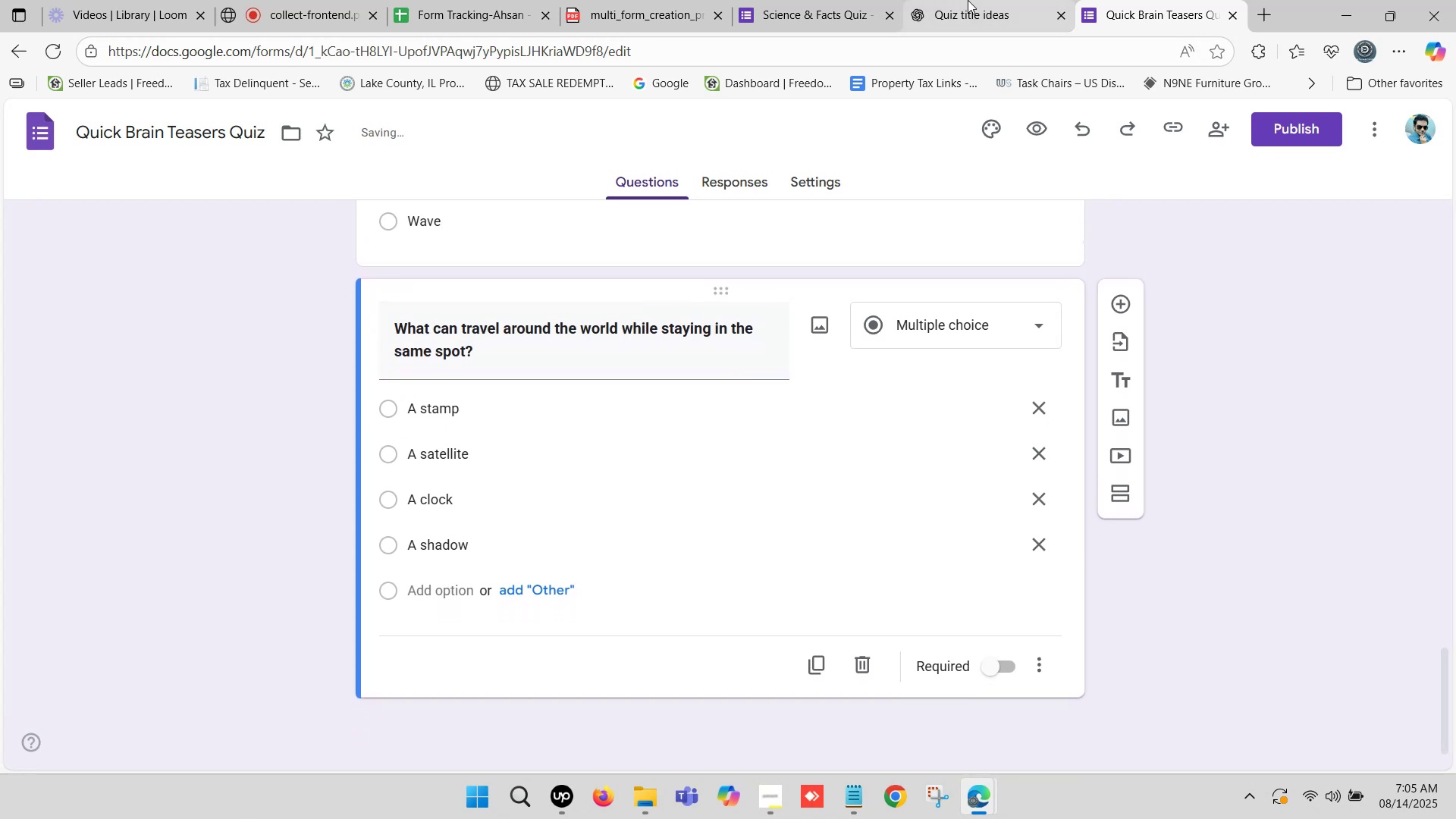 
left_click([968, 0])
 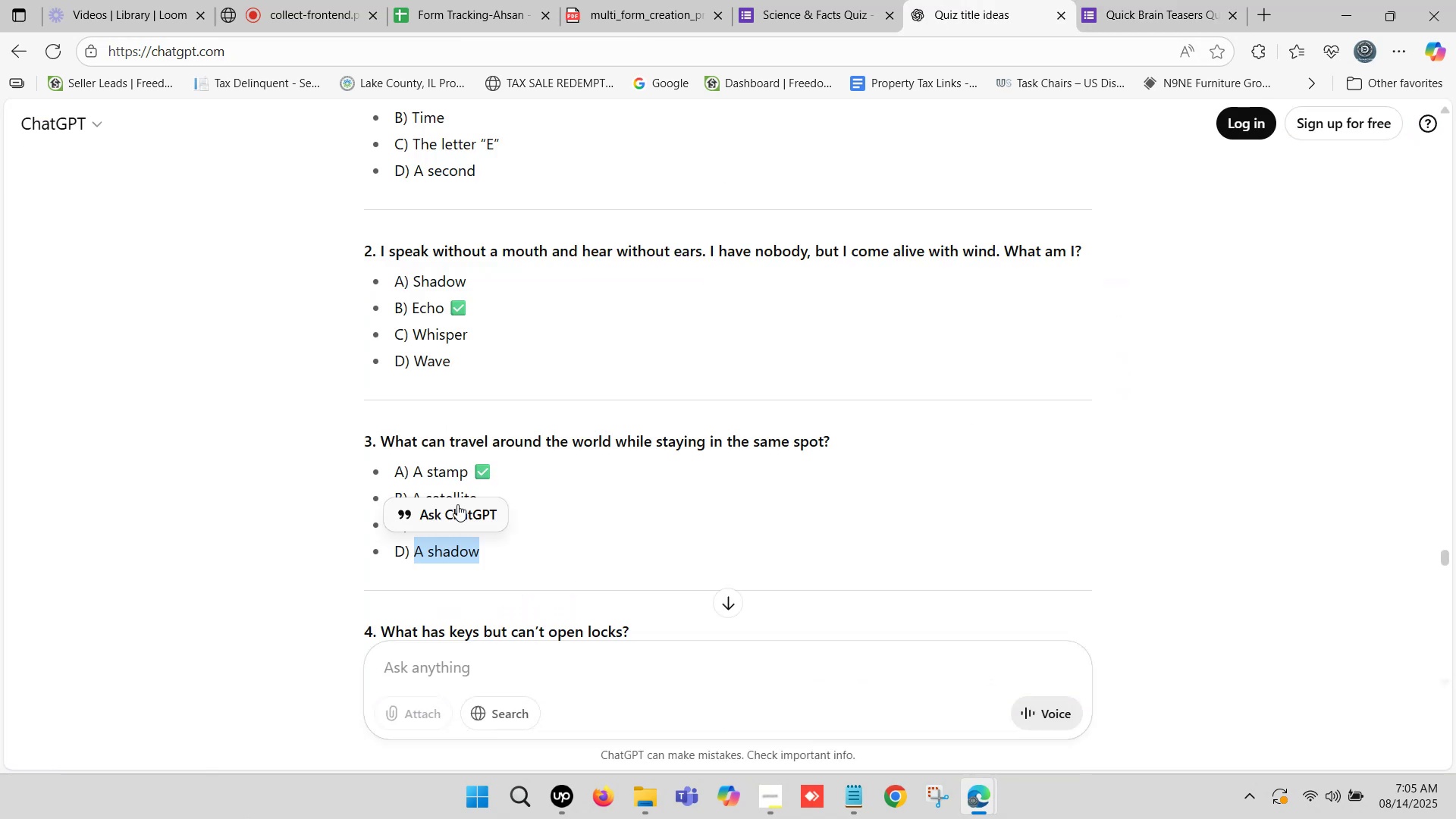 
scroll: coordinate [475, 497], scroll_direction: down, amount: 2.0
 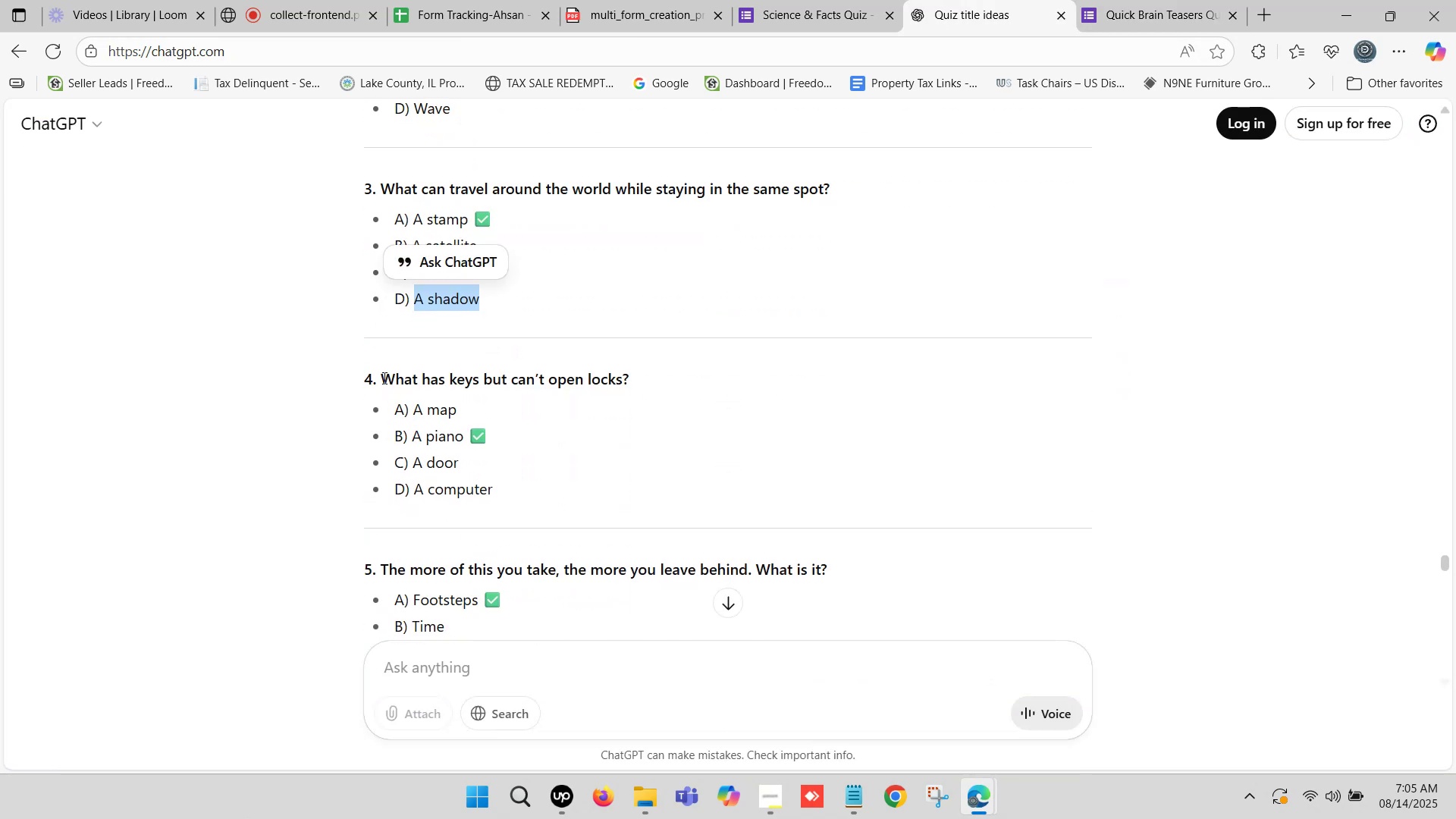 
left_click_drag(start_coordinate=[384, 383], to_coordinate=[627, 377])
 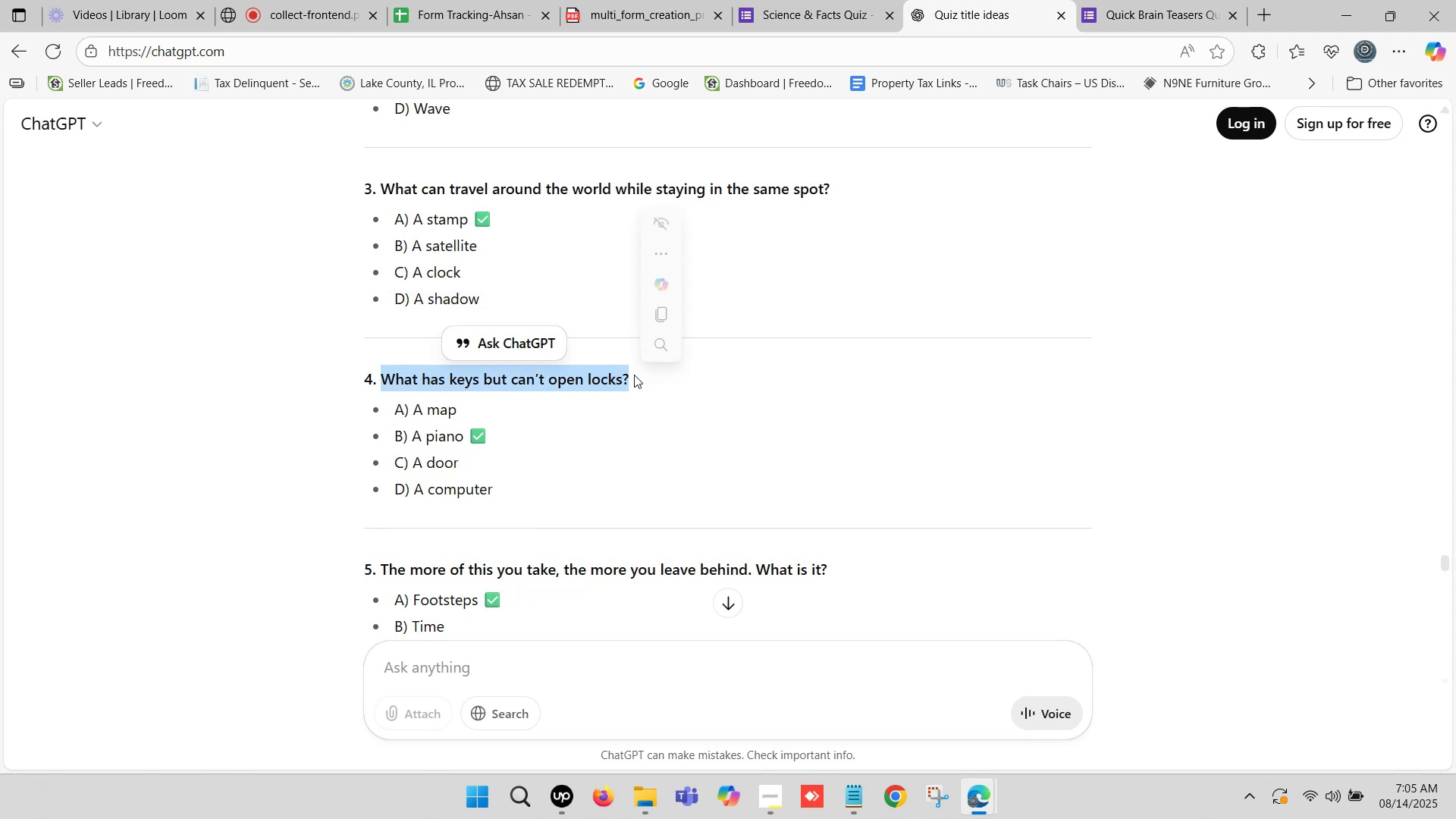 
key(Control+ControlLeft)
 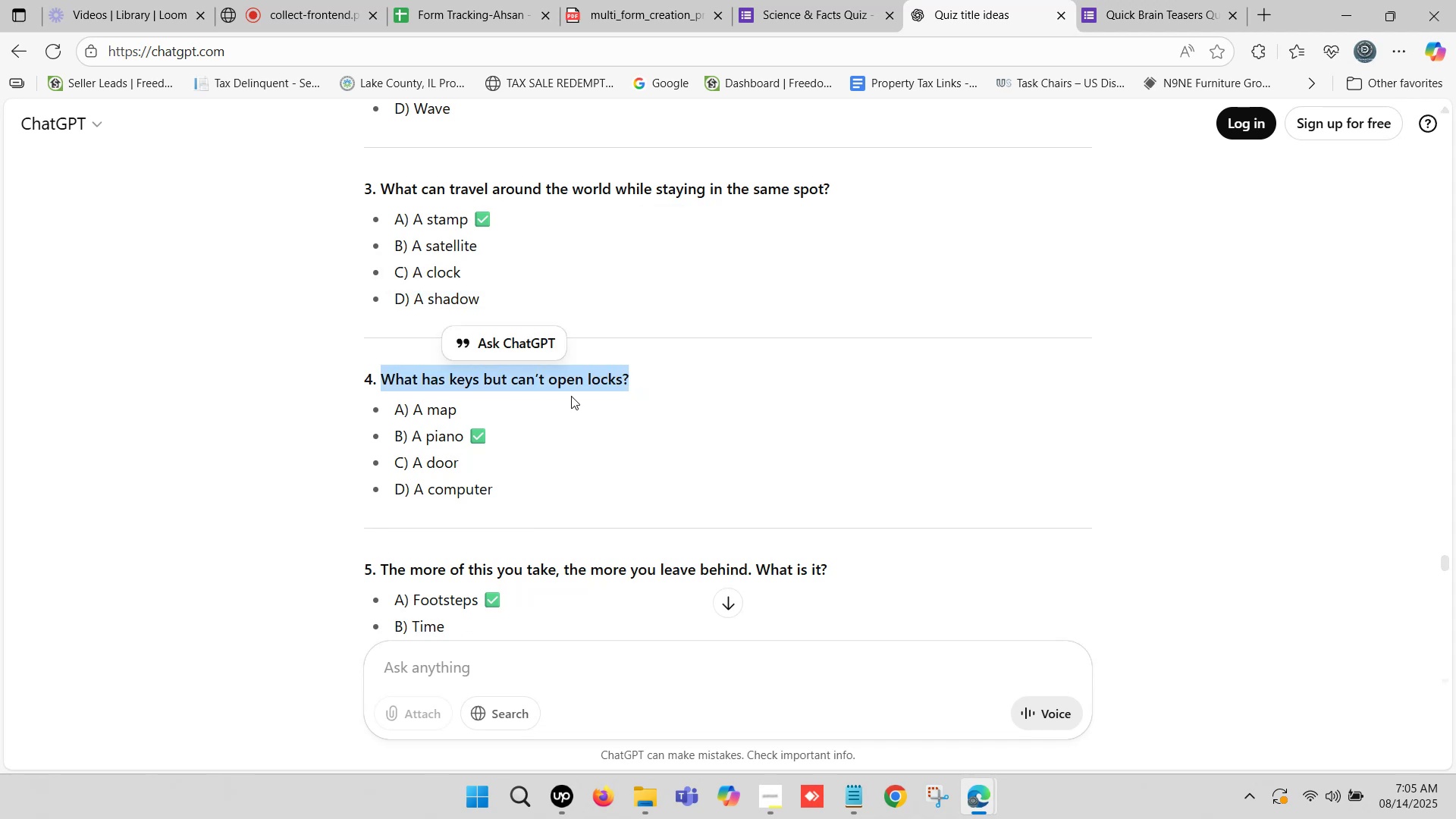 
key(Control+C)
 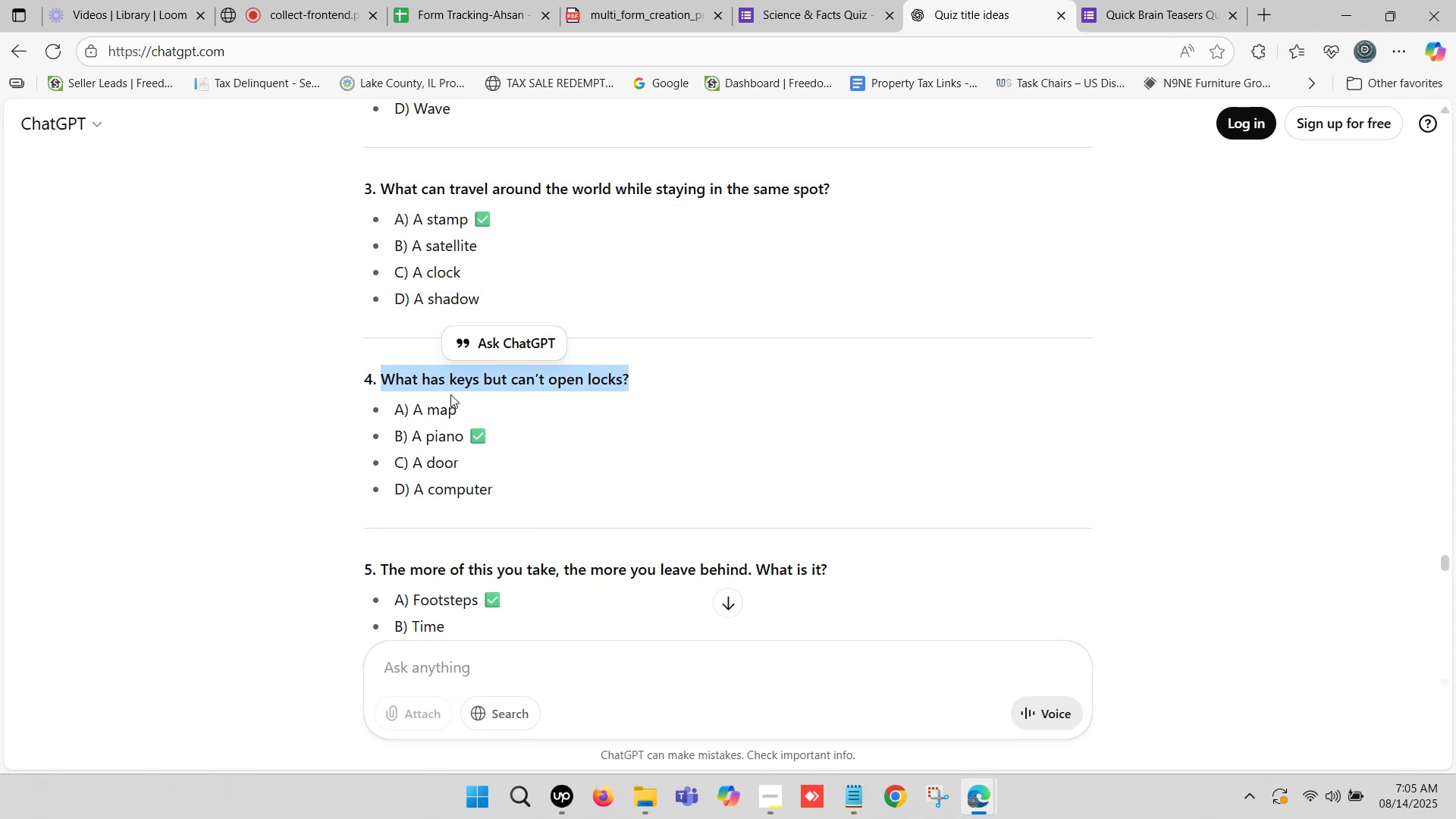 
scroll: coordinate [450, 394], scroll_direction: down, amount: 1.0
 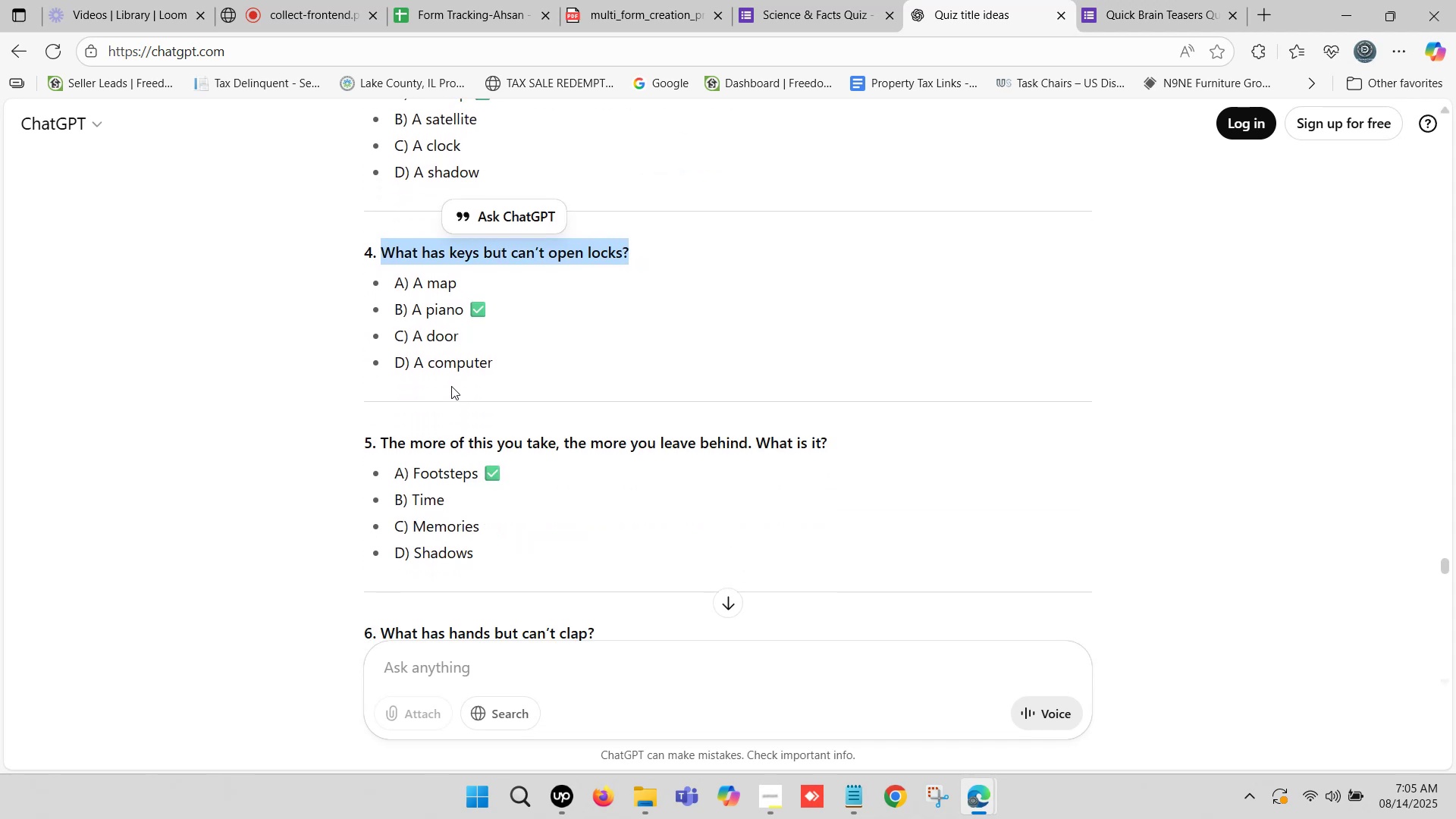 
scroll: coordinate [457, 376], scroll_direction: up, amount: 1.0
 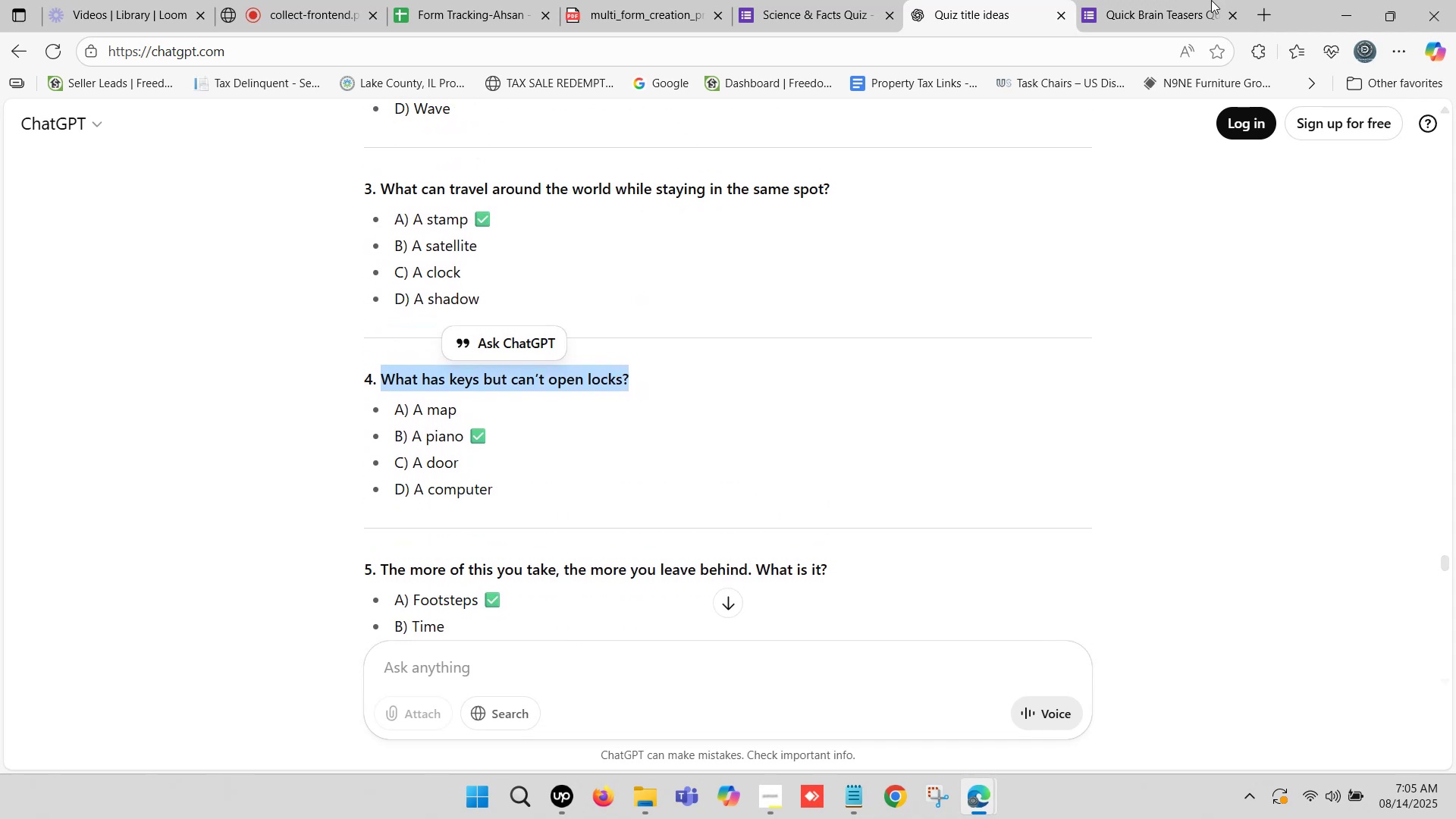 
left_click([1182, 0])
 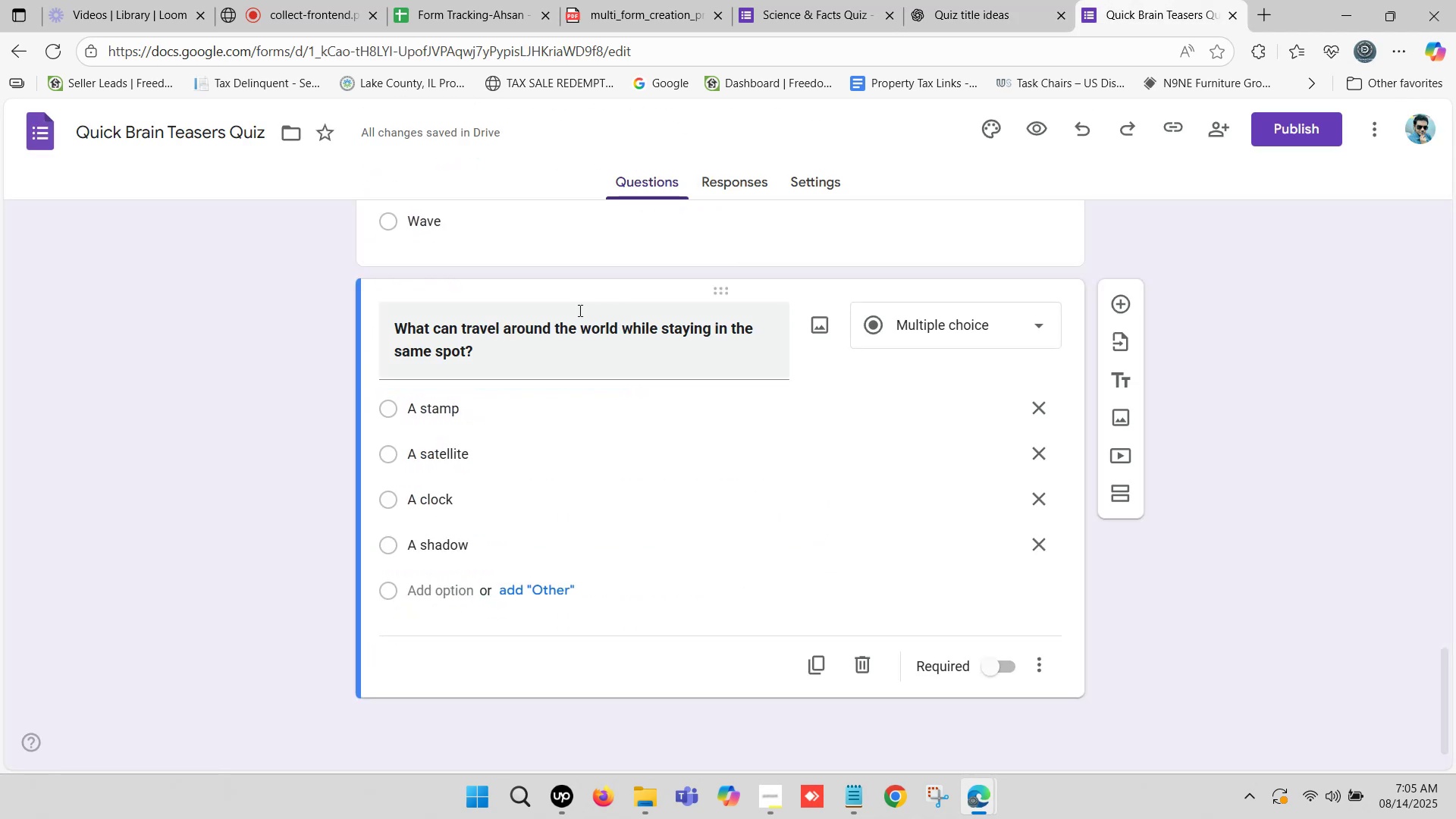 
scroll: coordinate [573, 303], scroll_direction: down, amount: 3.0
 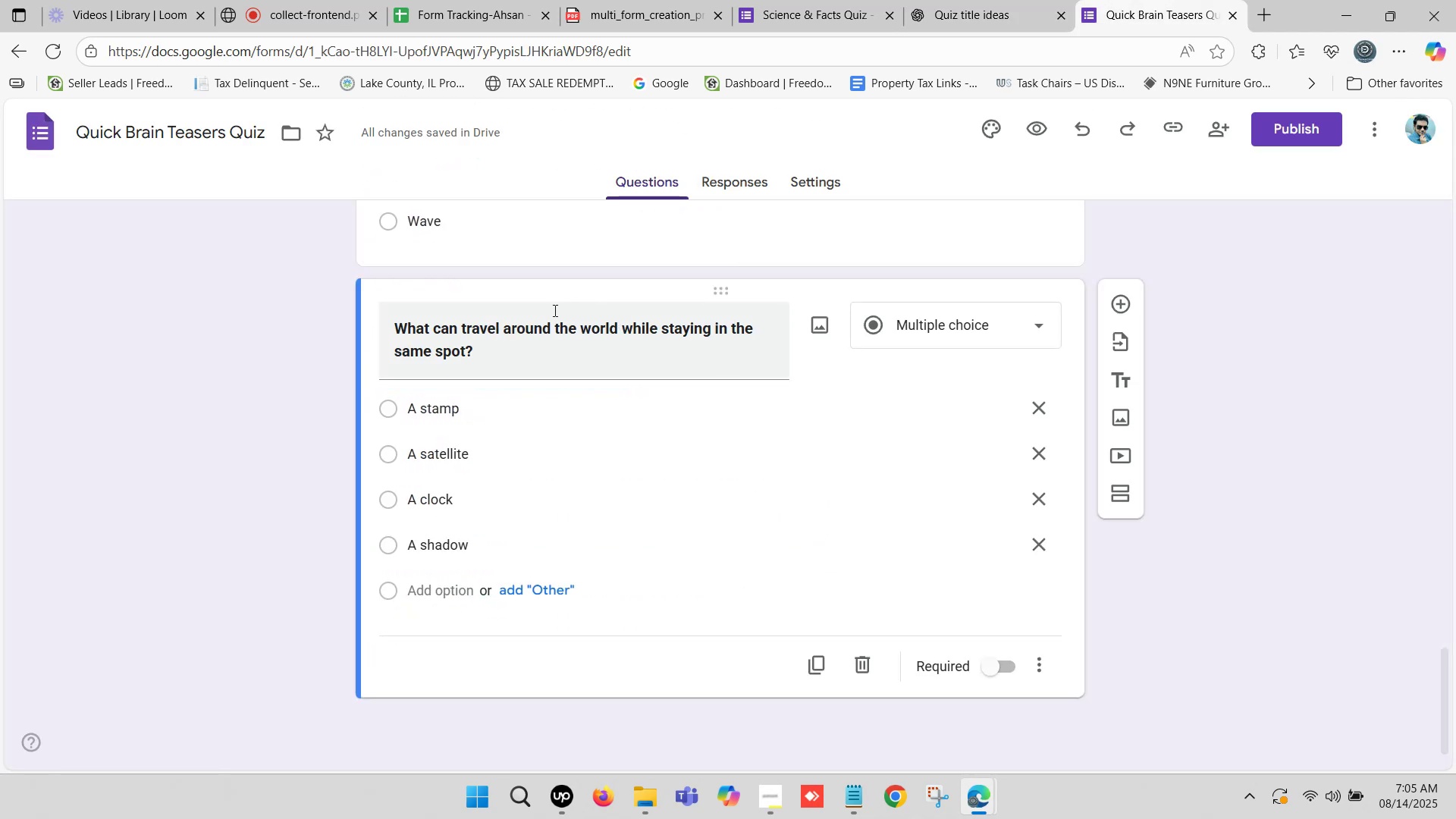 
scroll: coordinate [604, 353], scroll_direction: up, amount: 6.0
 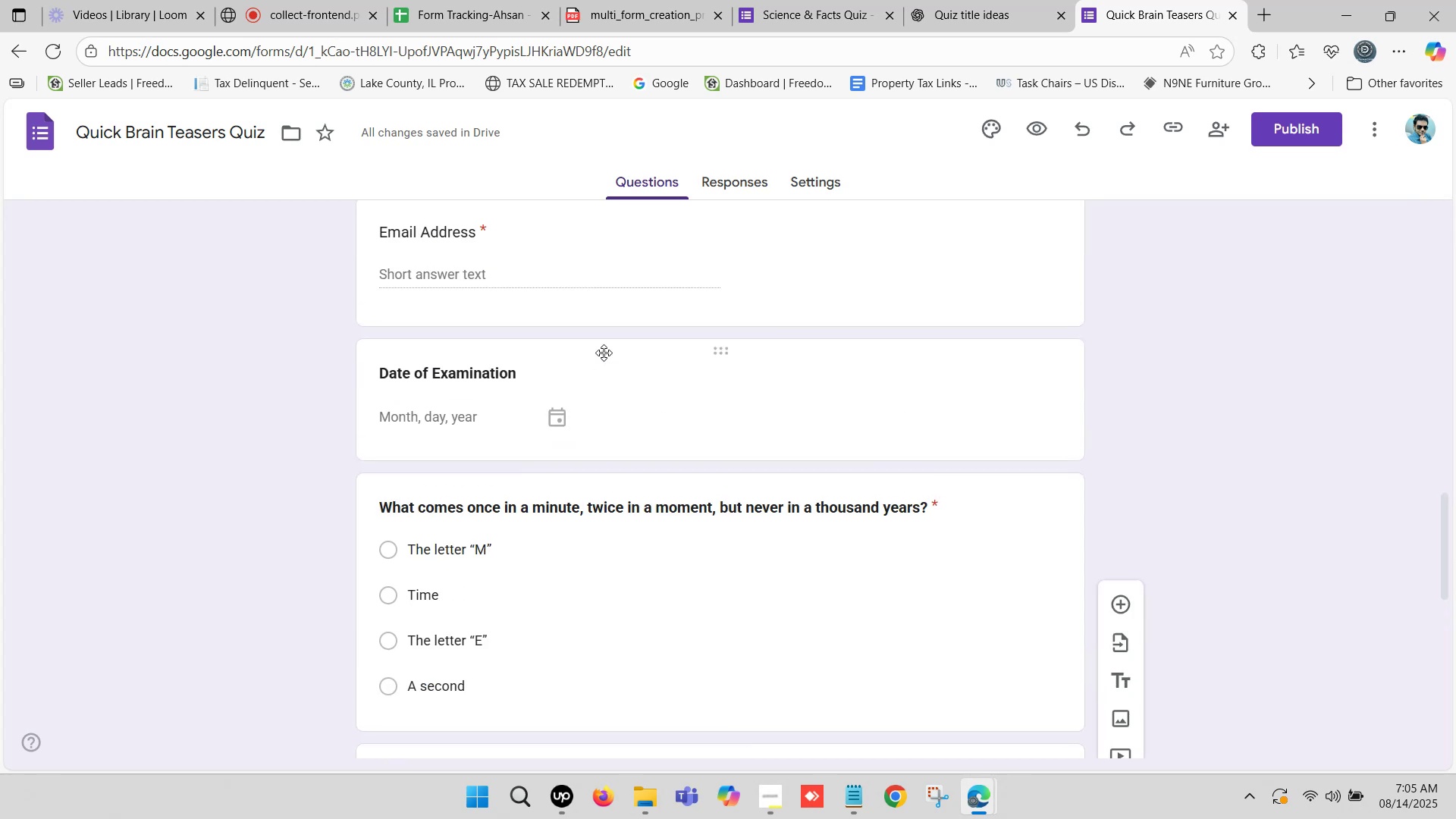 
scroll: coordinate [607, 337], scroll_direction: down, amount: 6.0
 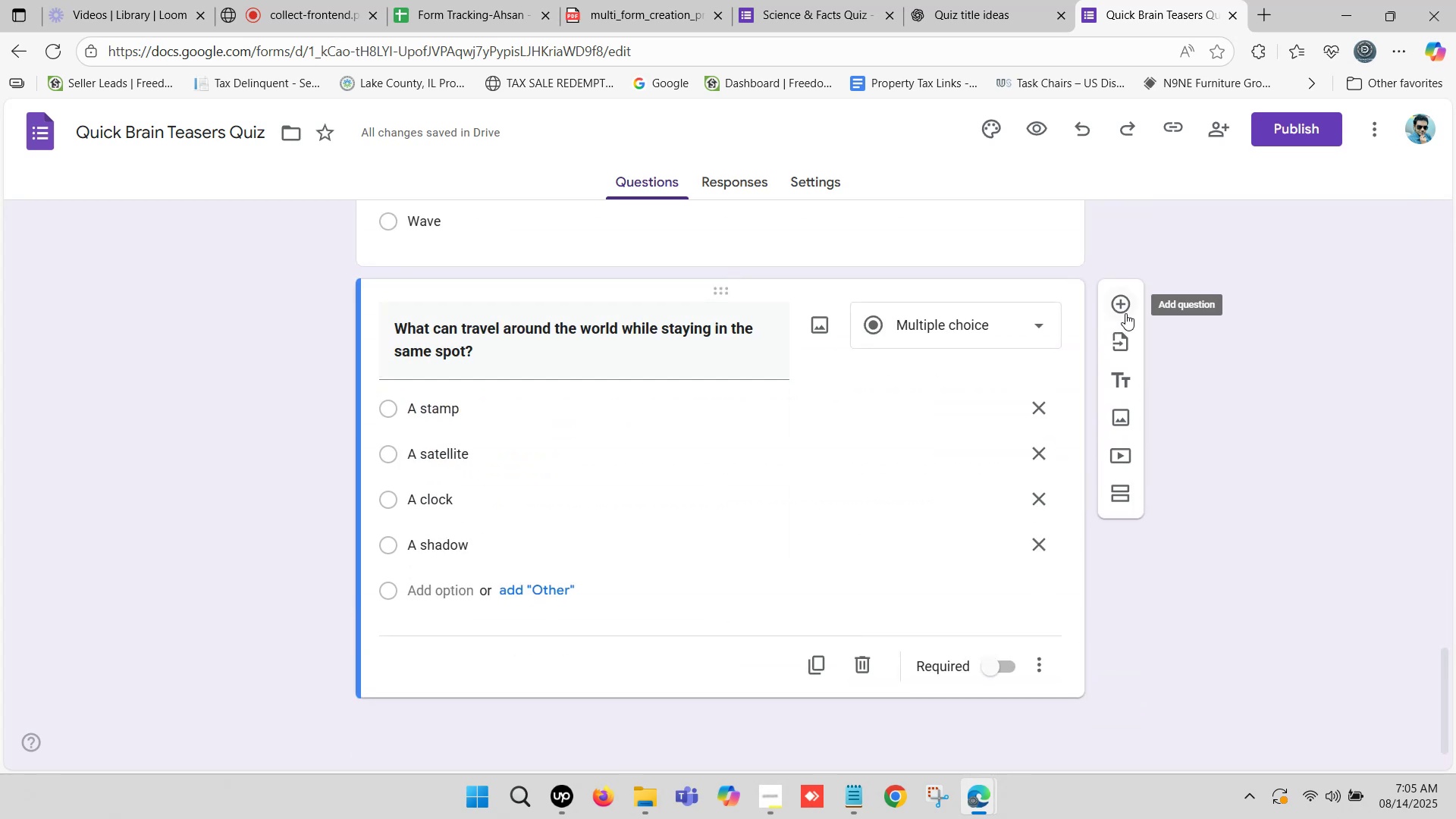 
left_click([1124, 309])
 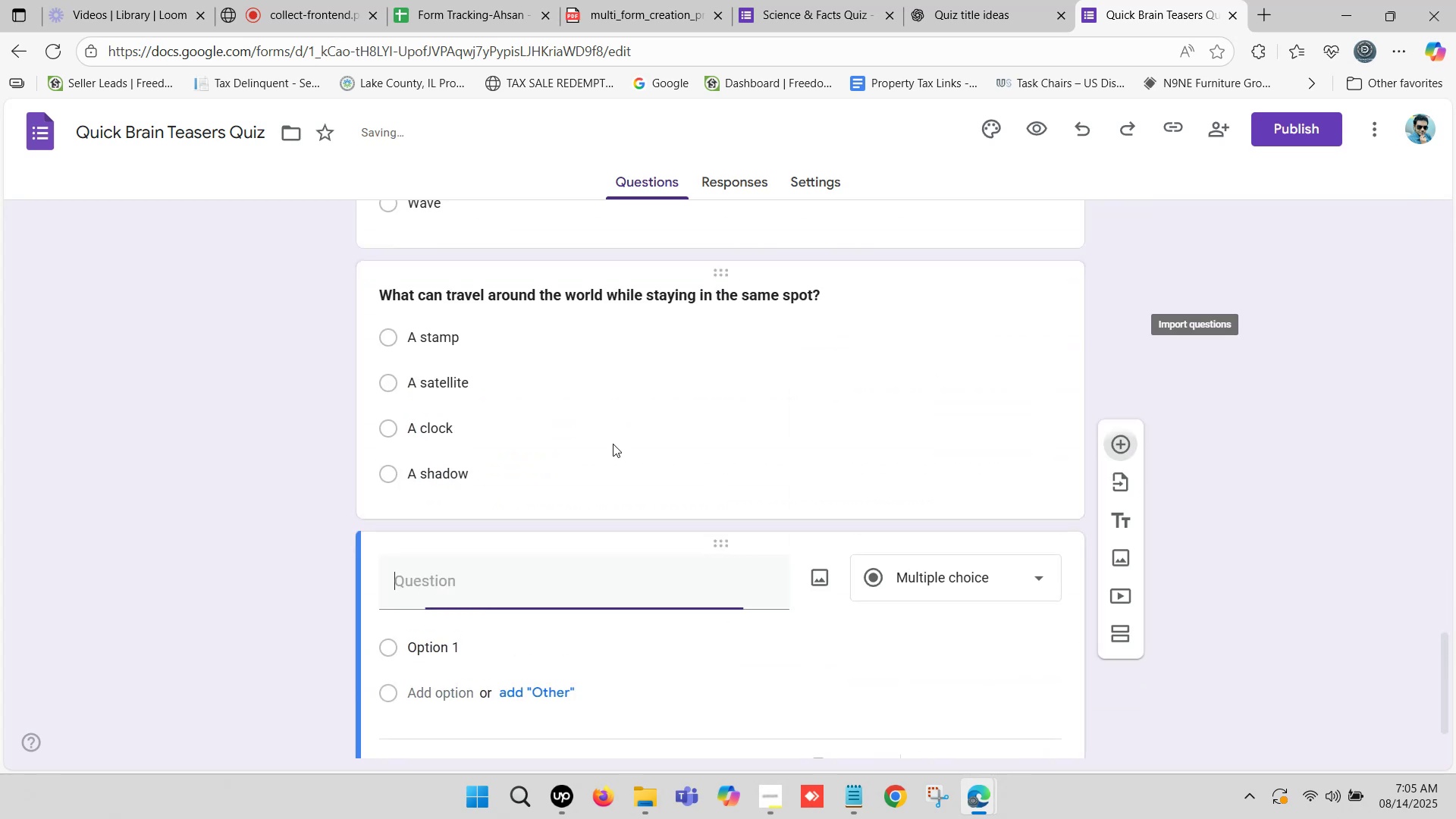 
scroll: coordinate [351, 515], scroll_direction: down, amount: 1.0
 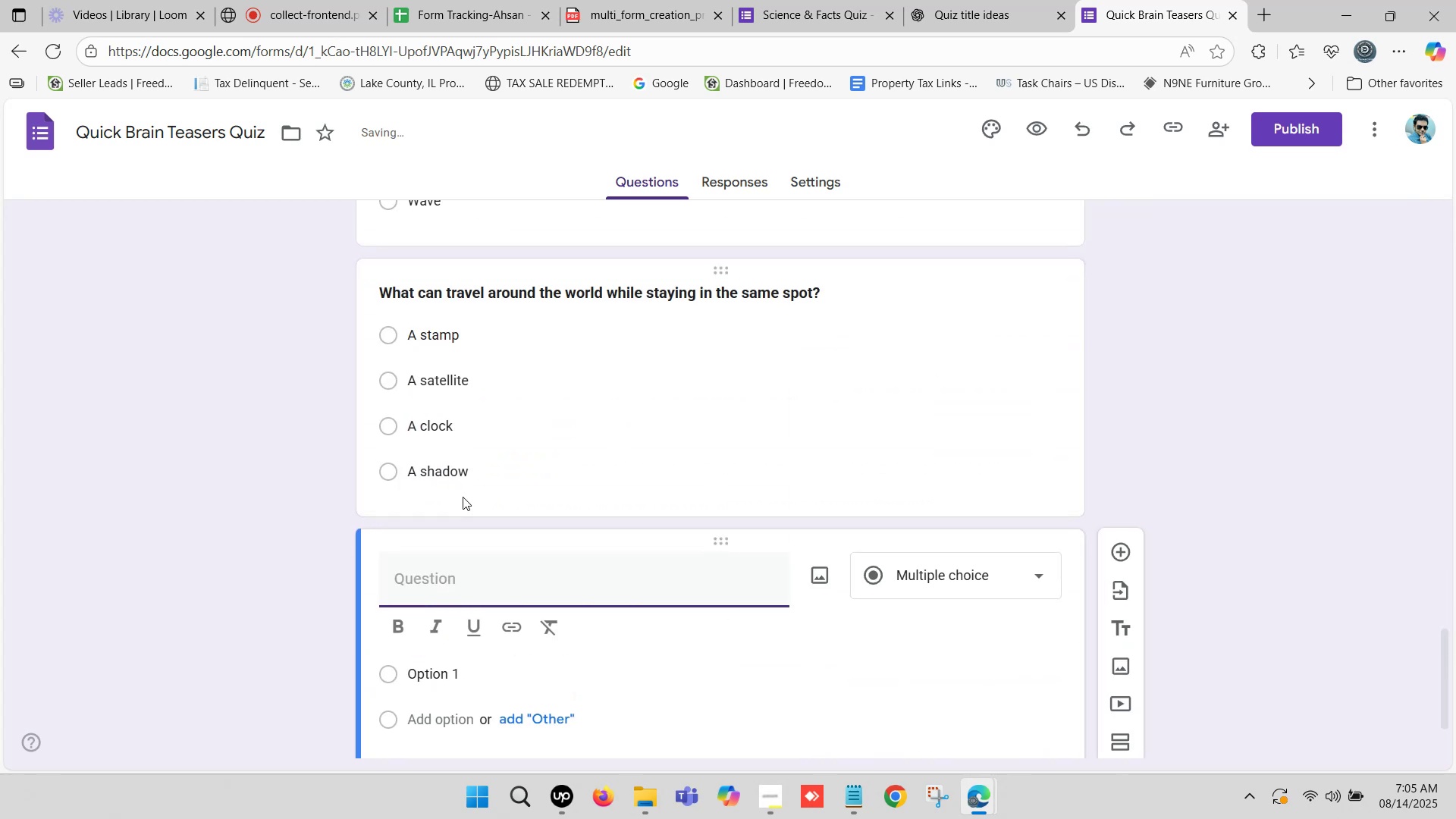 
hold_key(key=ControlLeft, duration=0.46)
 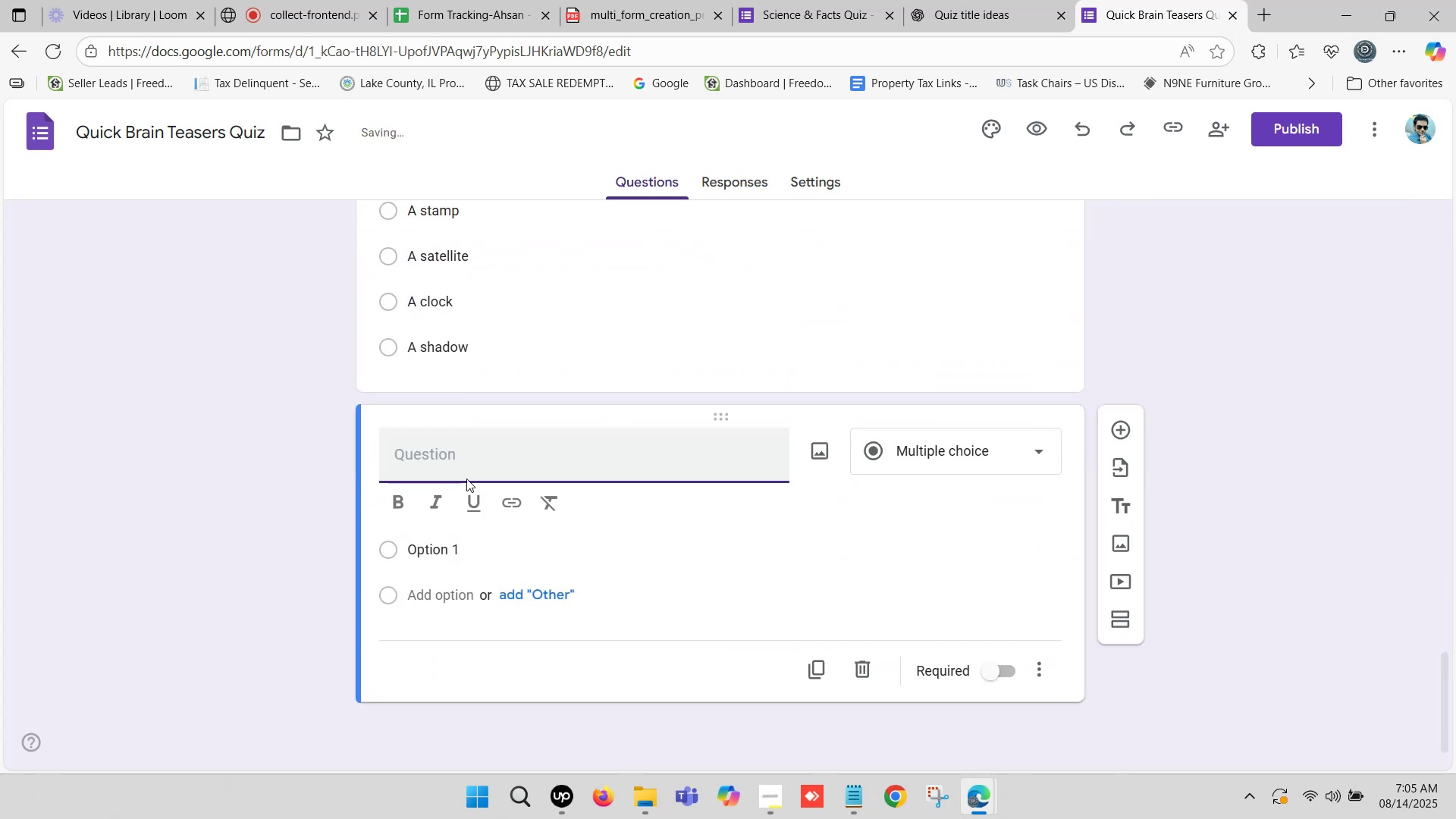 
key(Control+ControlLeft)
 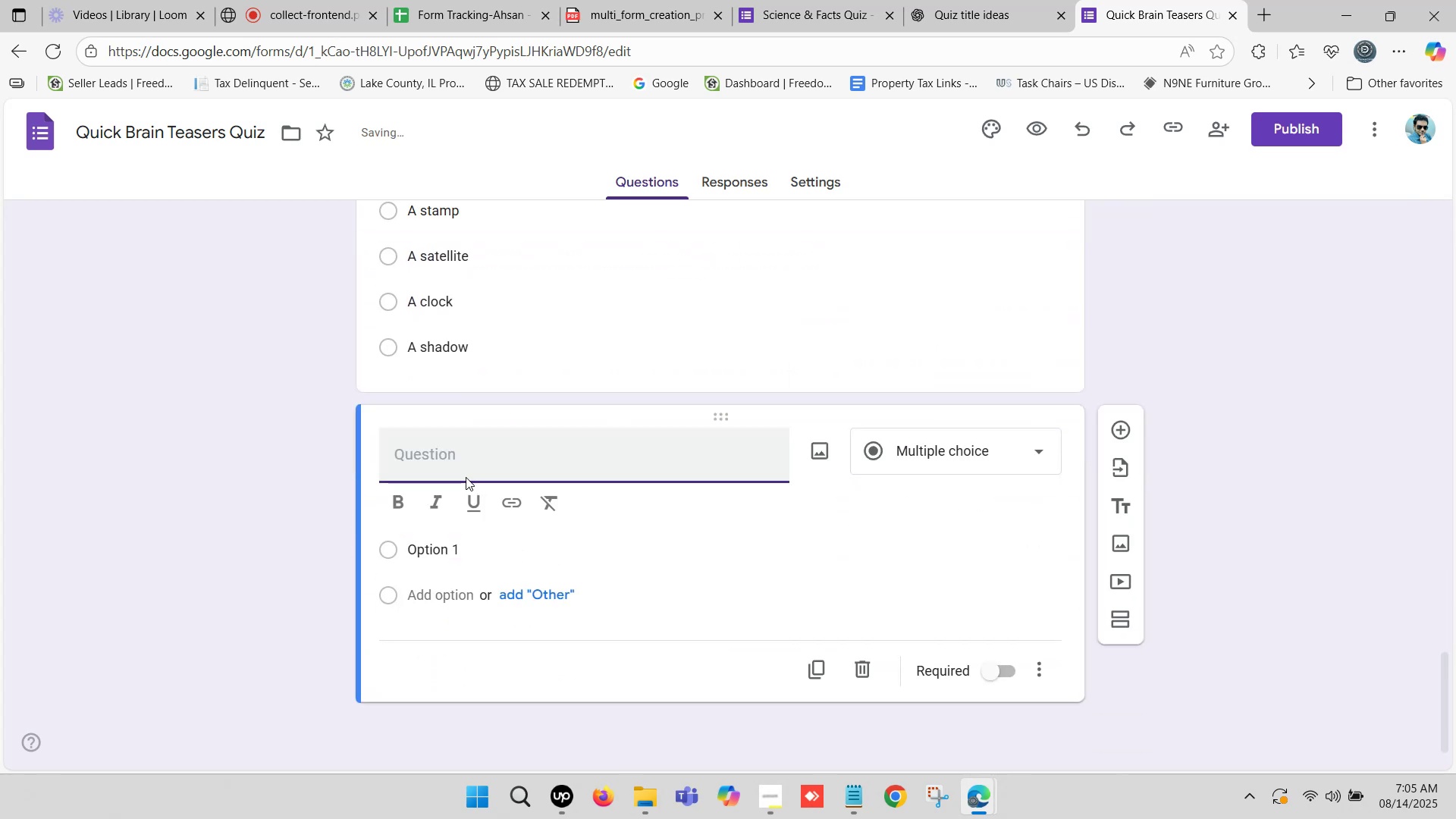 
key(Control+V)
 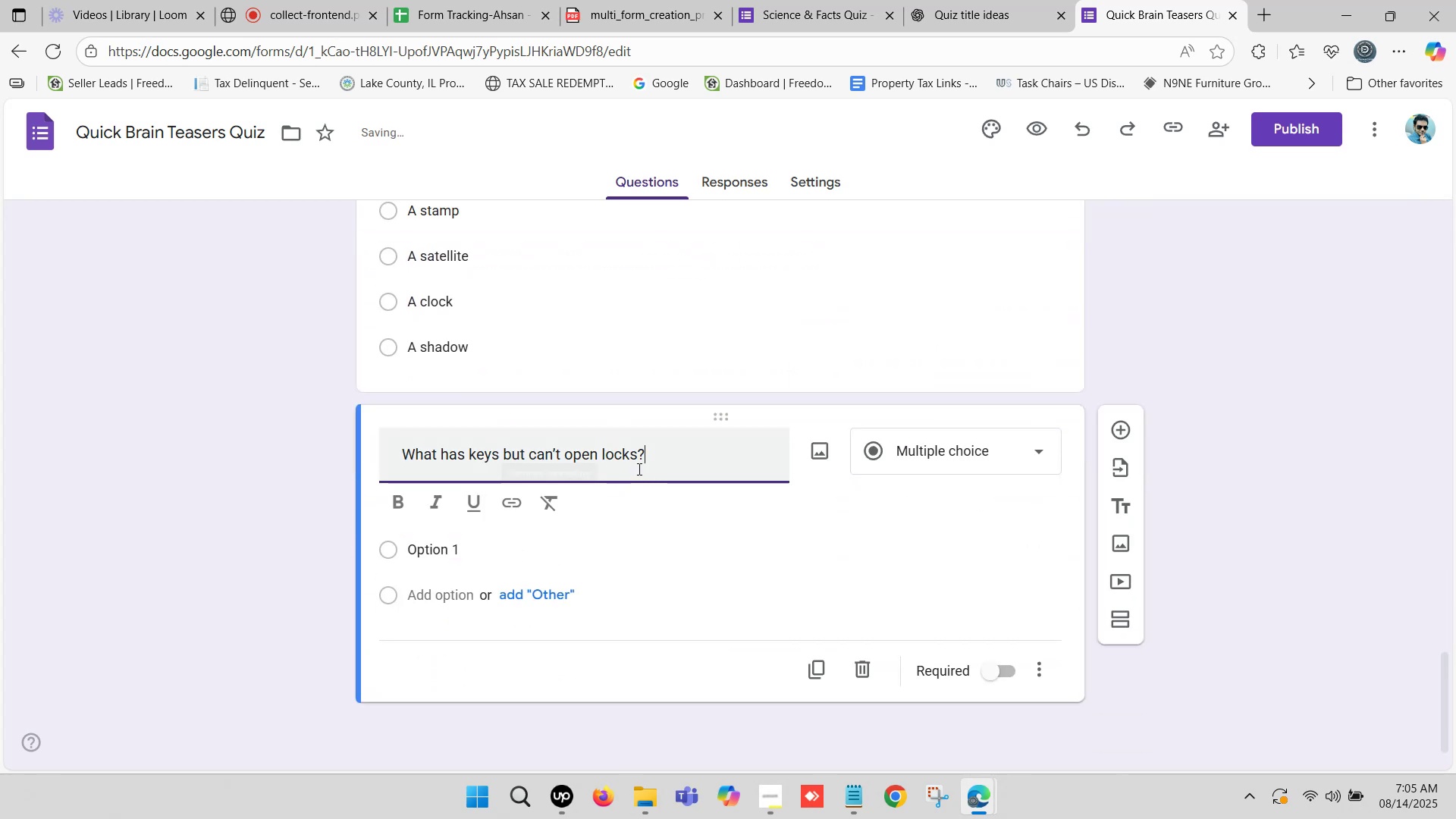 
left_click_drag(start_coordinate=[646, 449], to_coordinate=[811, 457])
 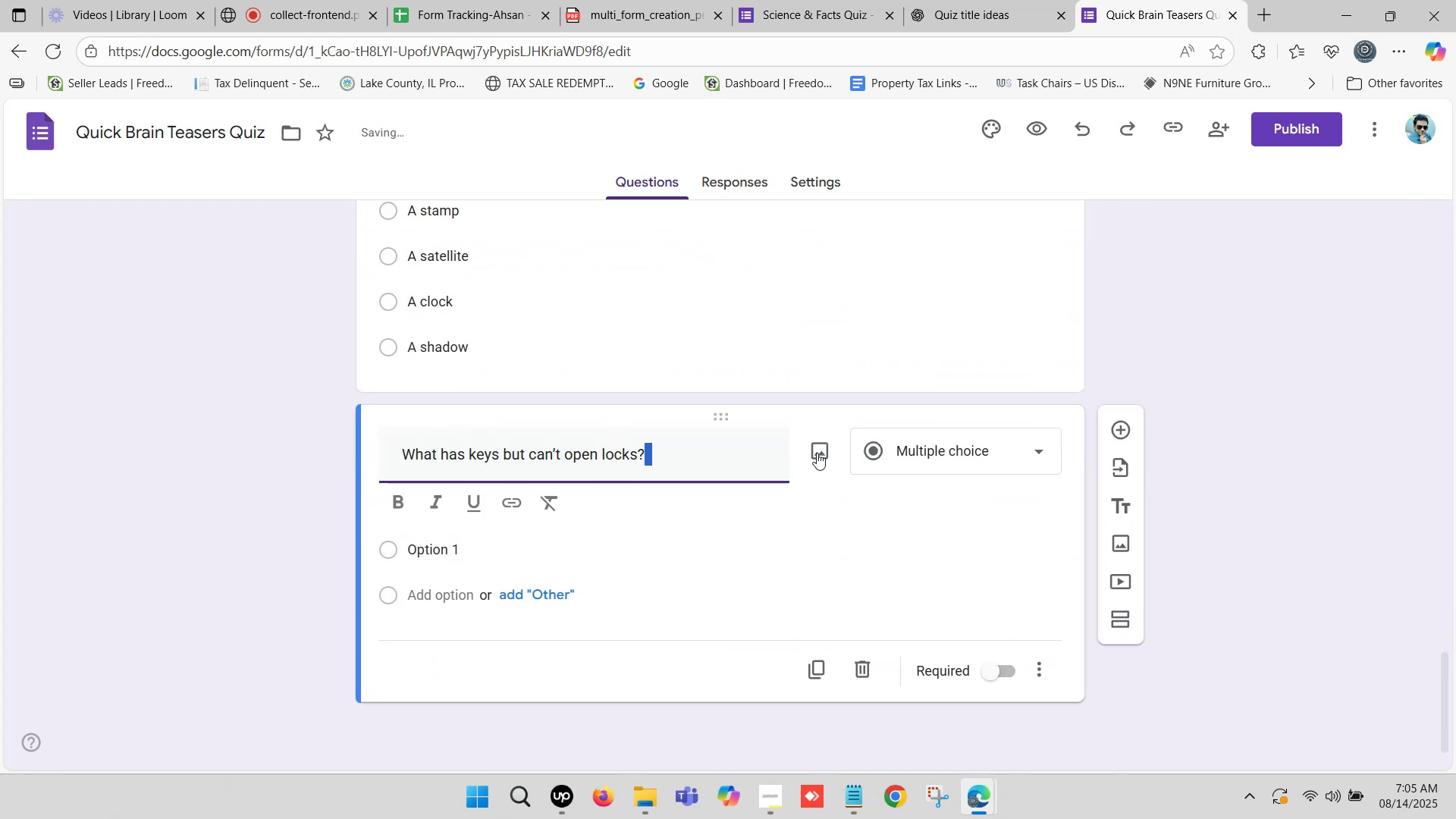 
key(Backspace)
 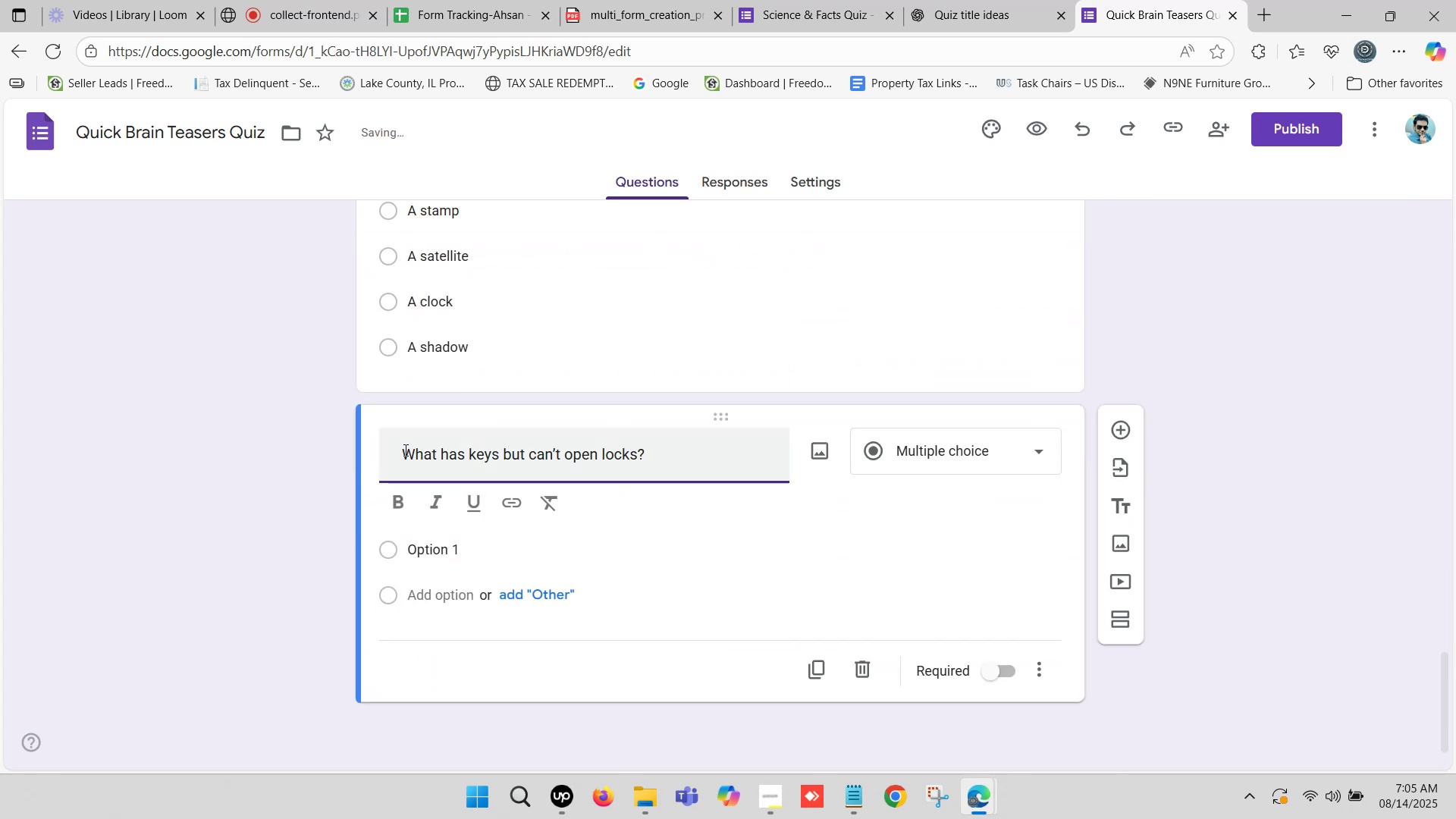 
left_click_drag(start_coordinate=[408, 450], to_coordinate=[348, 460])
 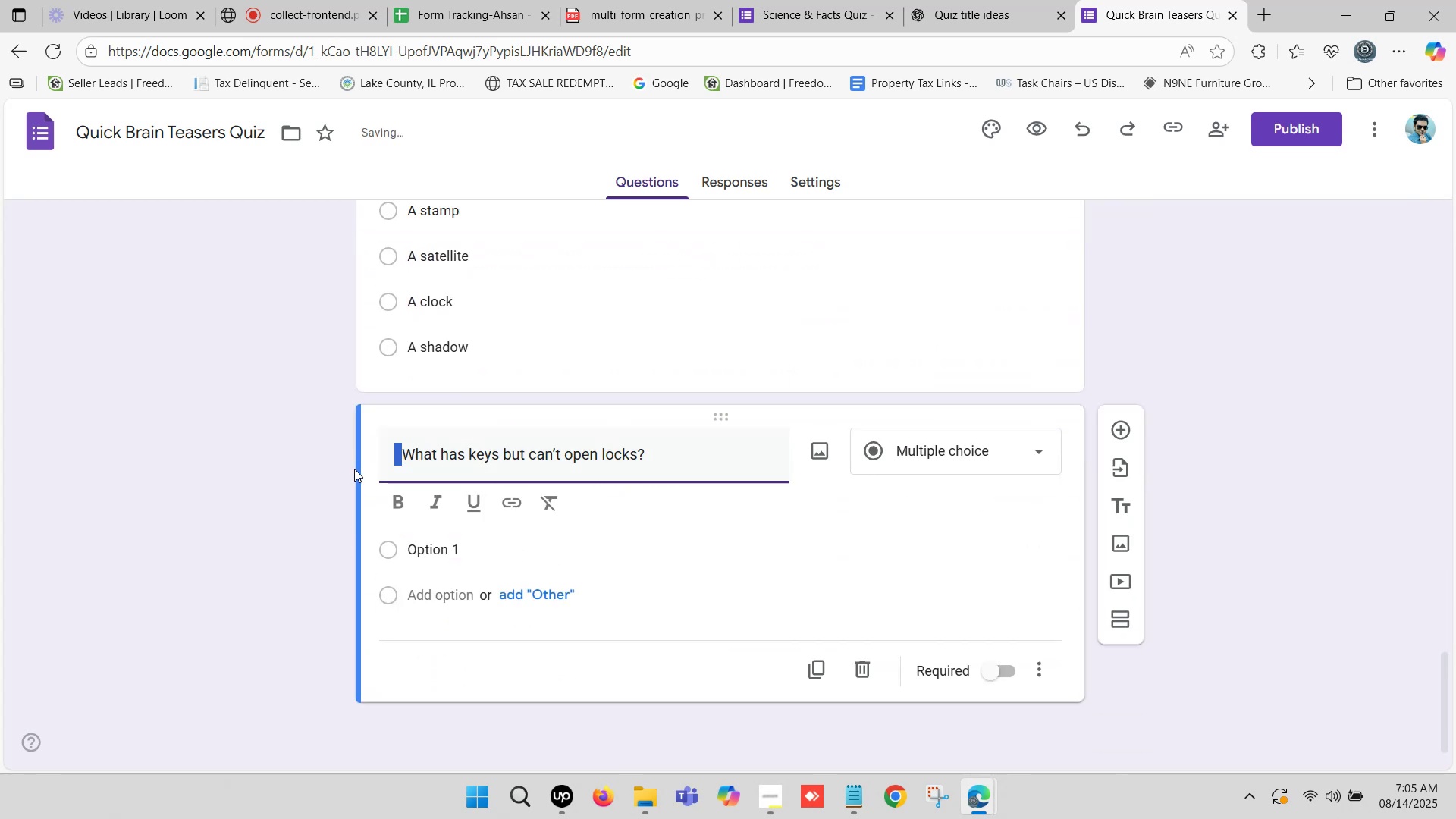 
key(Backspace)
 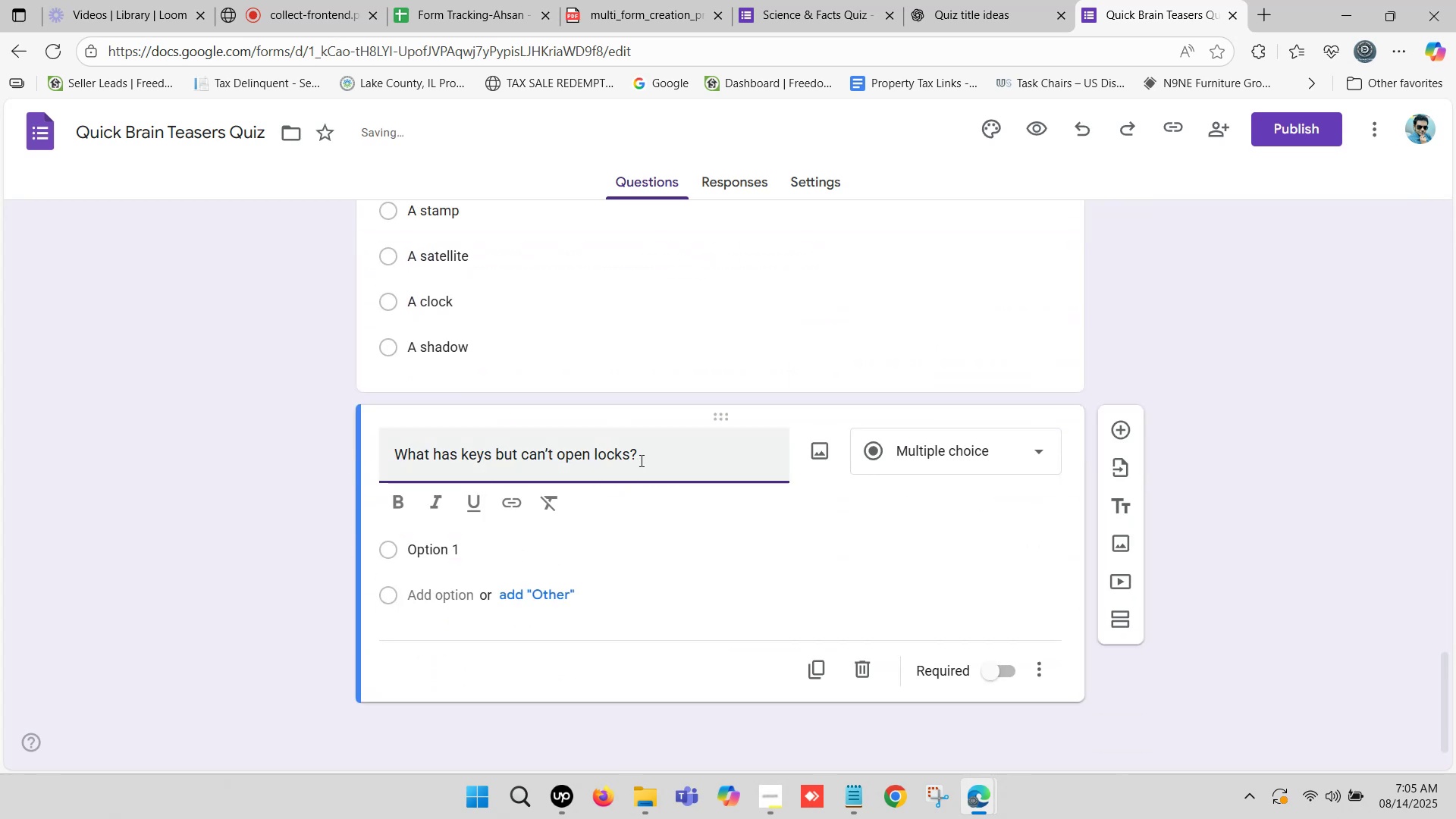 
left_click_drag(start_coordinate=[643, 456], to_coordinate=[382, 458])
 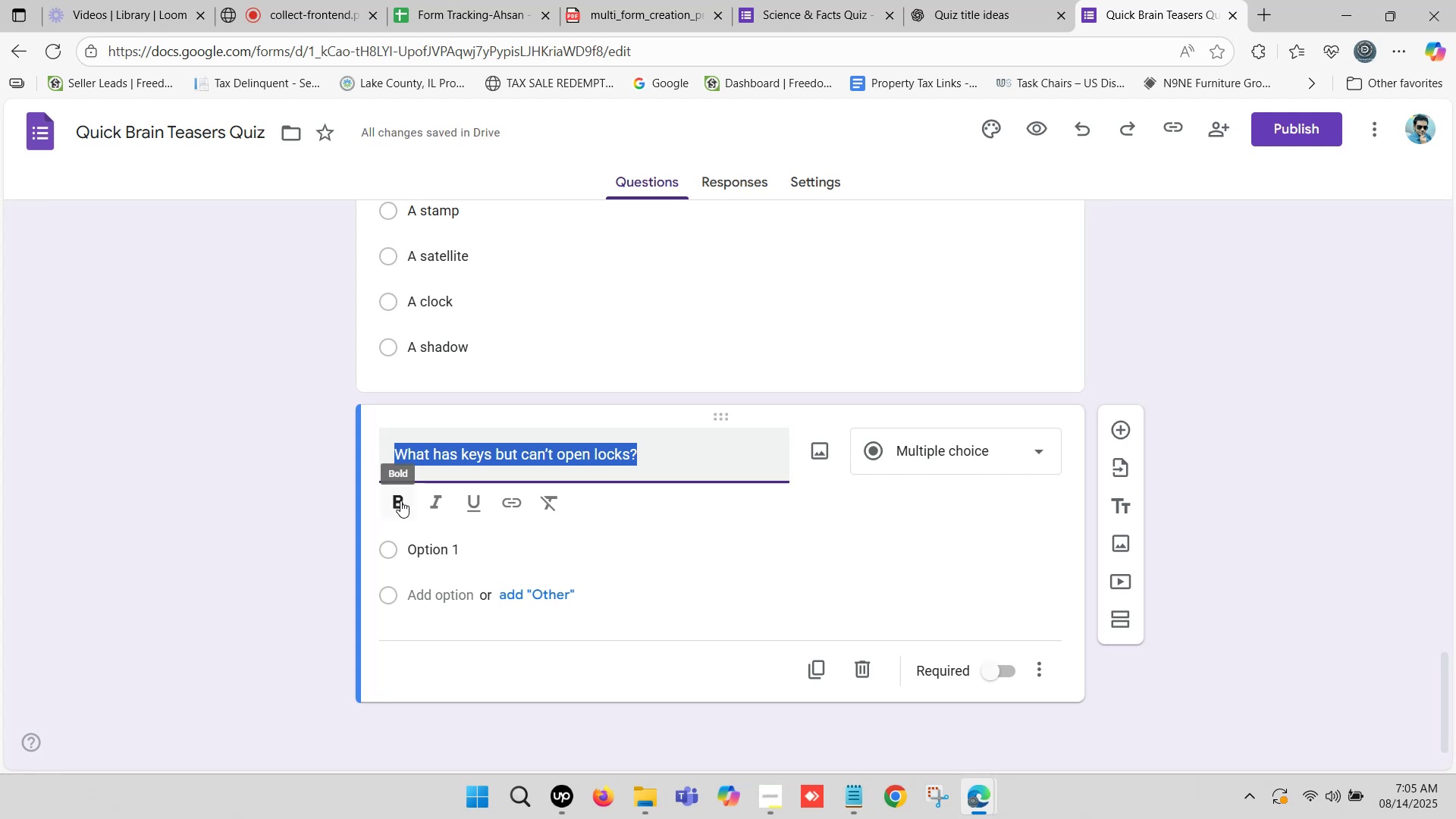 
left_click([400, 500])
 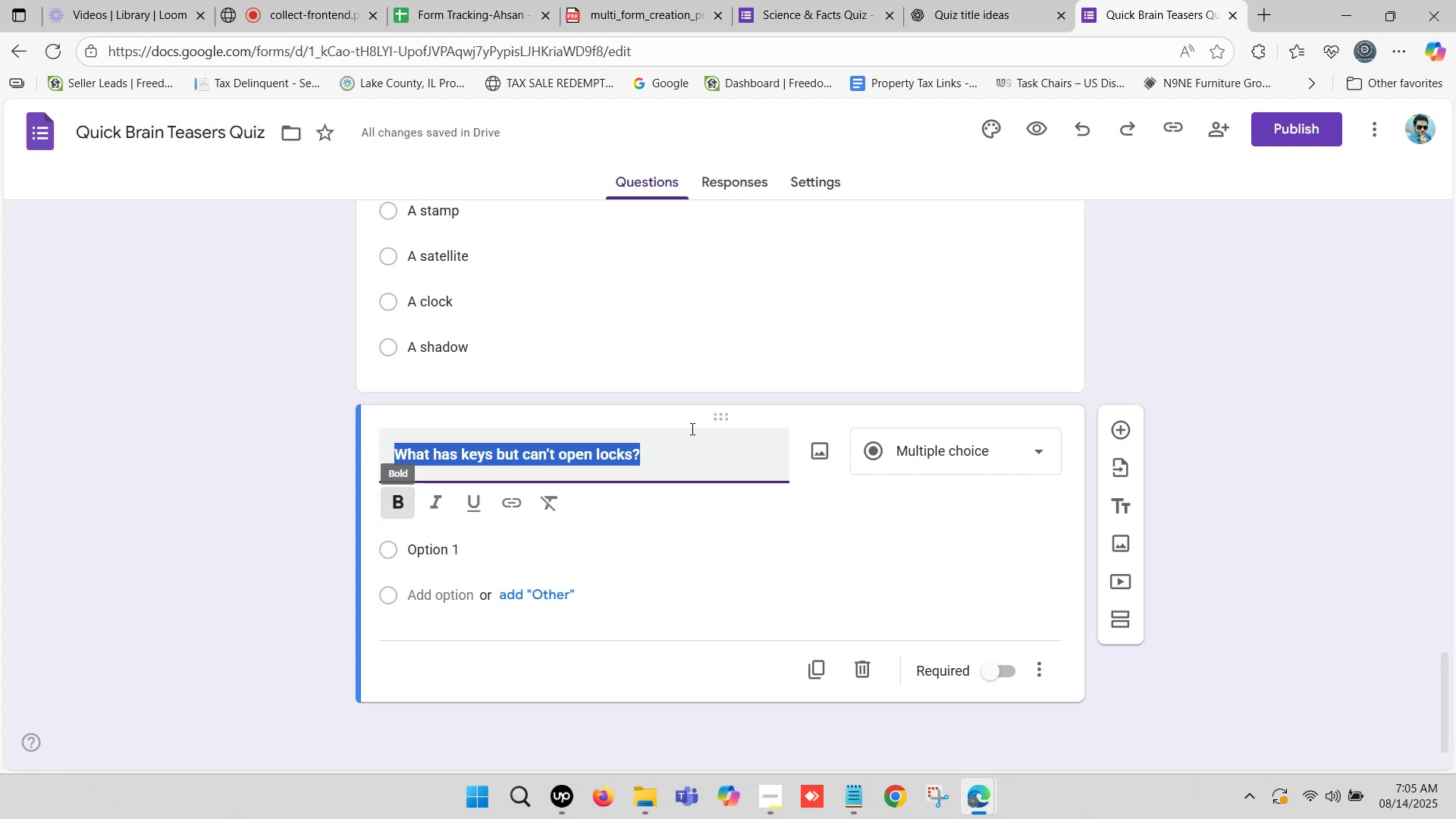 
left_click([928, 0])
 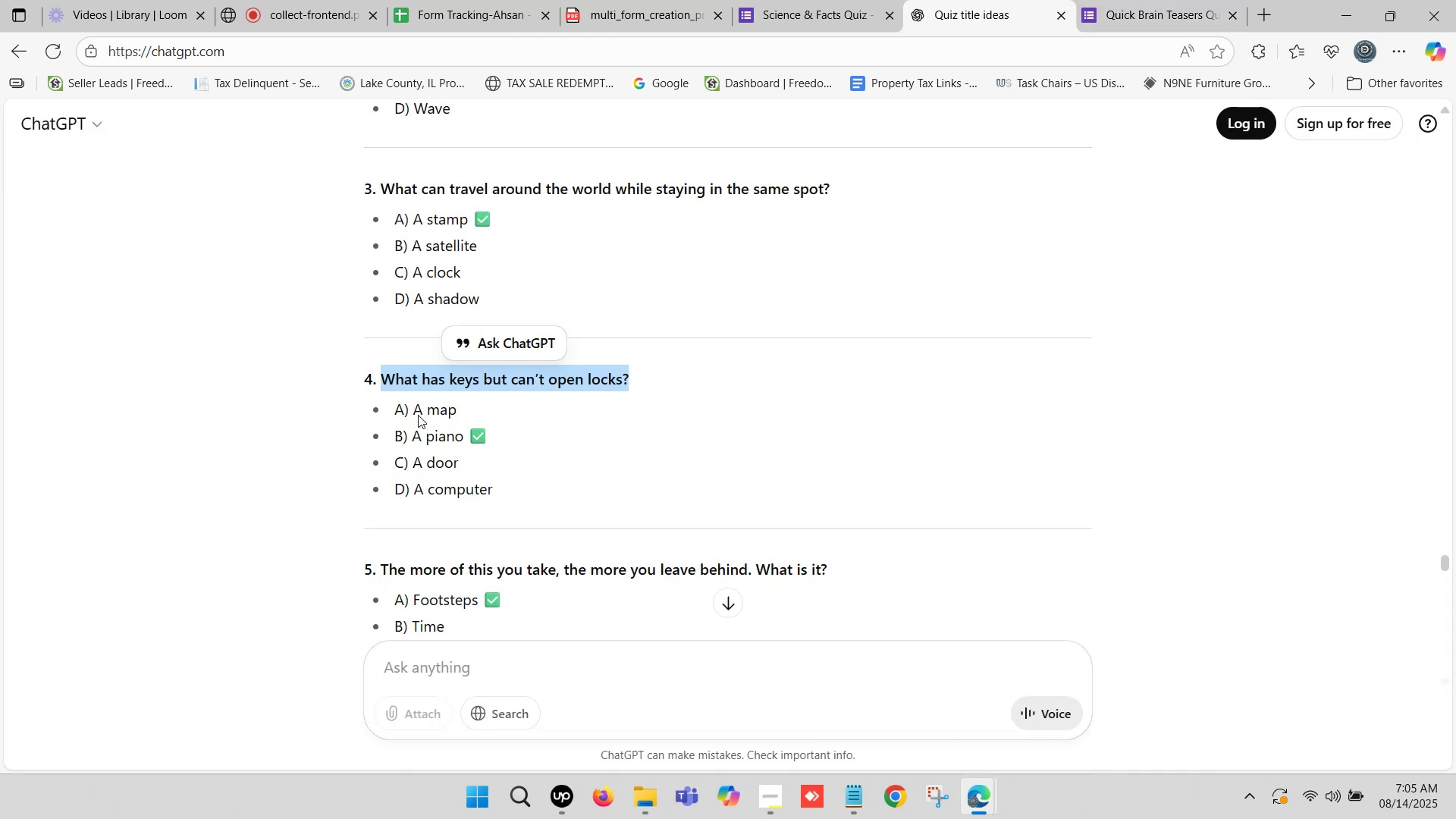 
left_click_drag(start_coordinate=[415, 406], to_coordinate=[454, 415])
 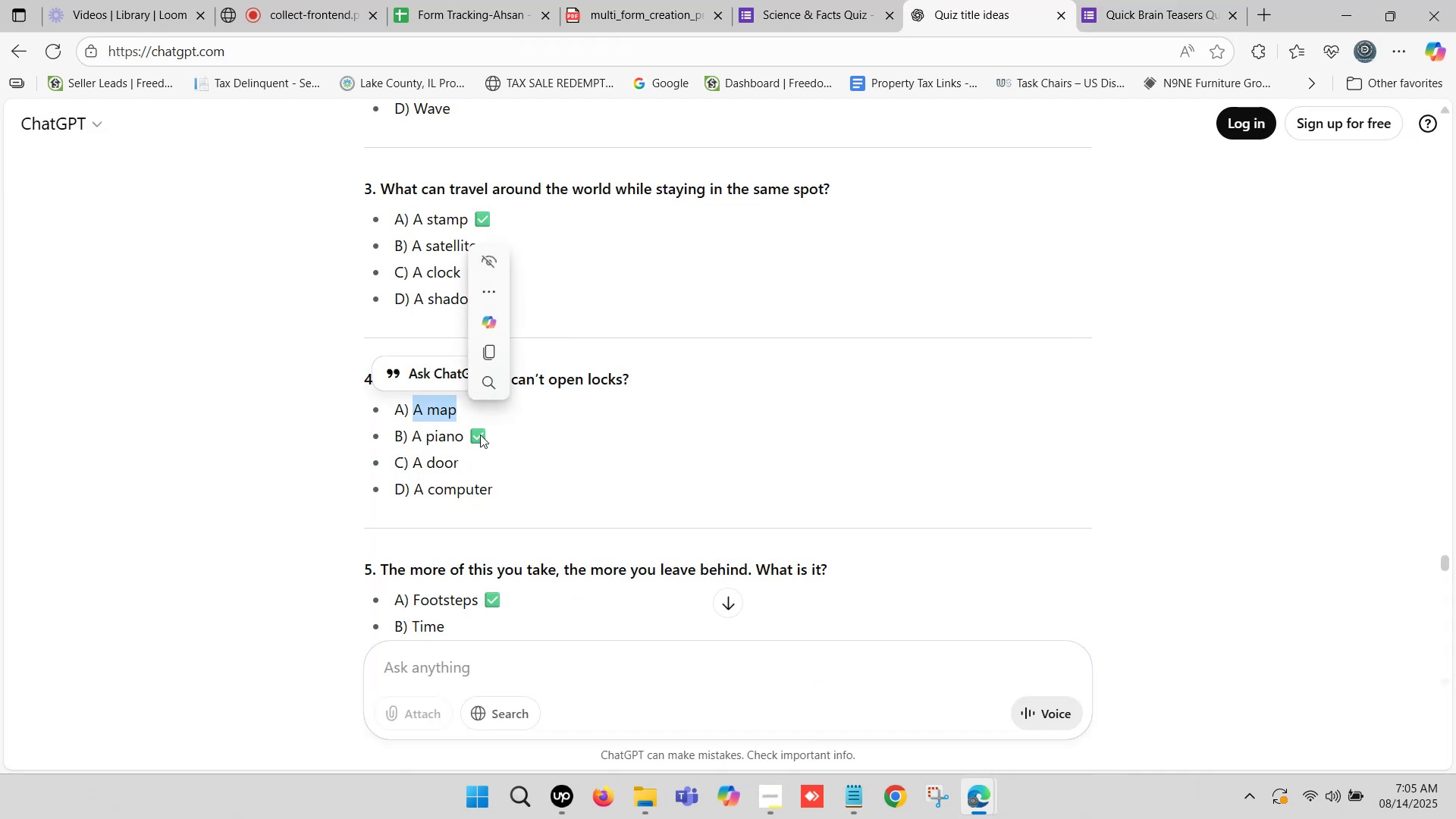 
key(Control+ControlLeft)
 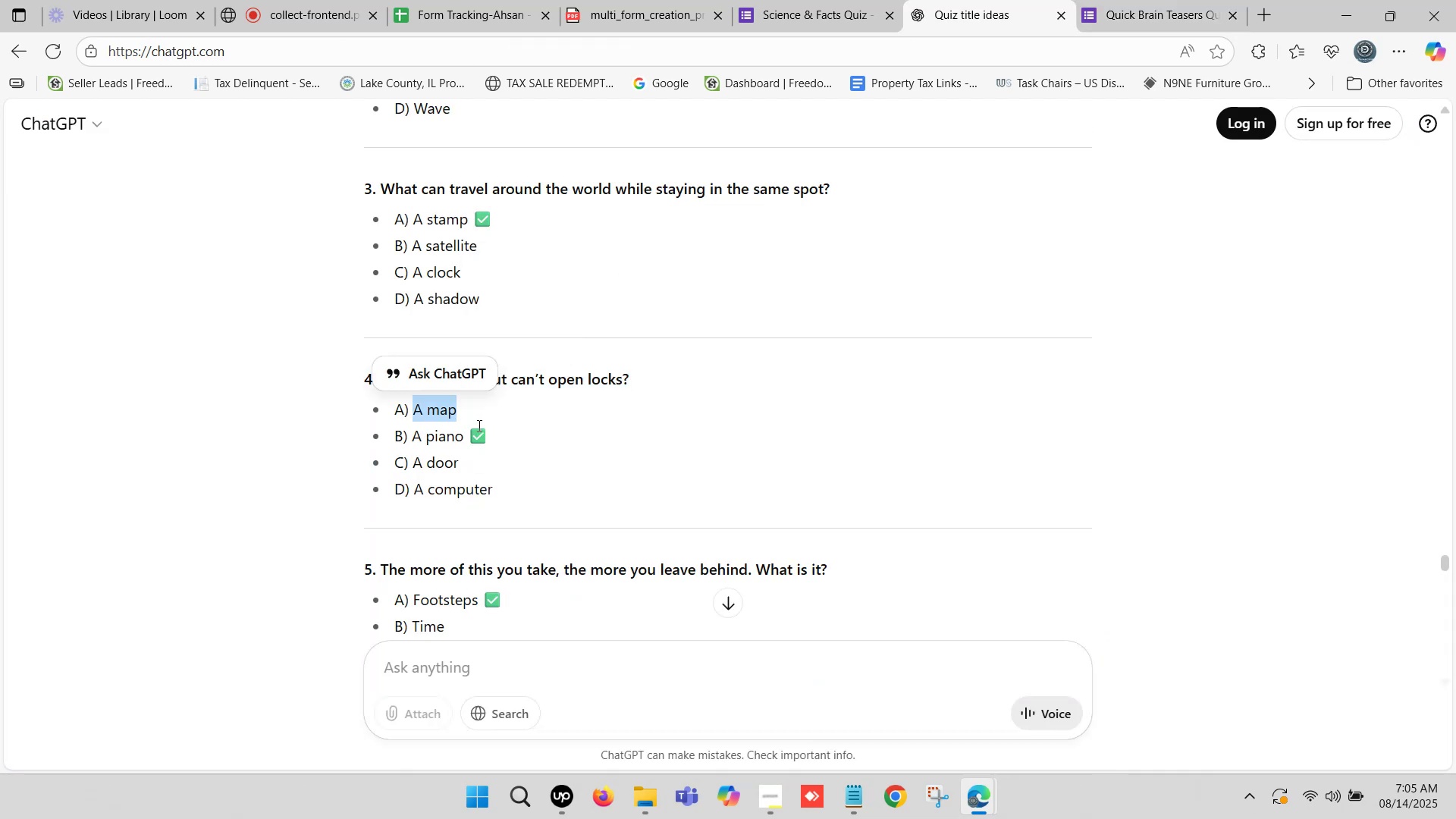 
key(Control+C)
 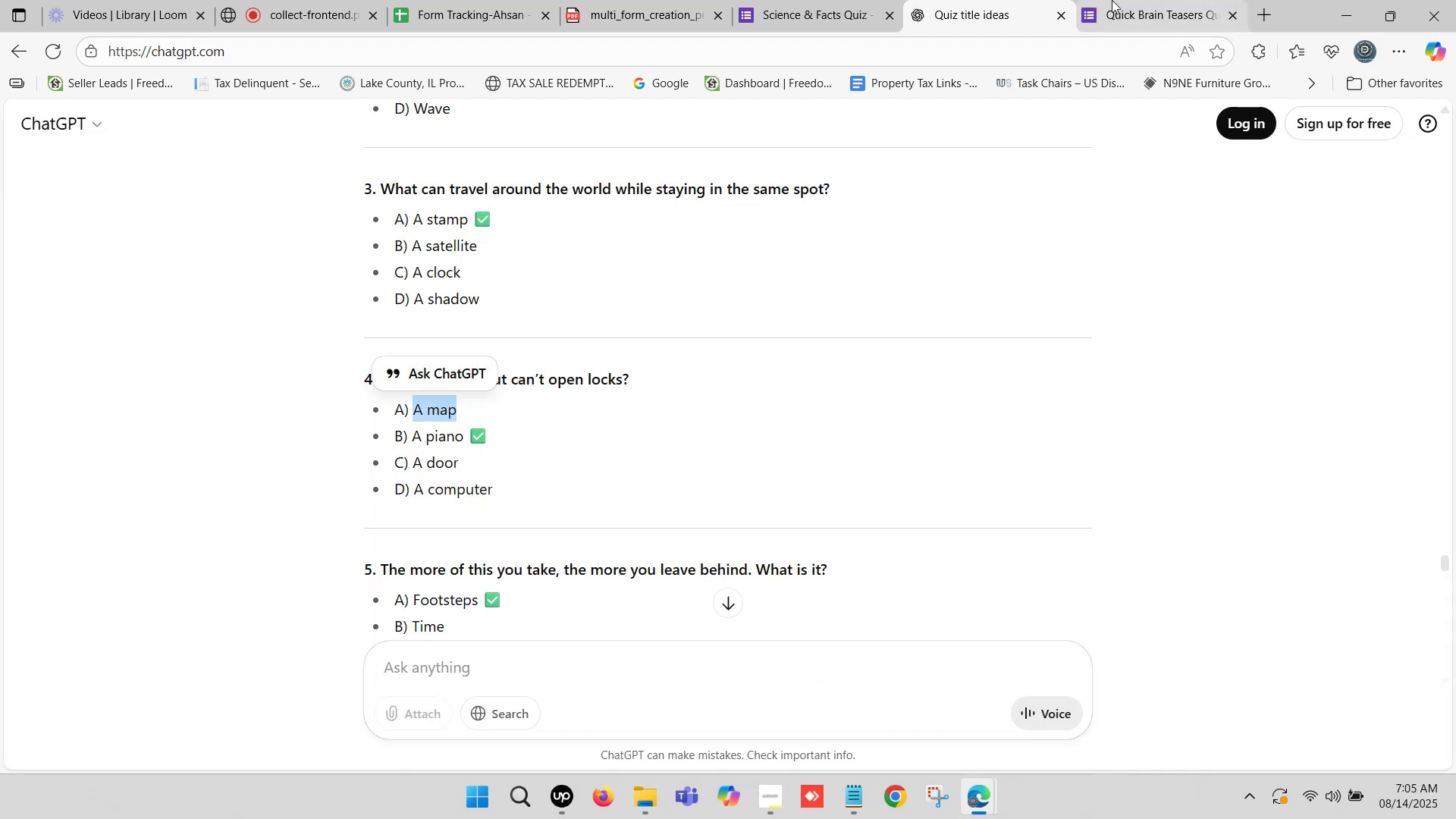 
left_click([1112, 0])
 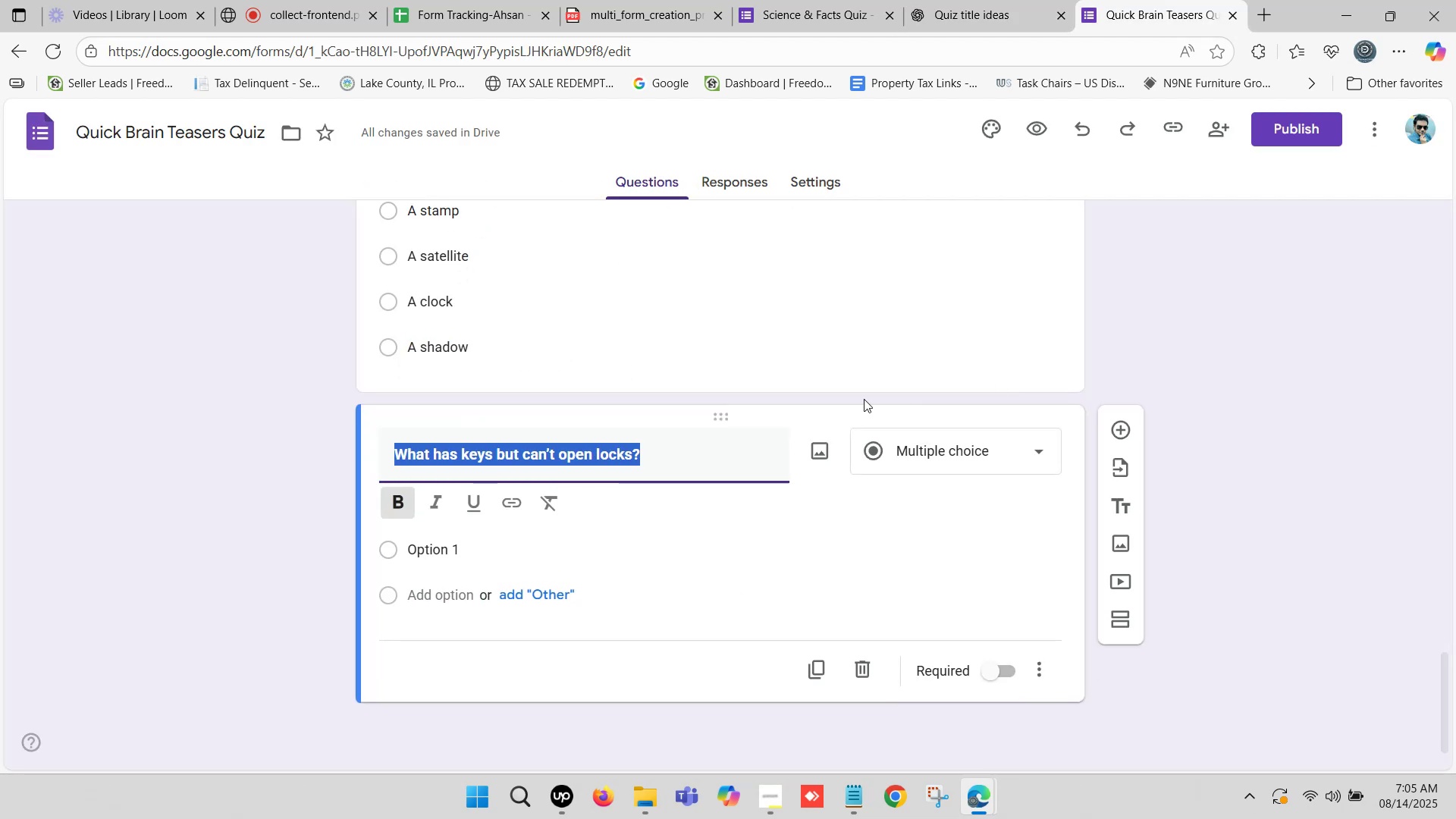 
scroll: coordinate [427, 459], scroll_direction: down, amount: 2.0
 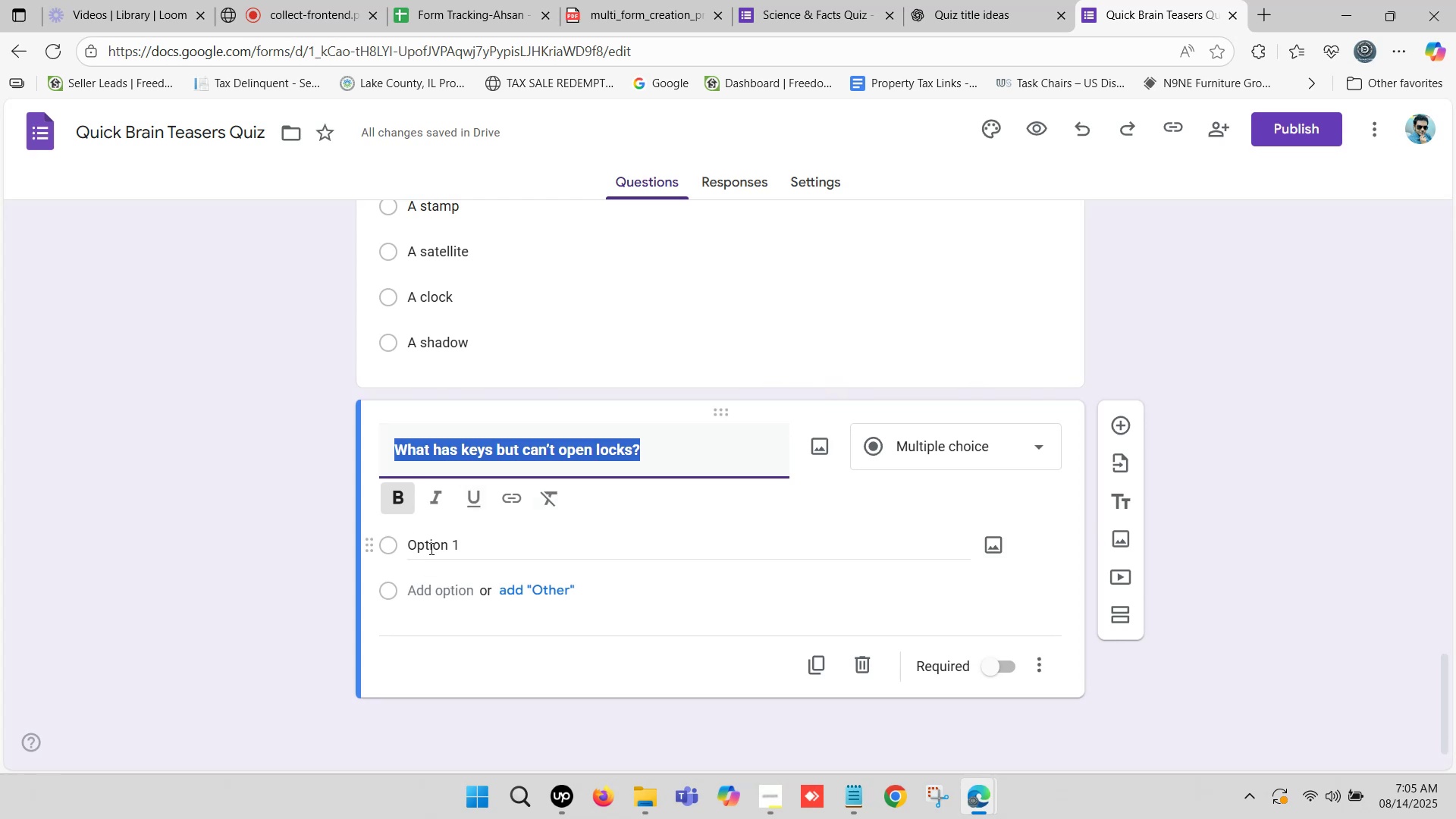 
left_click([430, 544])
 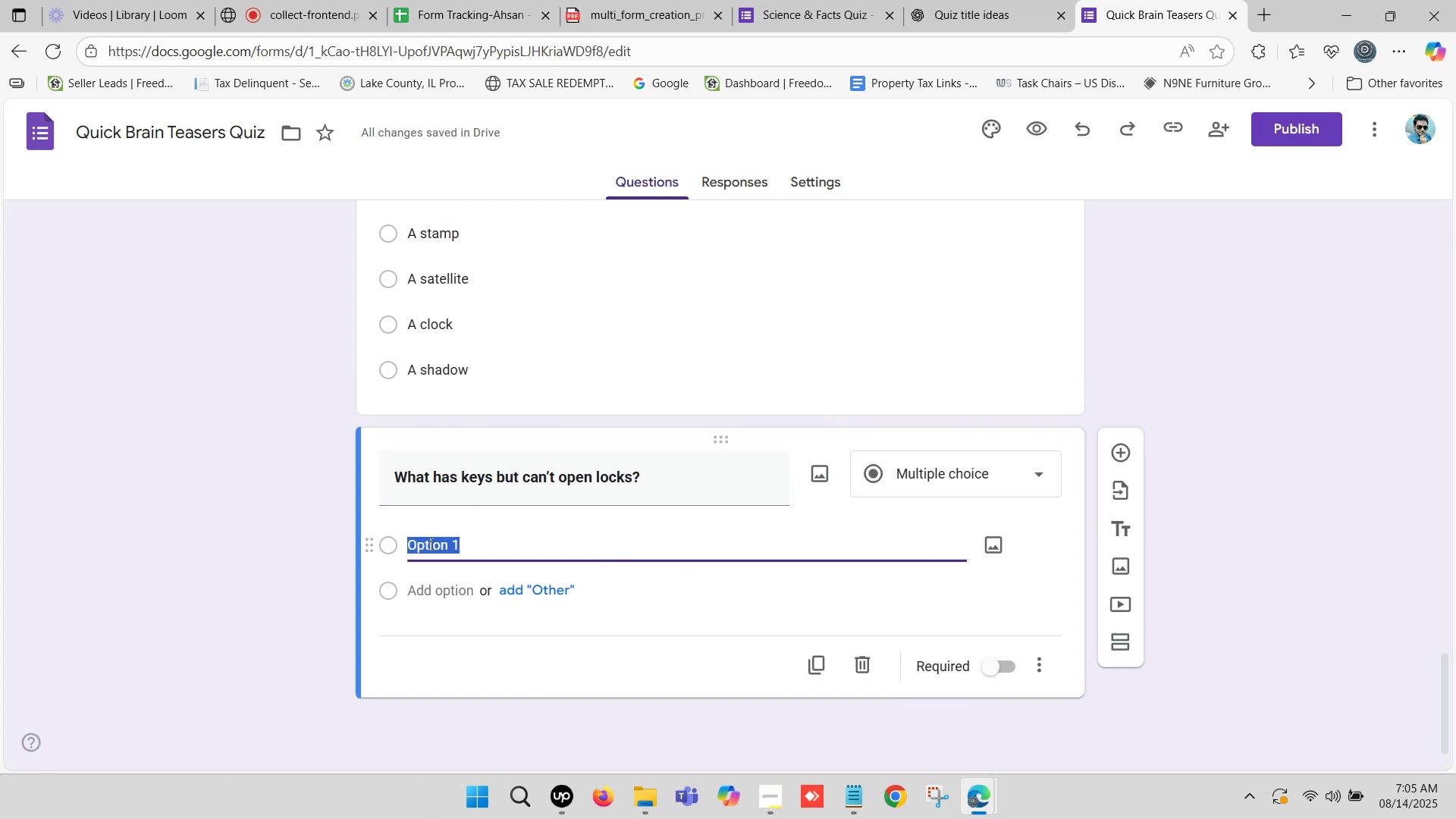 
key(Control+ControlLeft)
 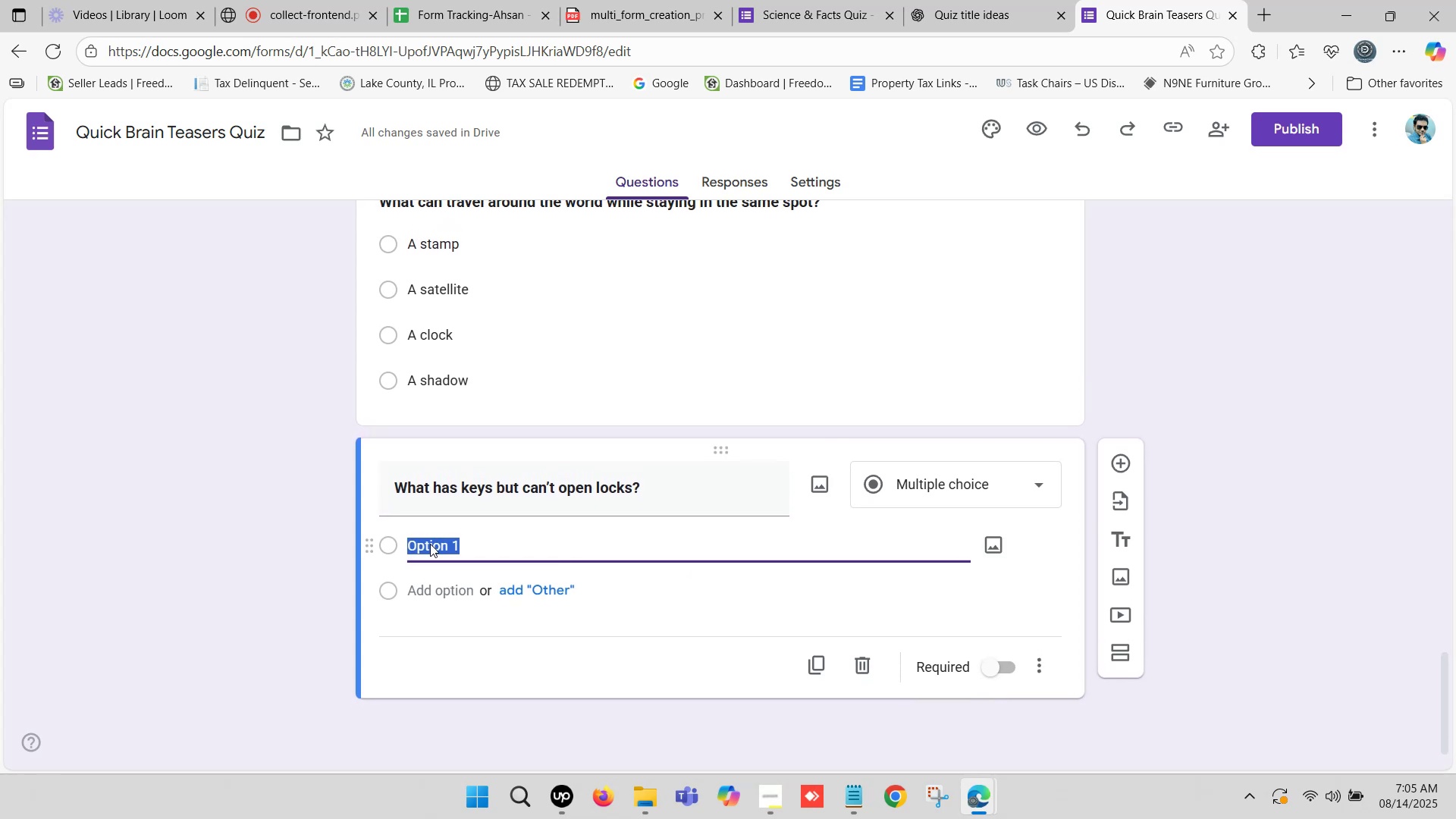 
key(Control+V)
 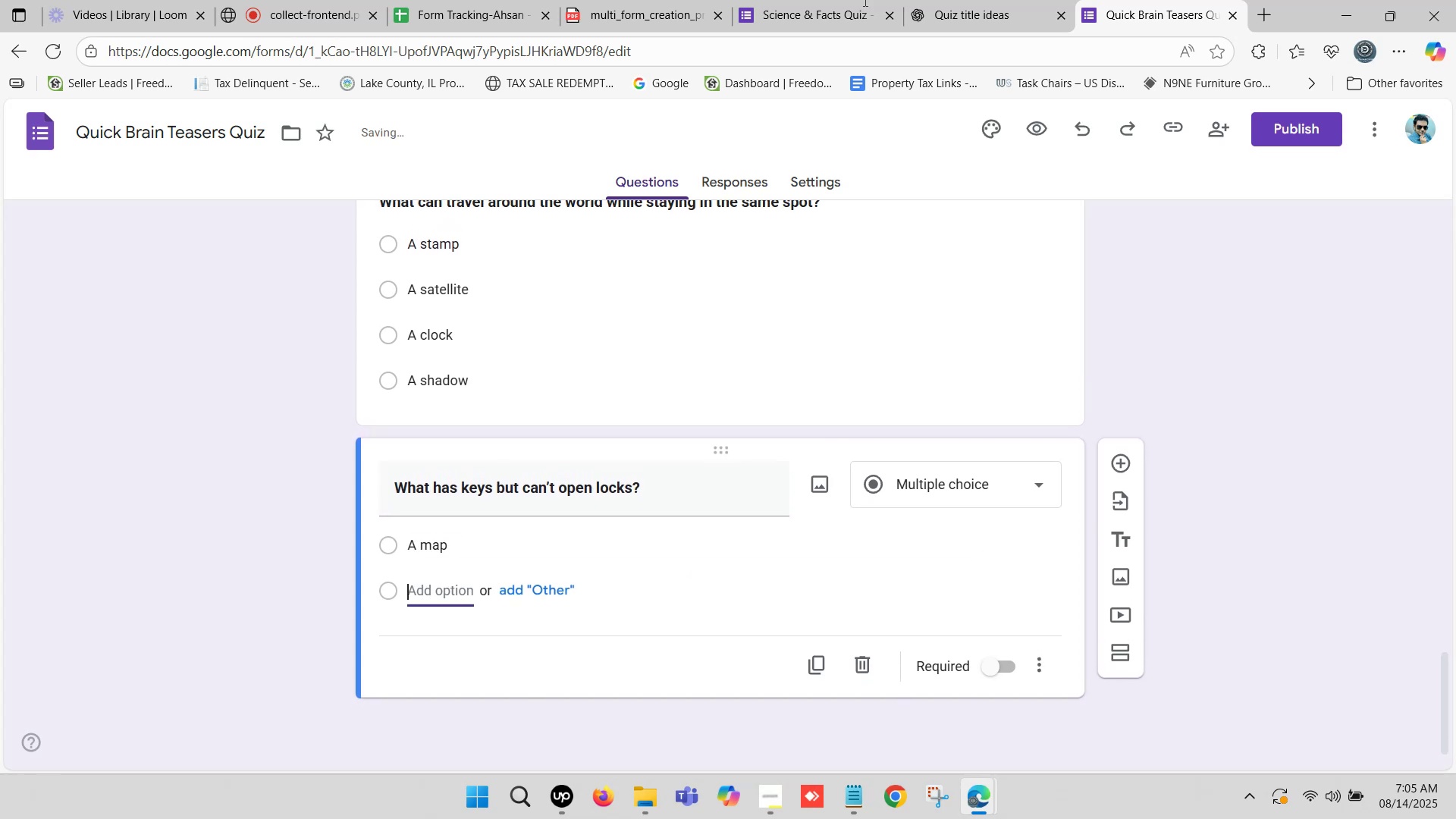 
left_click([984, 0])
 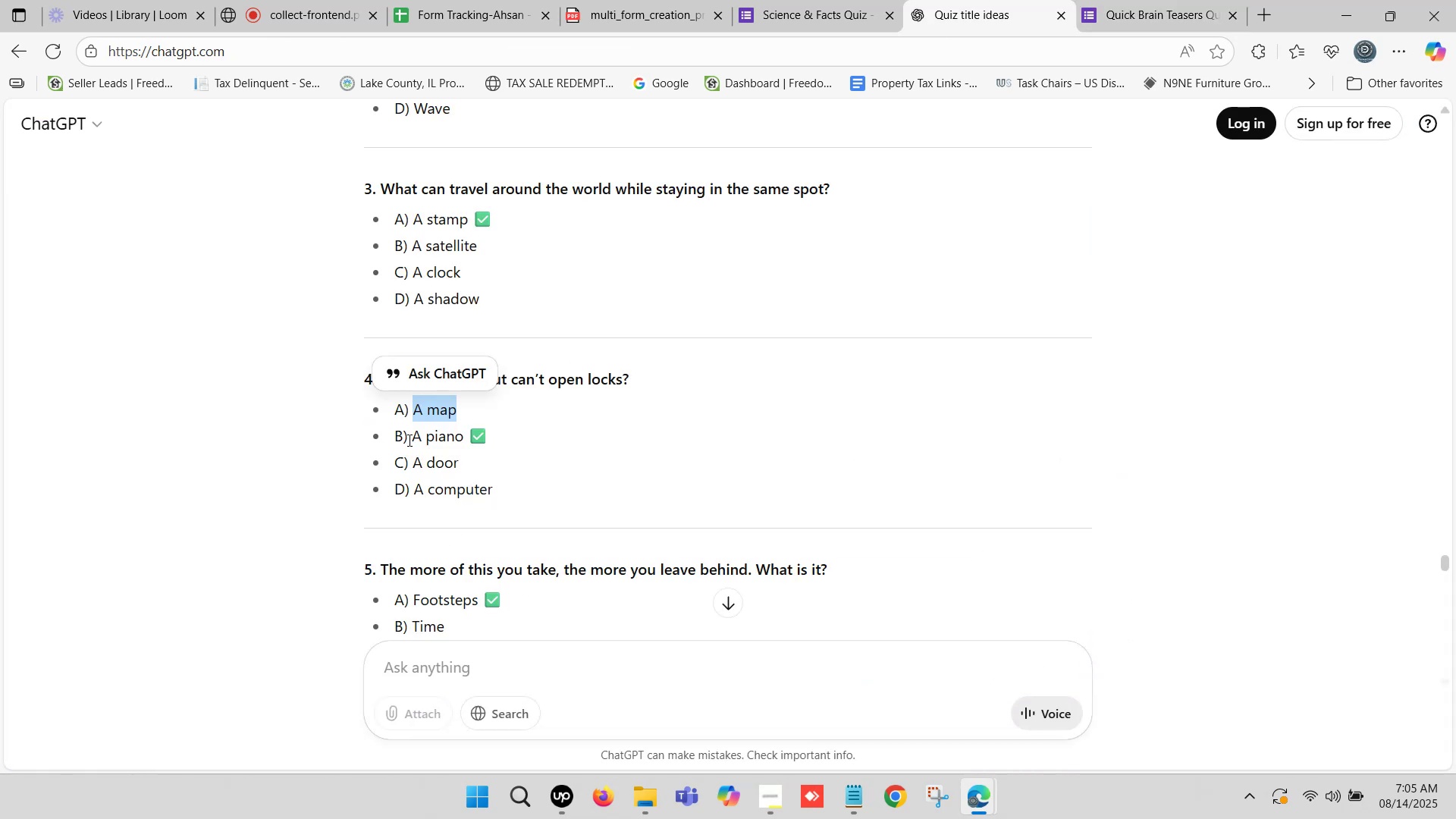 
left_click_drag(start_coordinate=[413, 441], to_coordinate=[460, 446])
 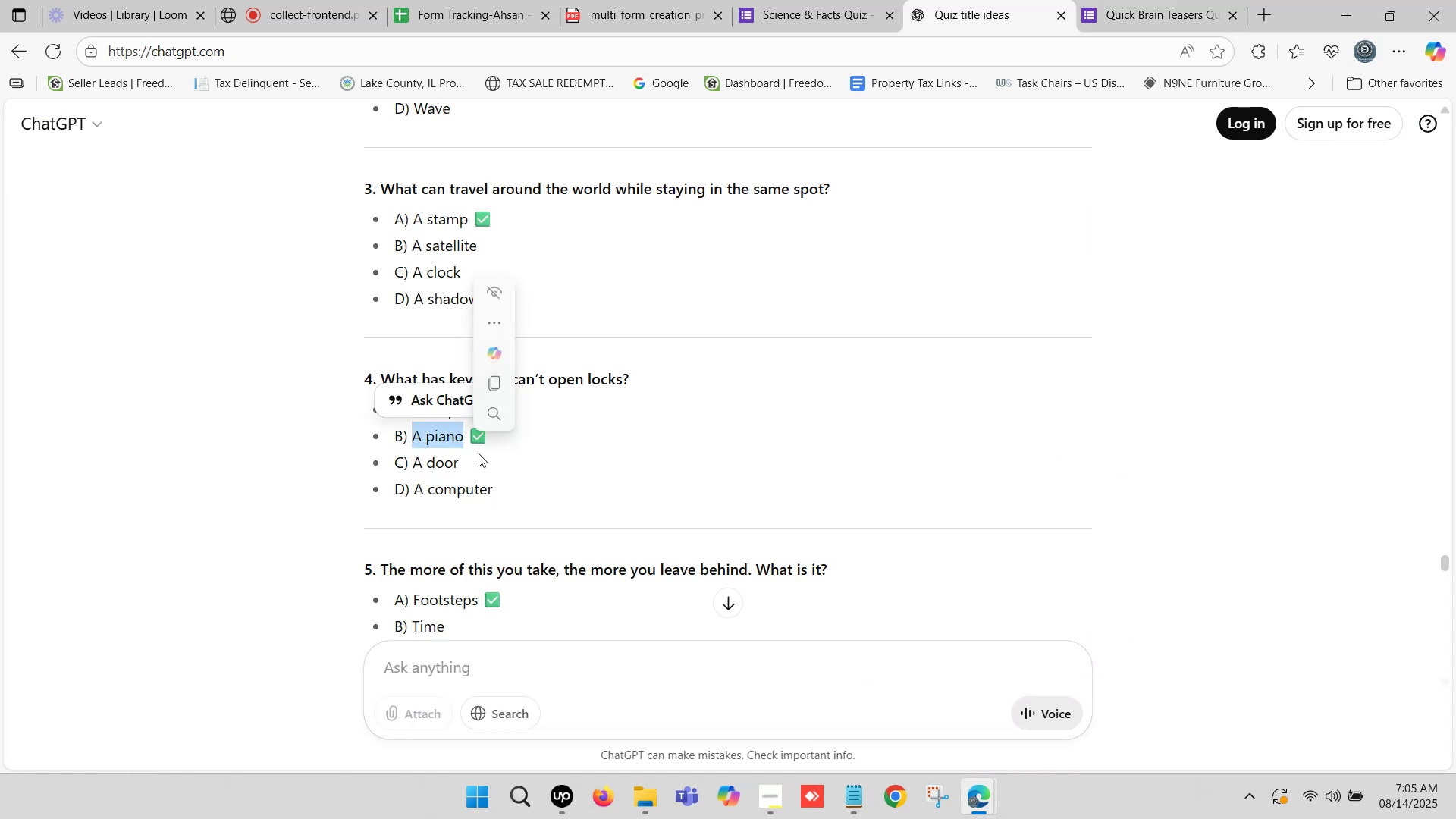 
key(Control+C)
 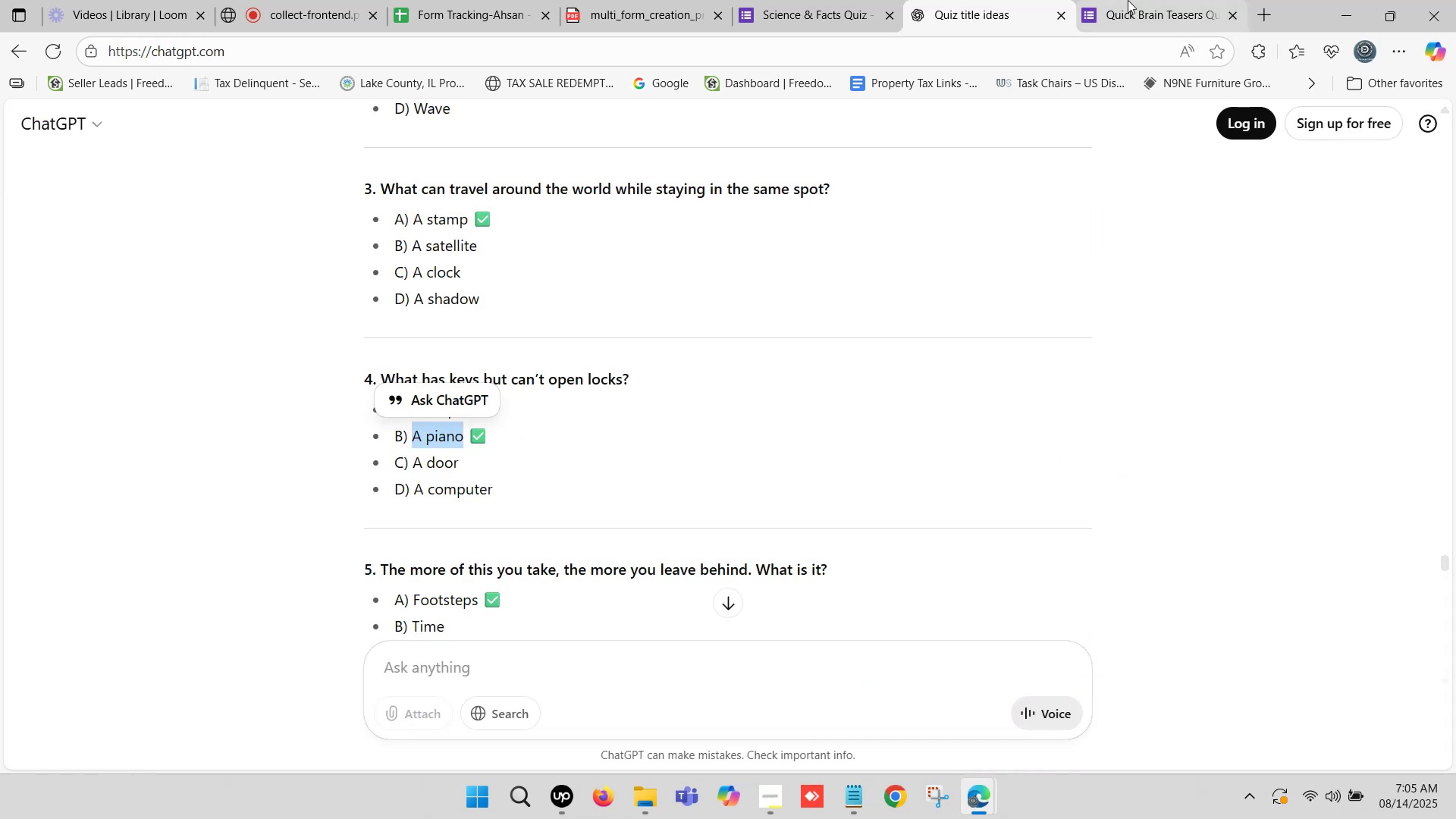 
left_click([1129, 0])
 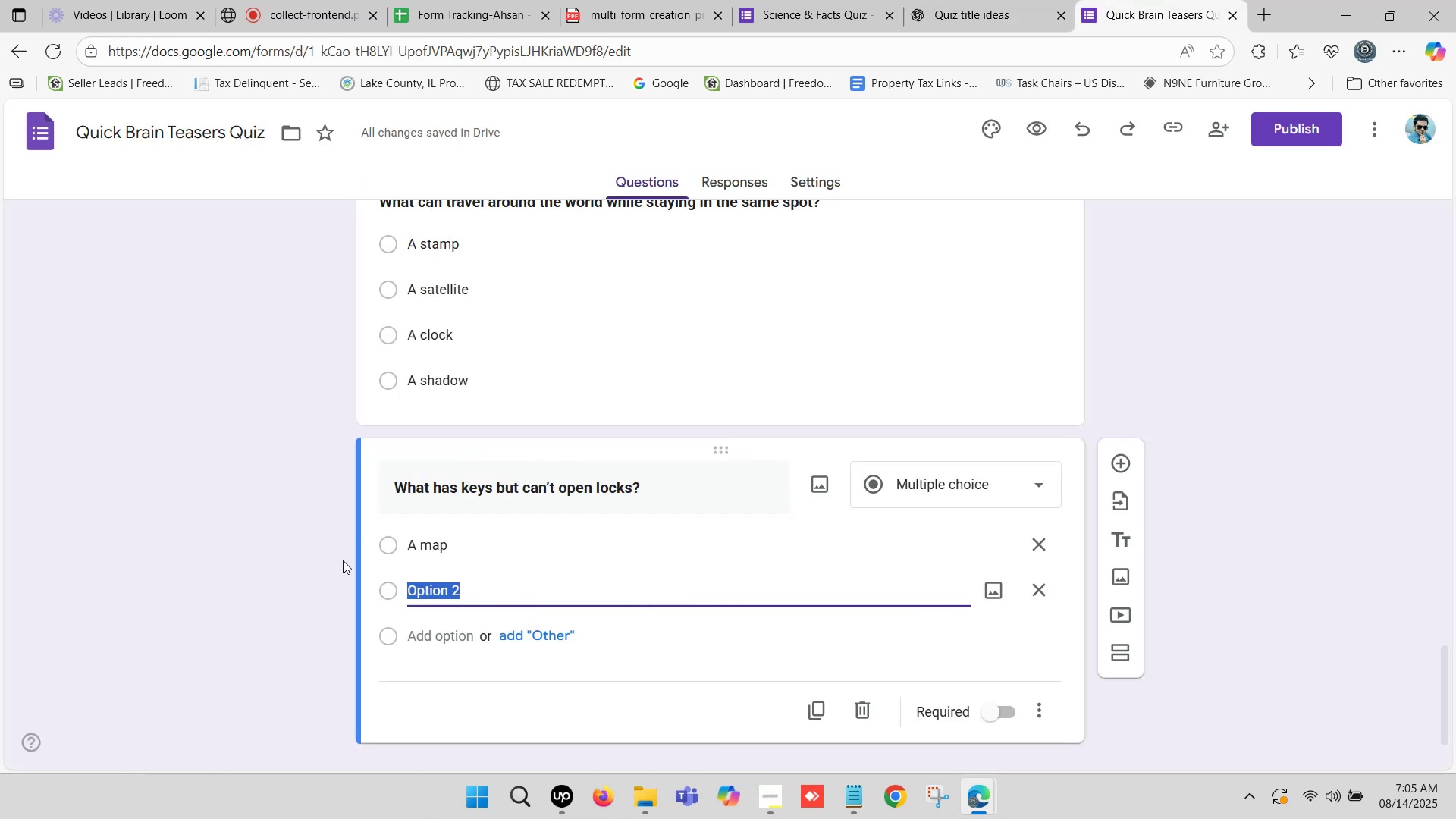 
key(Control+ControlLeft)
 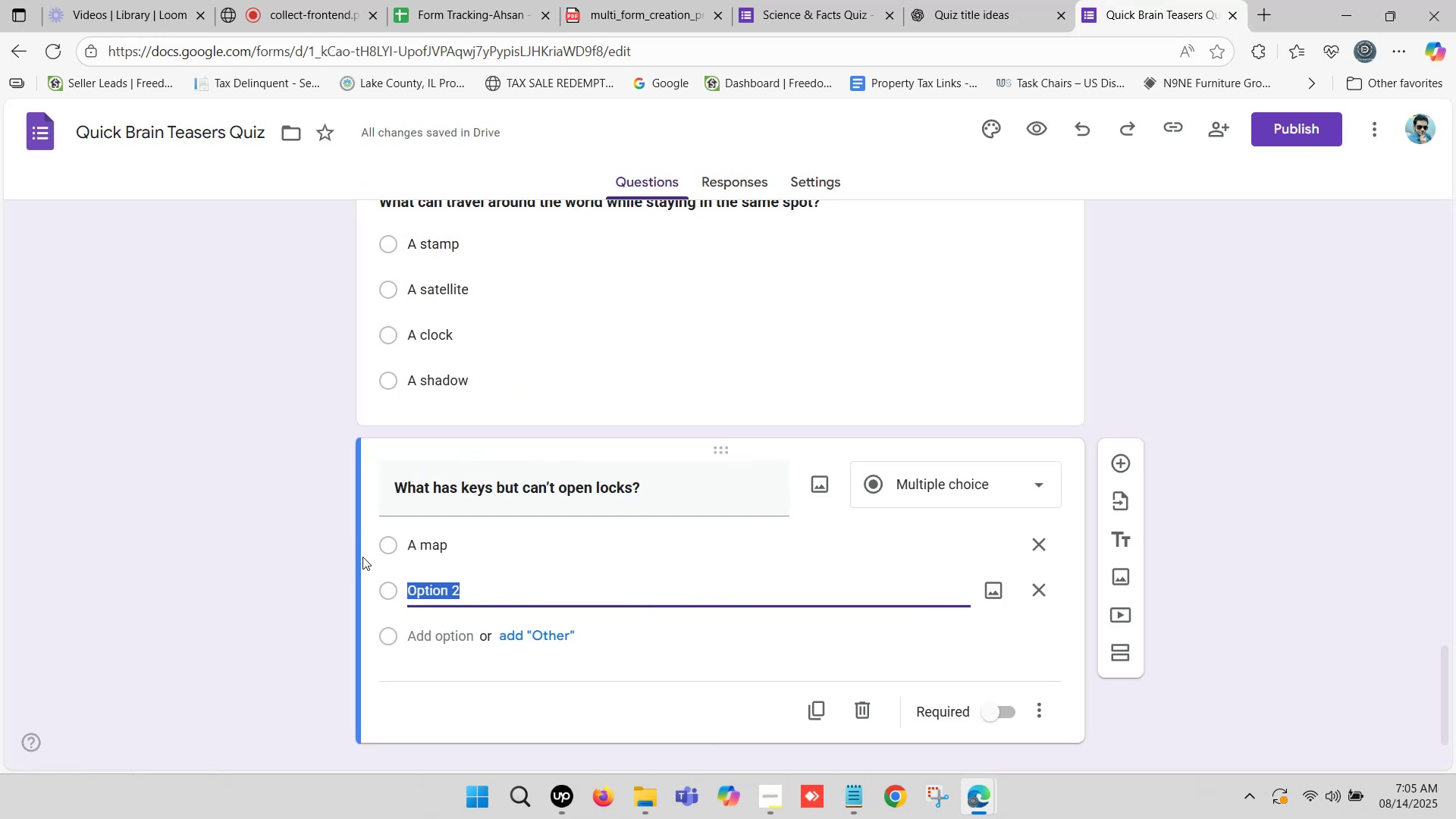 
key(Control+V)
 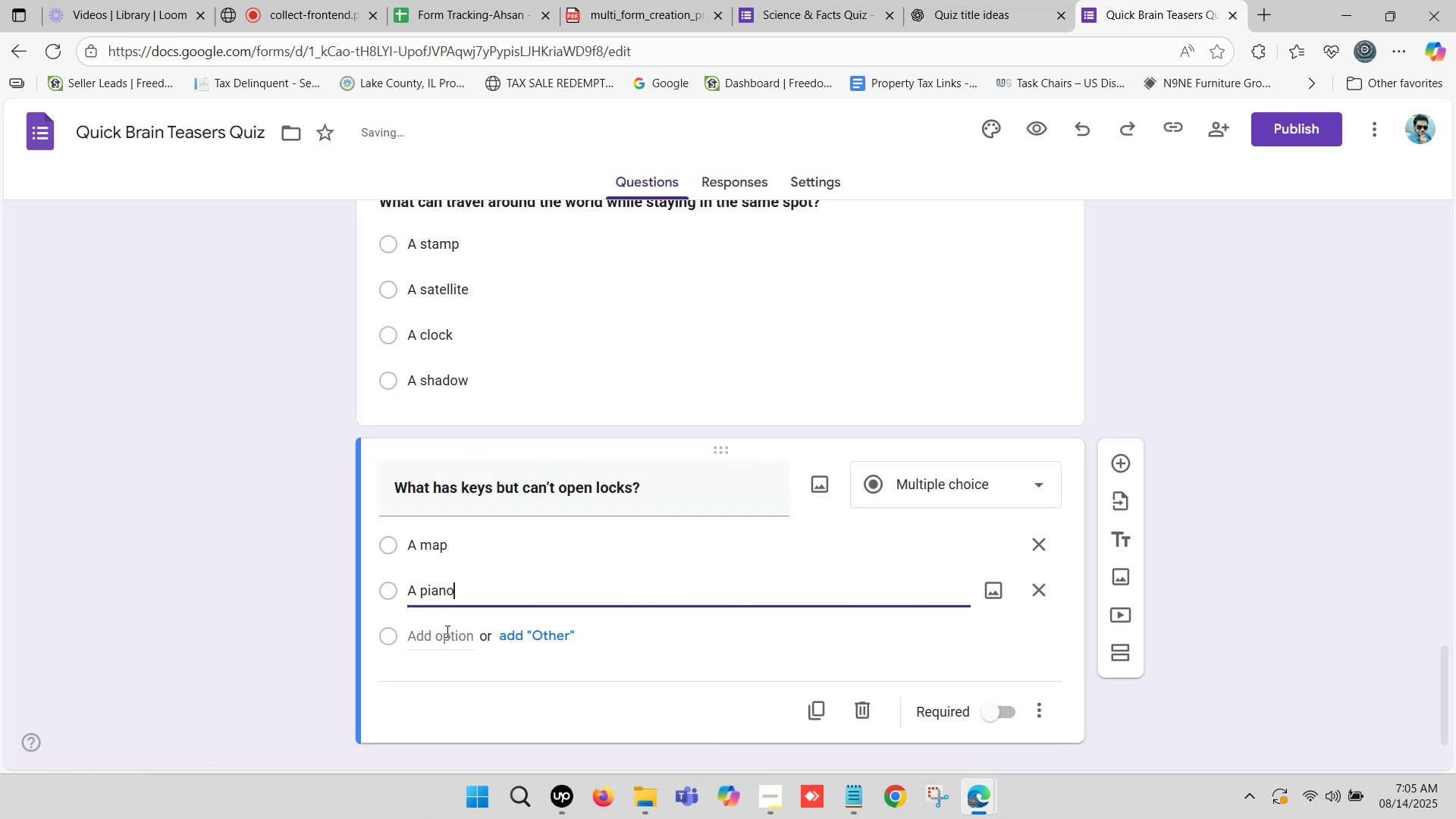 
left_click([446, 631])
 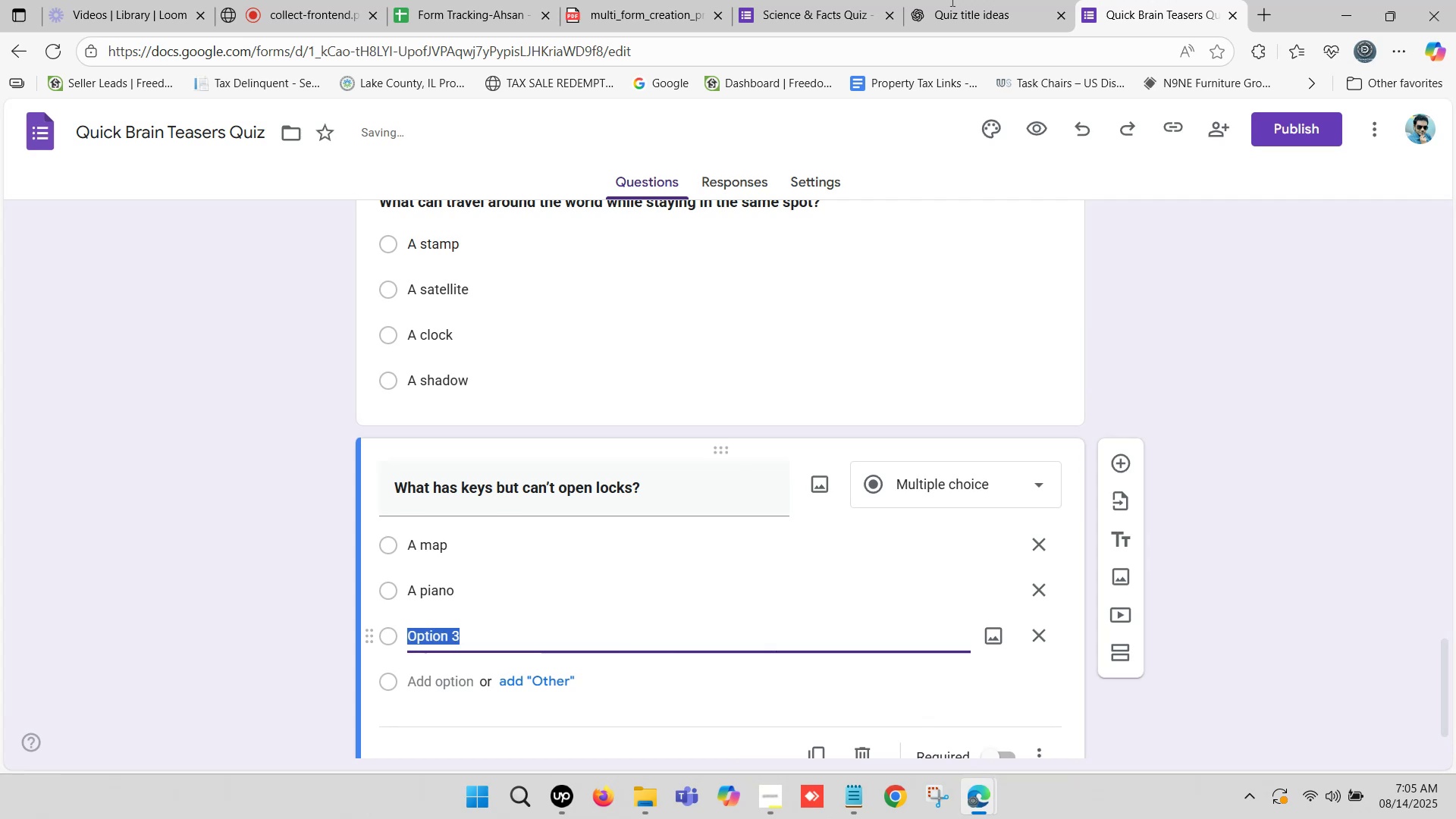 
left_click([954, 0])
 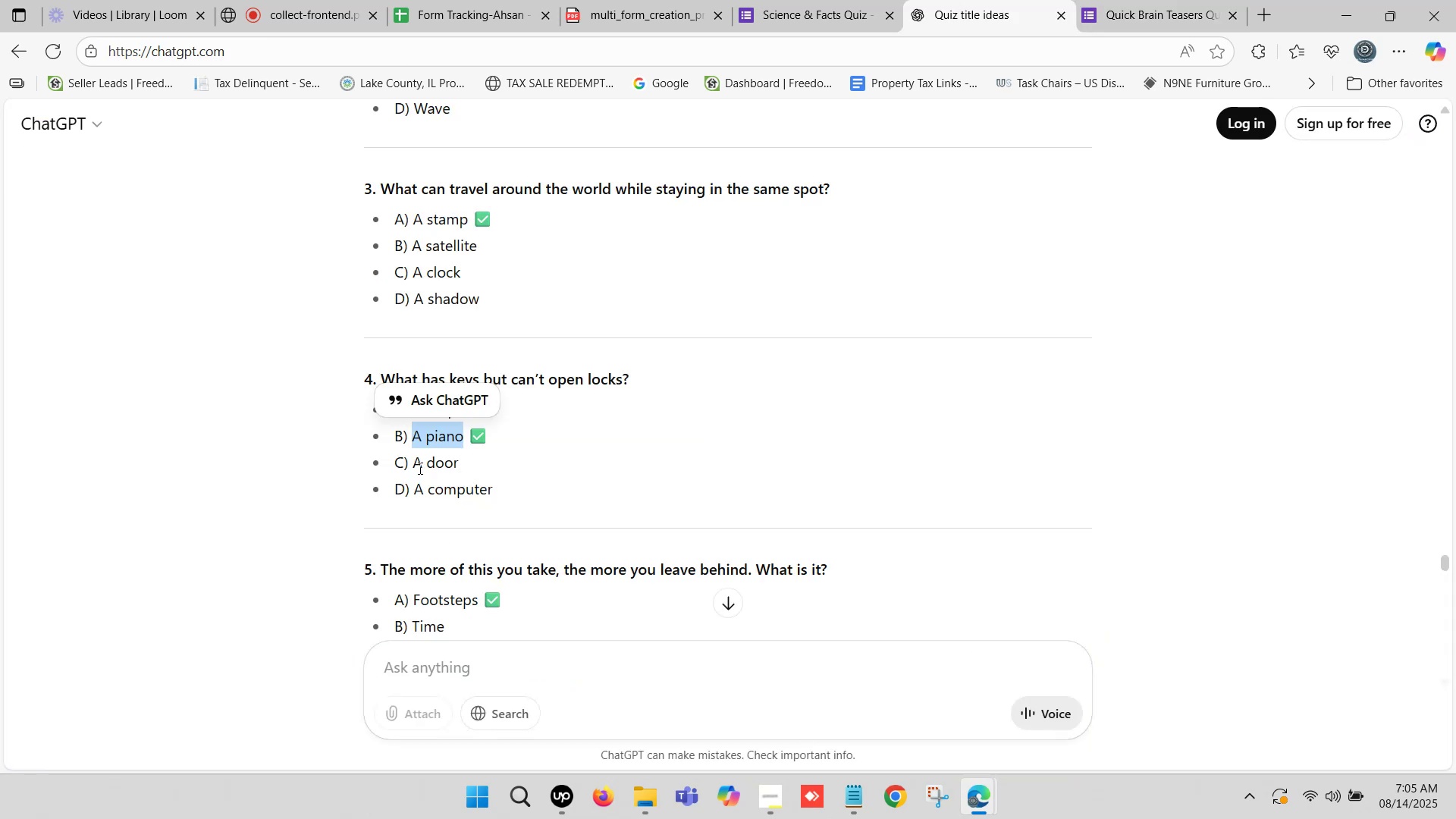 
left_click_drag(start_coordinate=[415, 462], to_coordinate=[459, 469])
 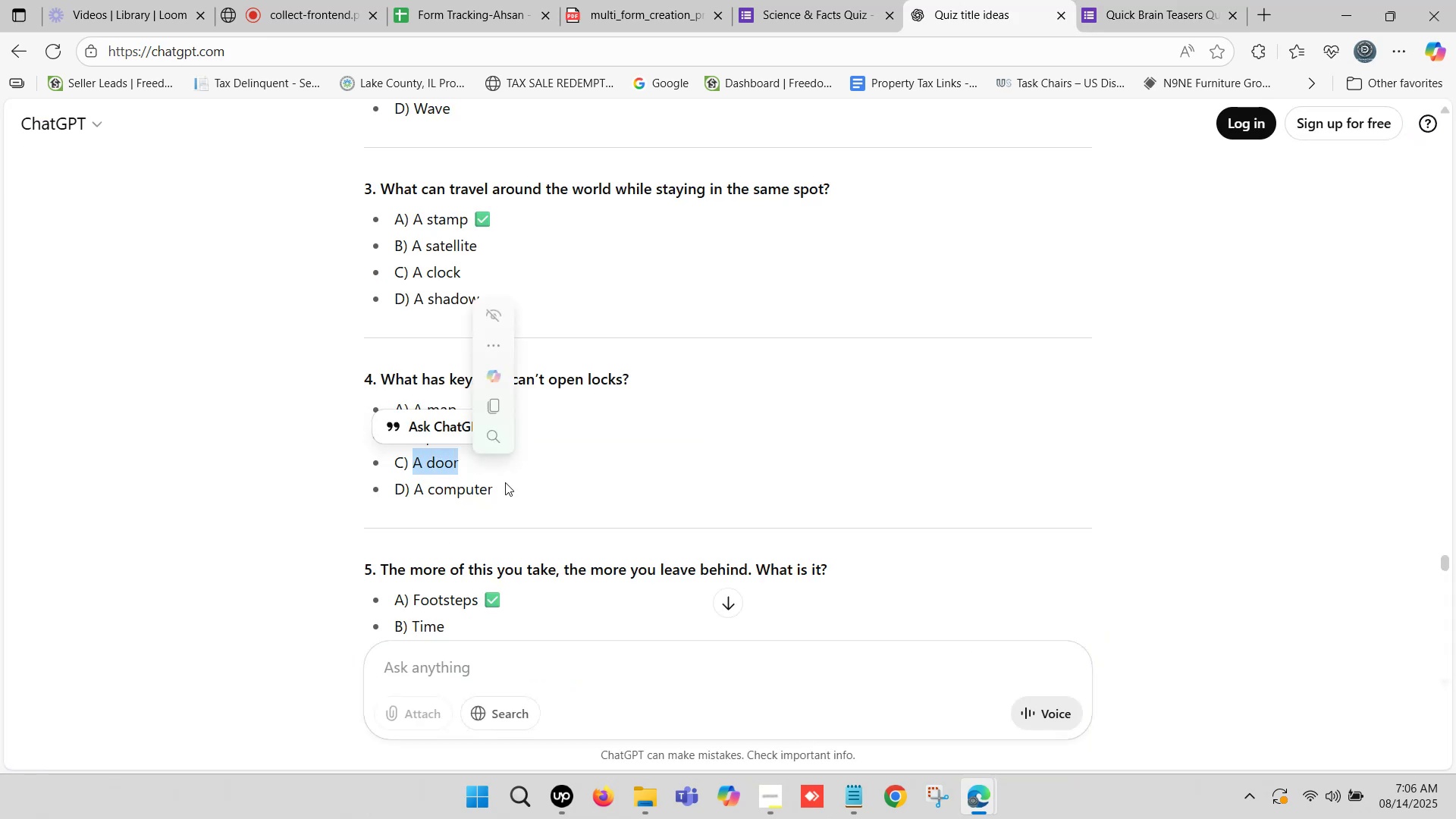 
key(Control+C)
 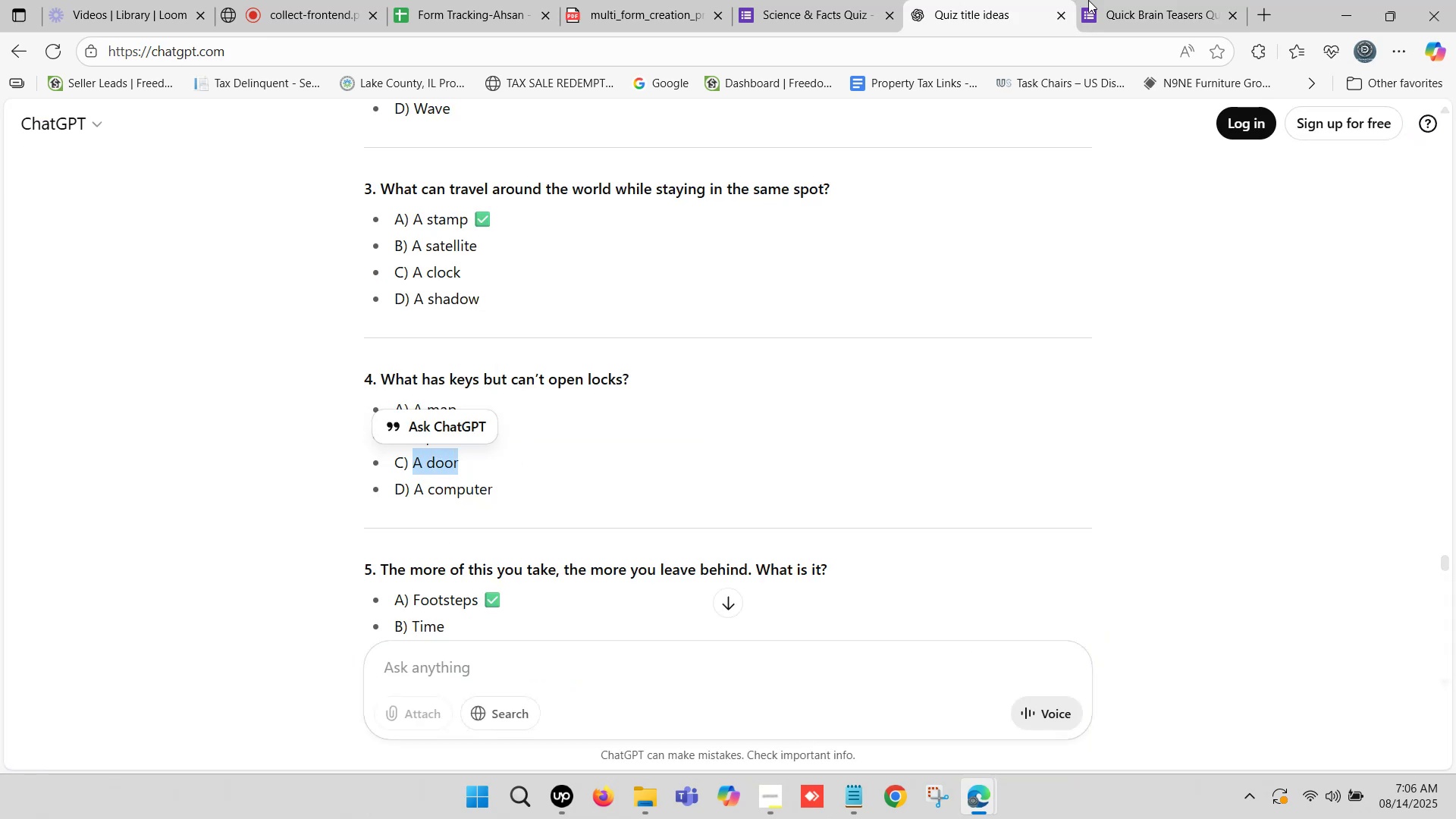 
left_click([1122, 0])
 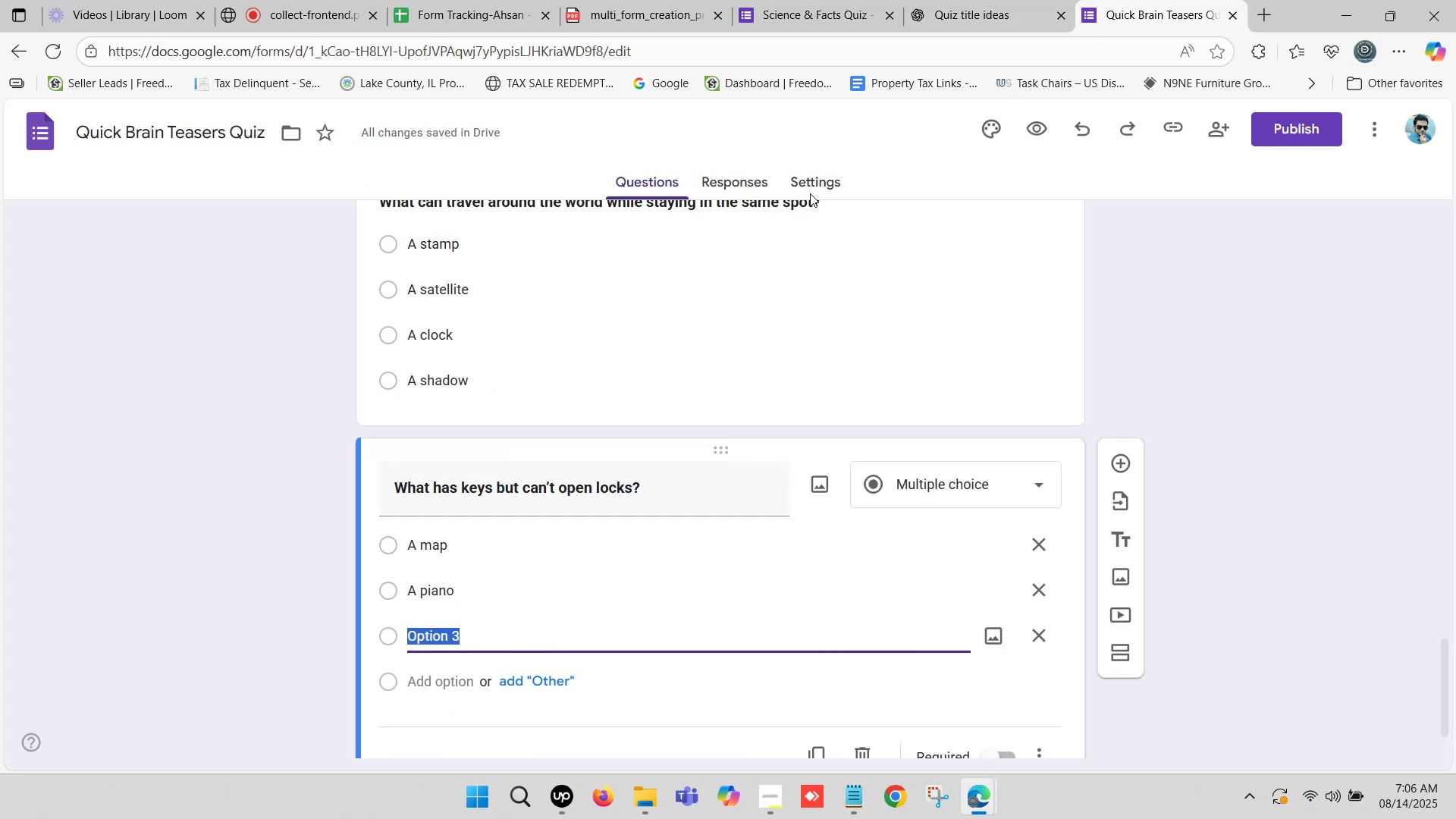 
key(Control+V)
 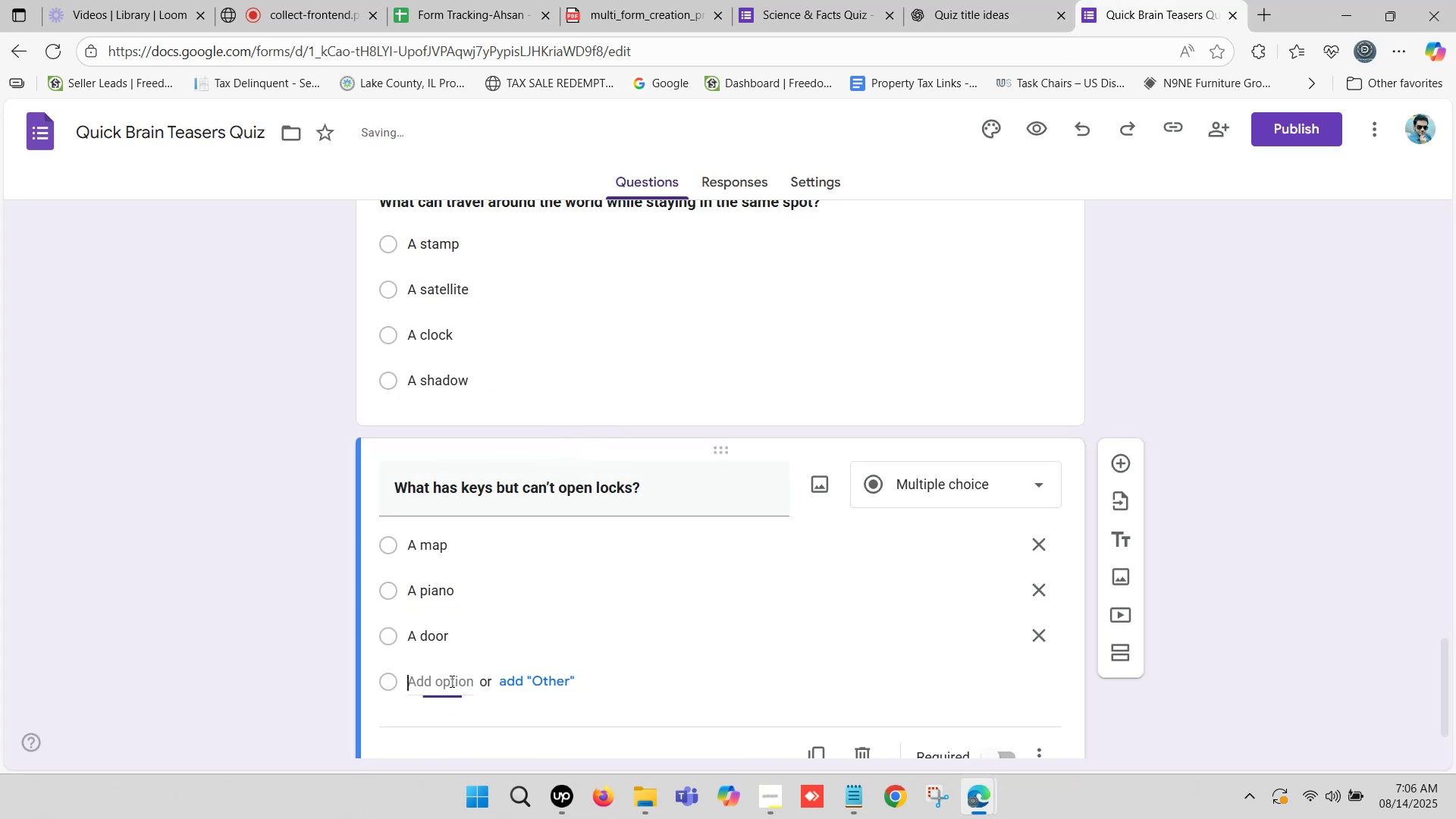 
left_click([934, 0])
 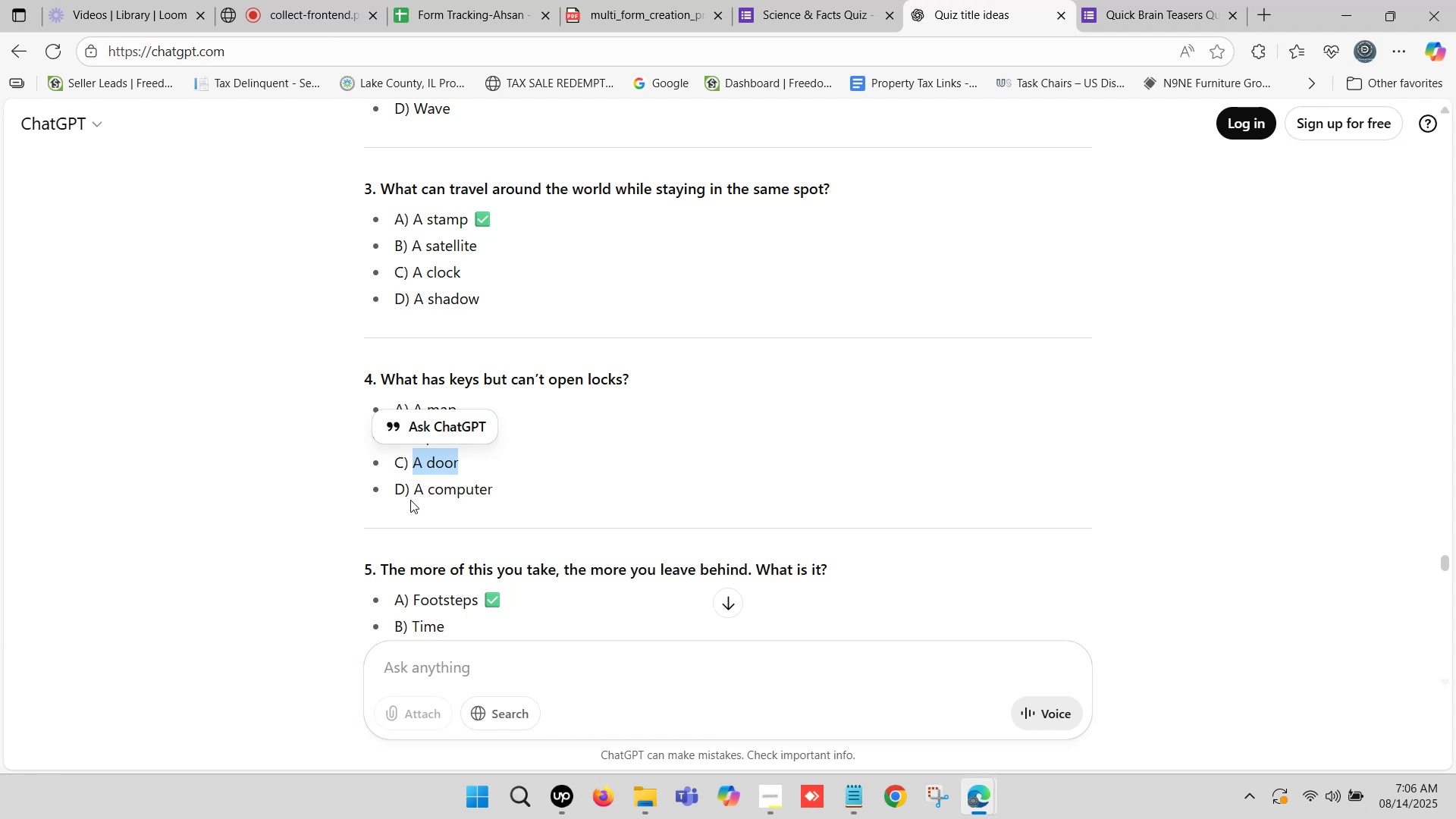 
left_click_drag(start_coordinate=[416, 491], to_coordinate=[492, 497])
 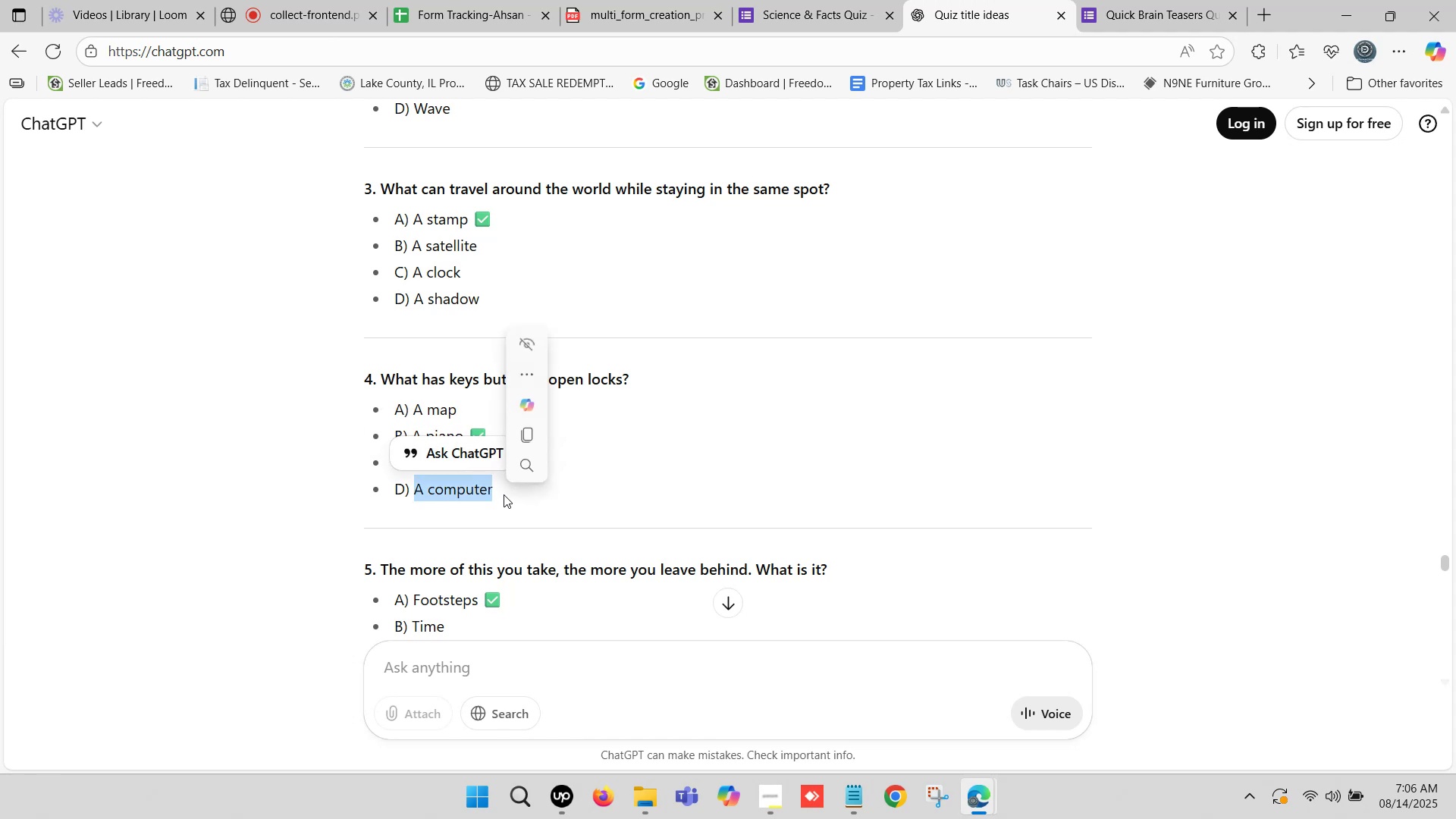 
key(Control+ControlLeft)
 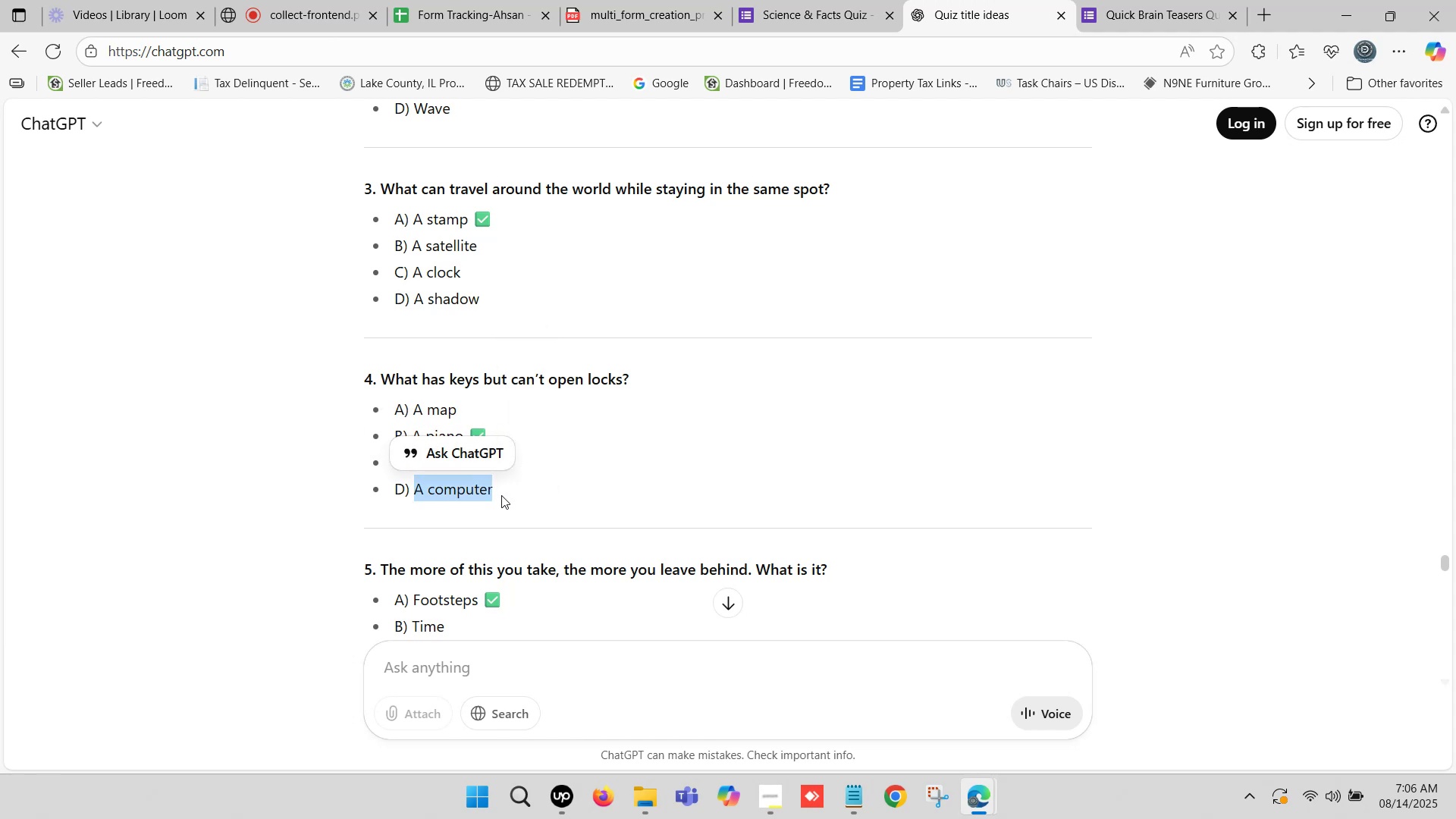 
key(Control+C)
 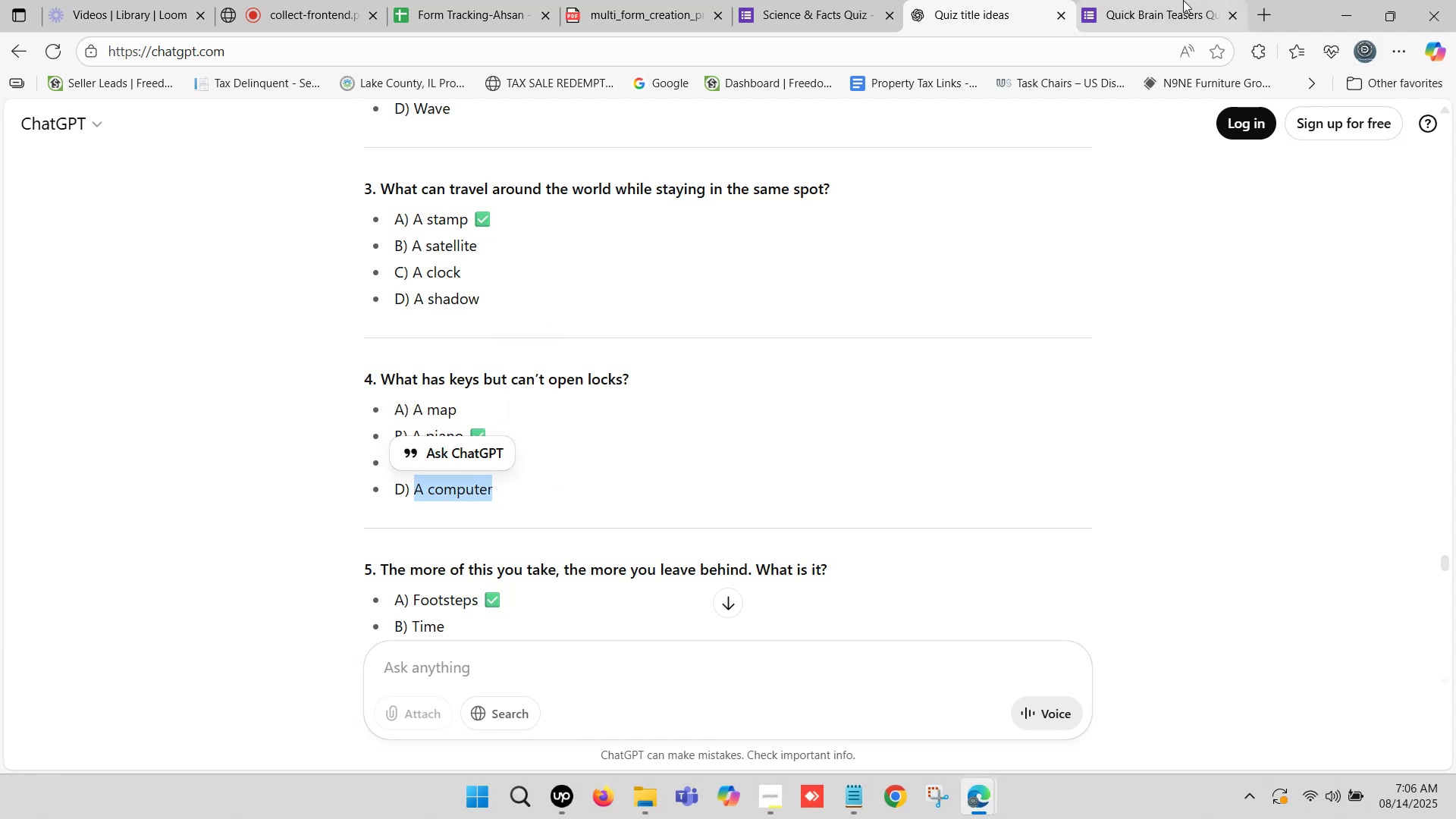 
left_click([1183, 0])
 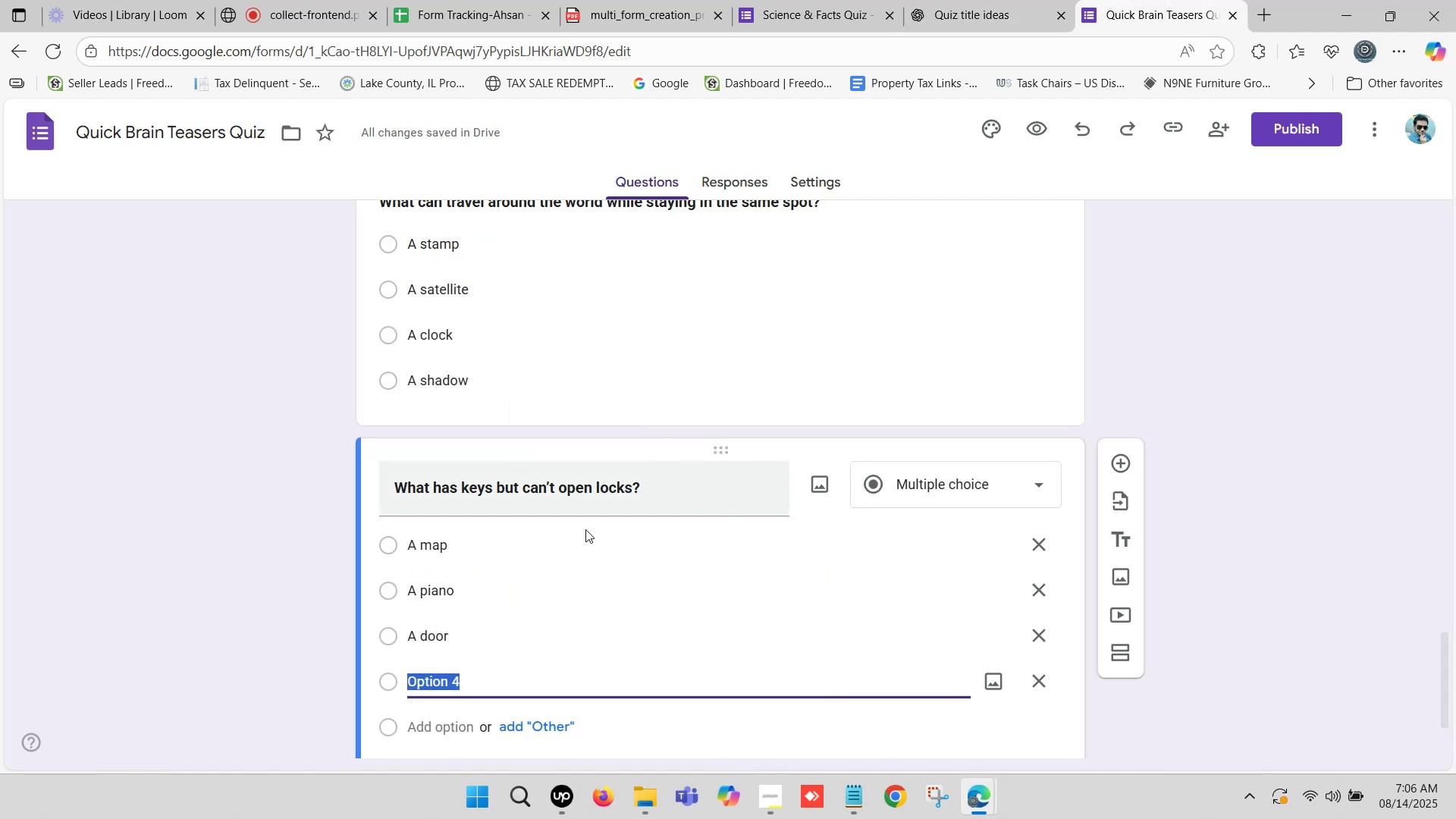 
key(Control+ControlLeft)
 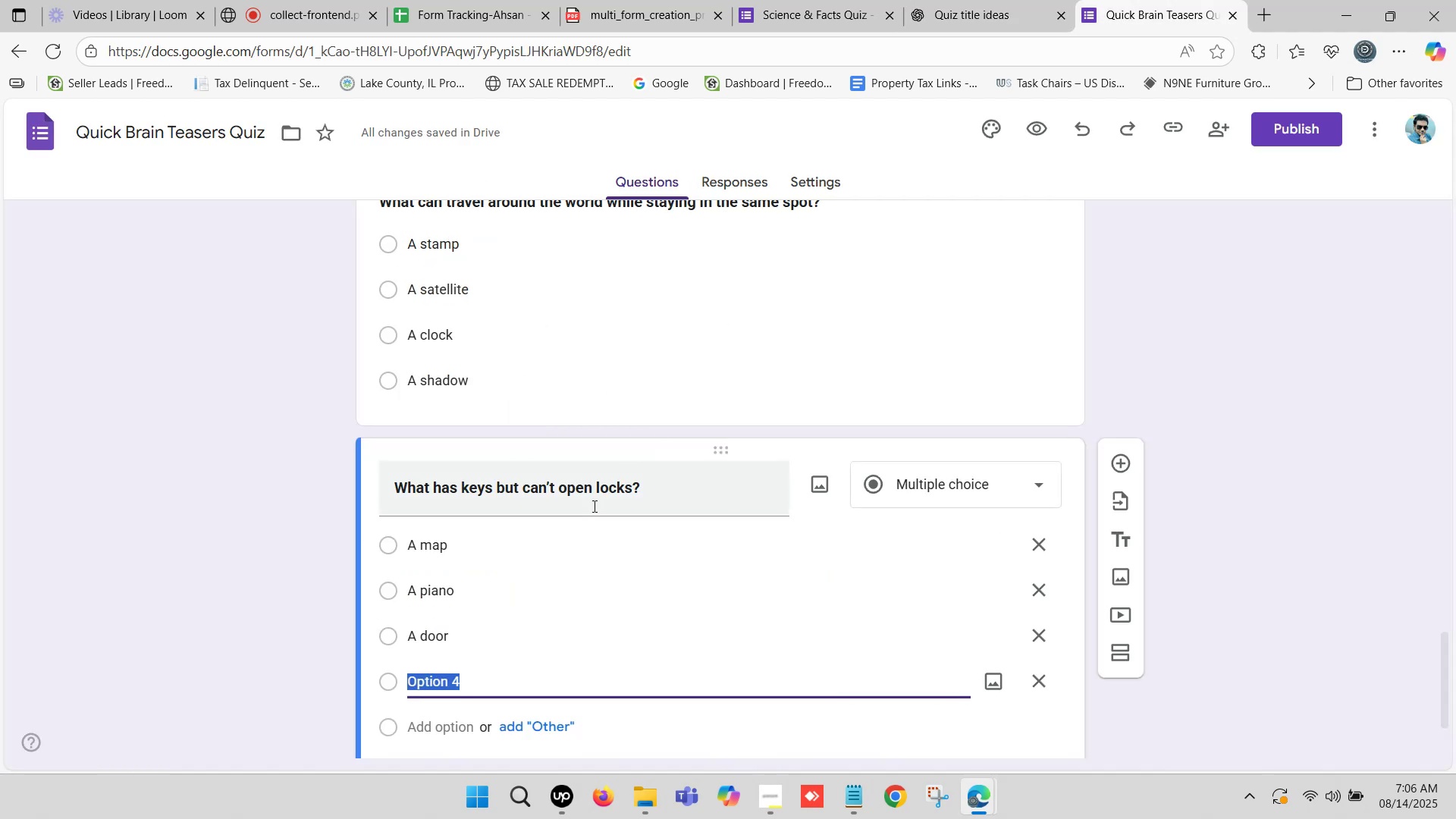 
key(Control+V)
 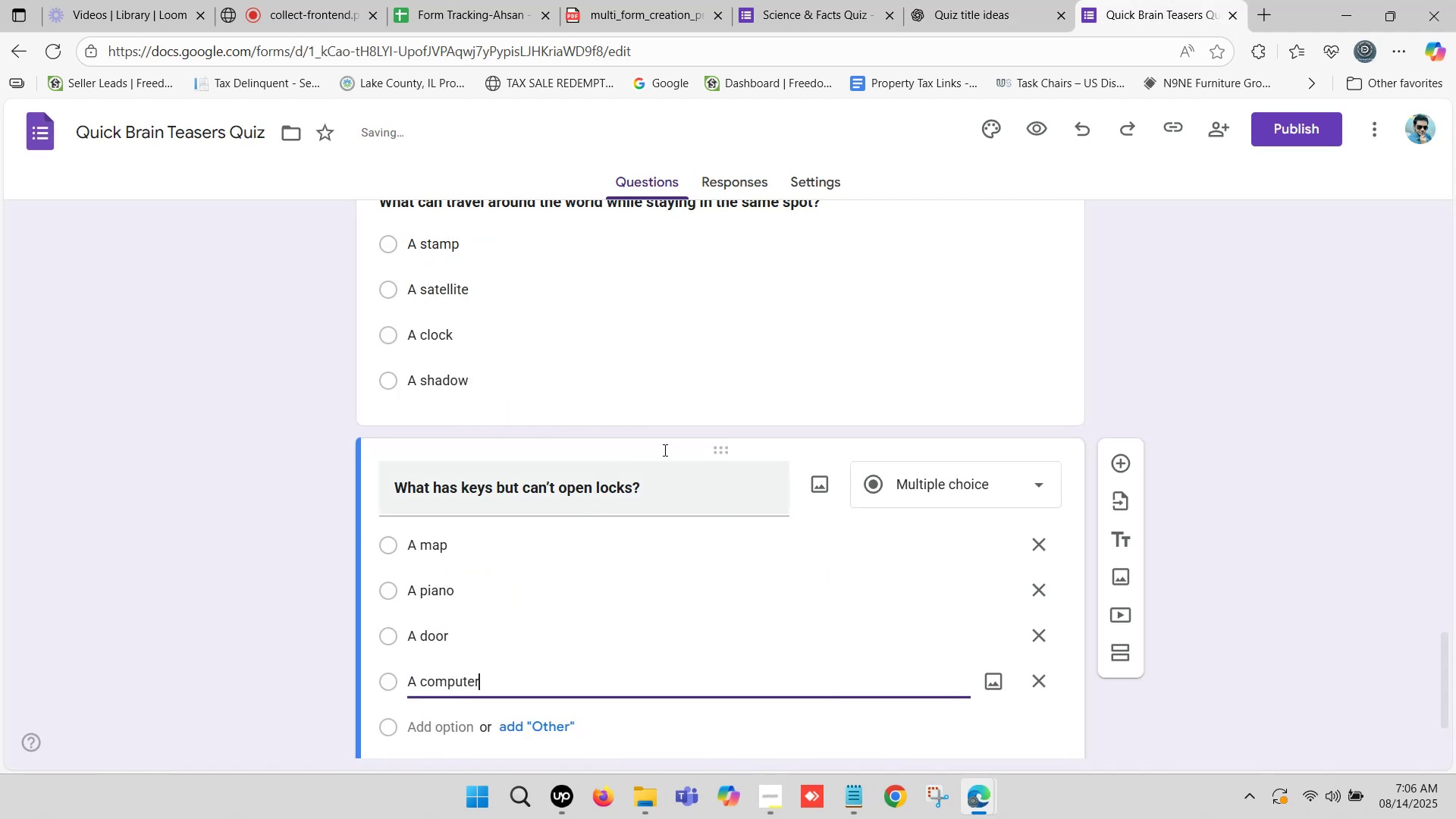 
scroll: coordinate [634, 266], scroll_direction: down, amount: 5.0
 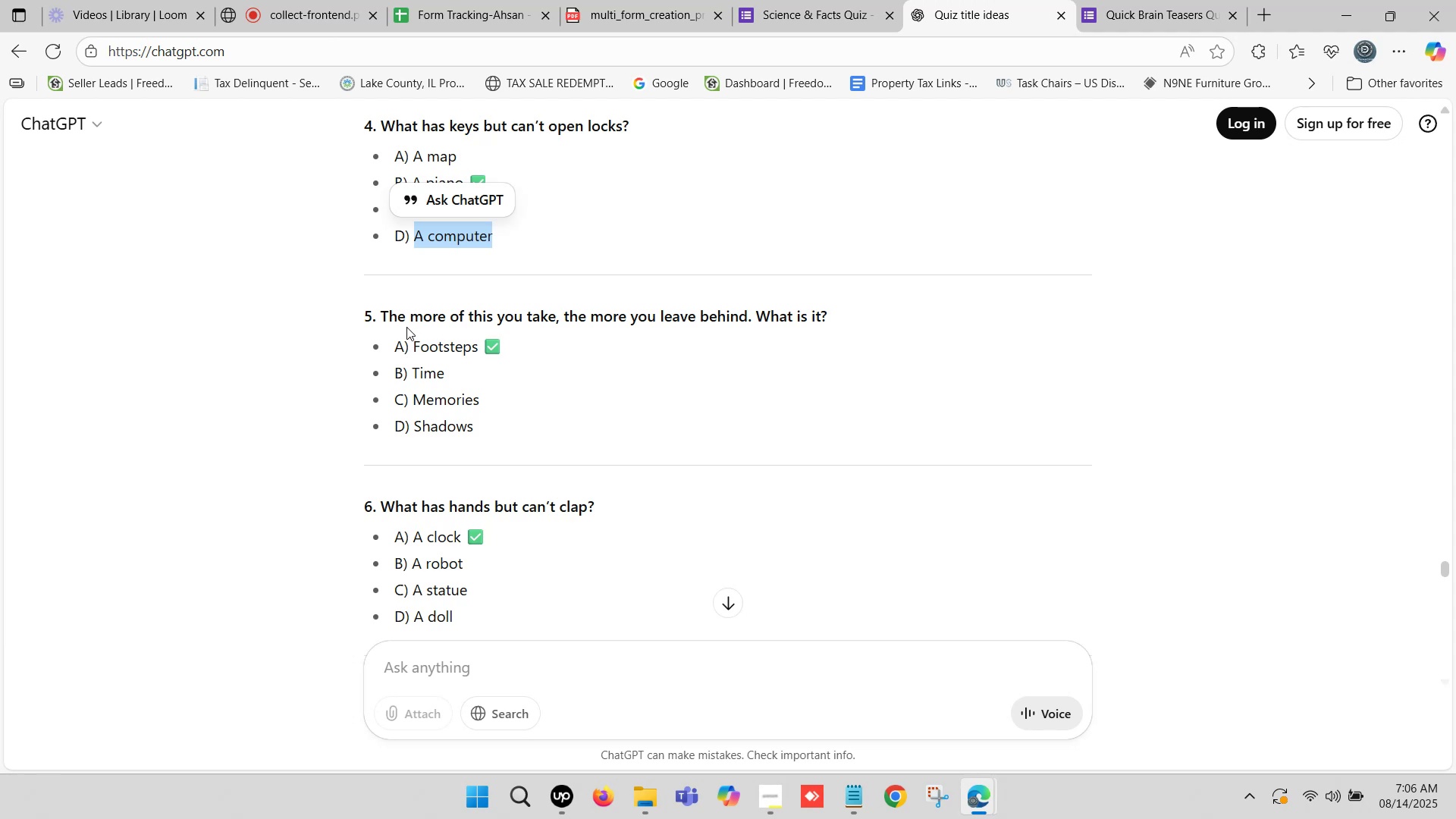 
wait(5.33)
 